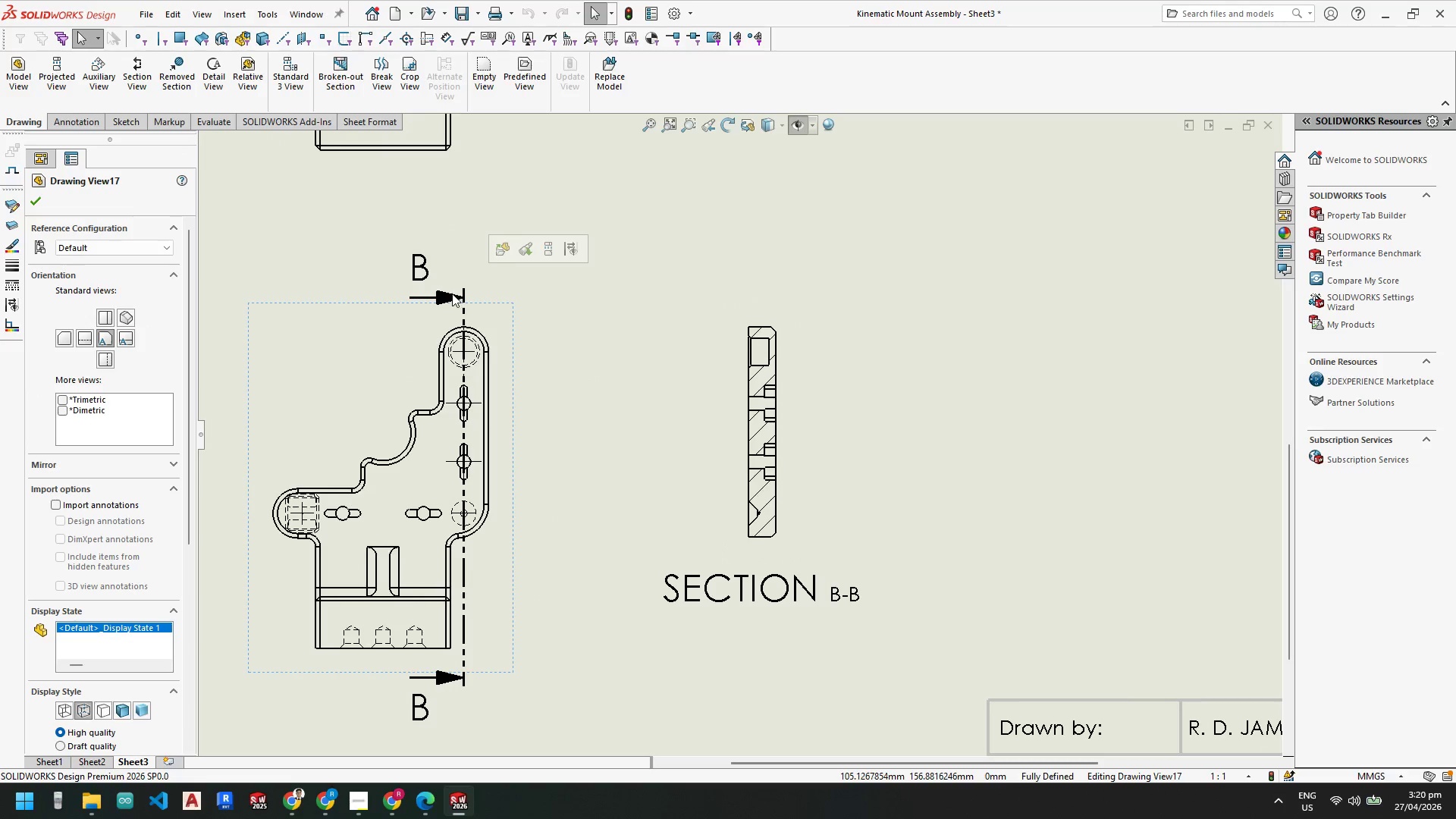 
key(Escape)
 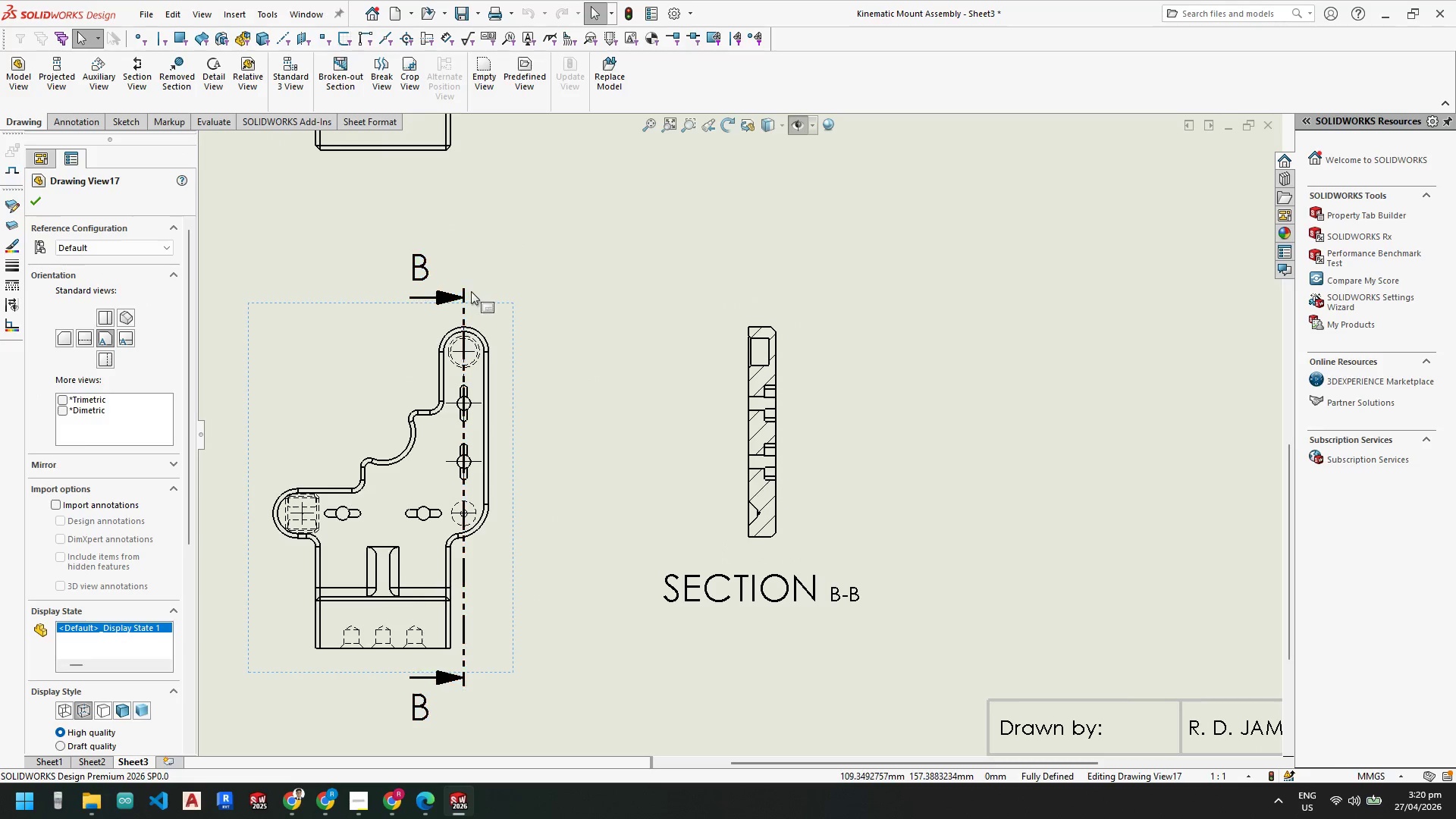 
key(Escape)
 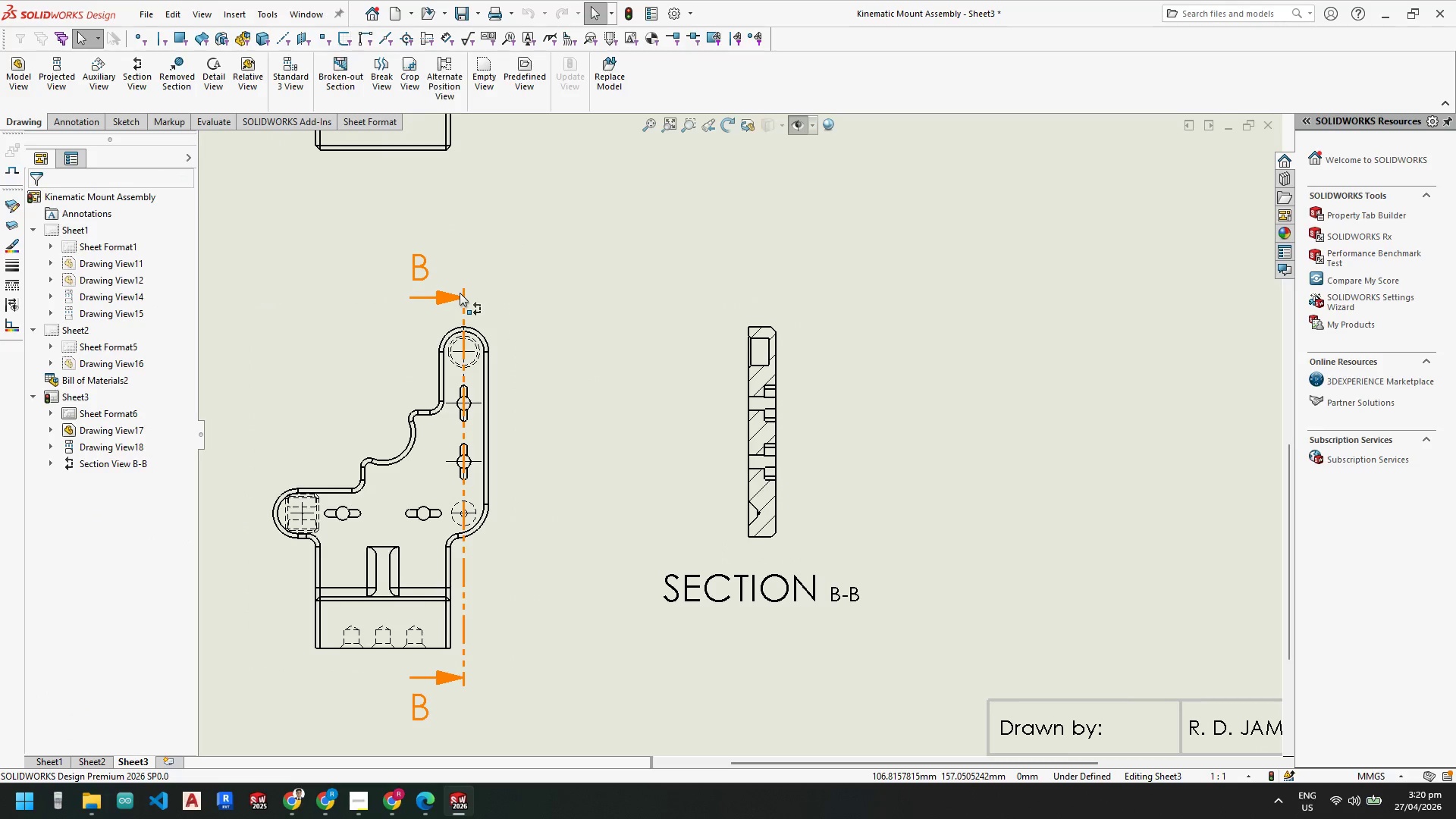 
left_click([460, 293])
 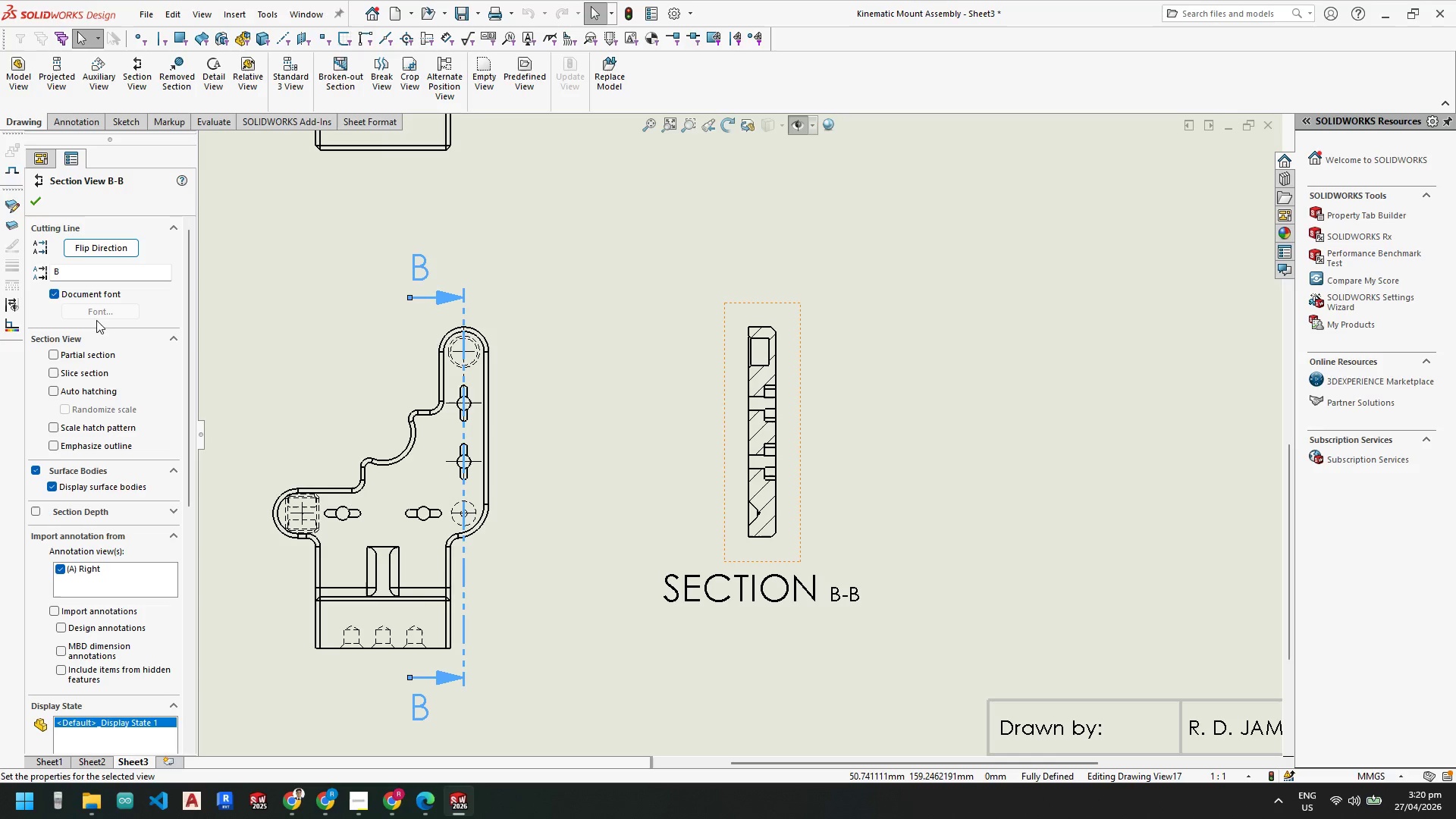 
wait(6.24)
 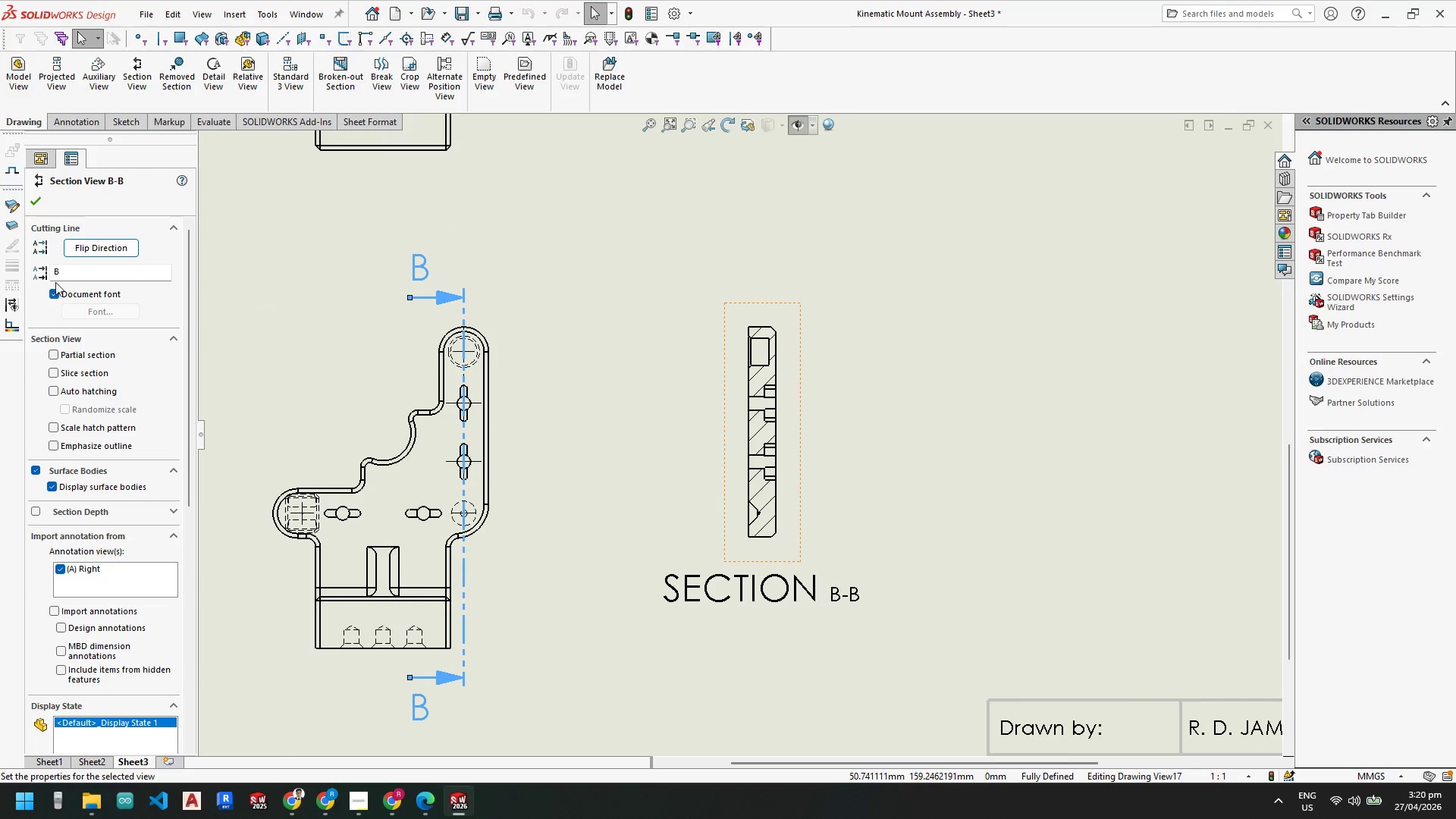 
left_click([85, 248])
 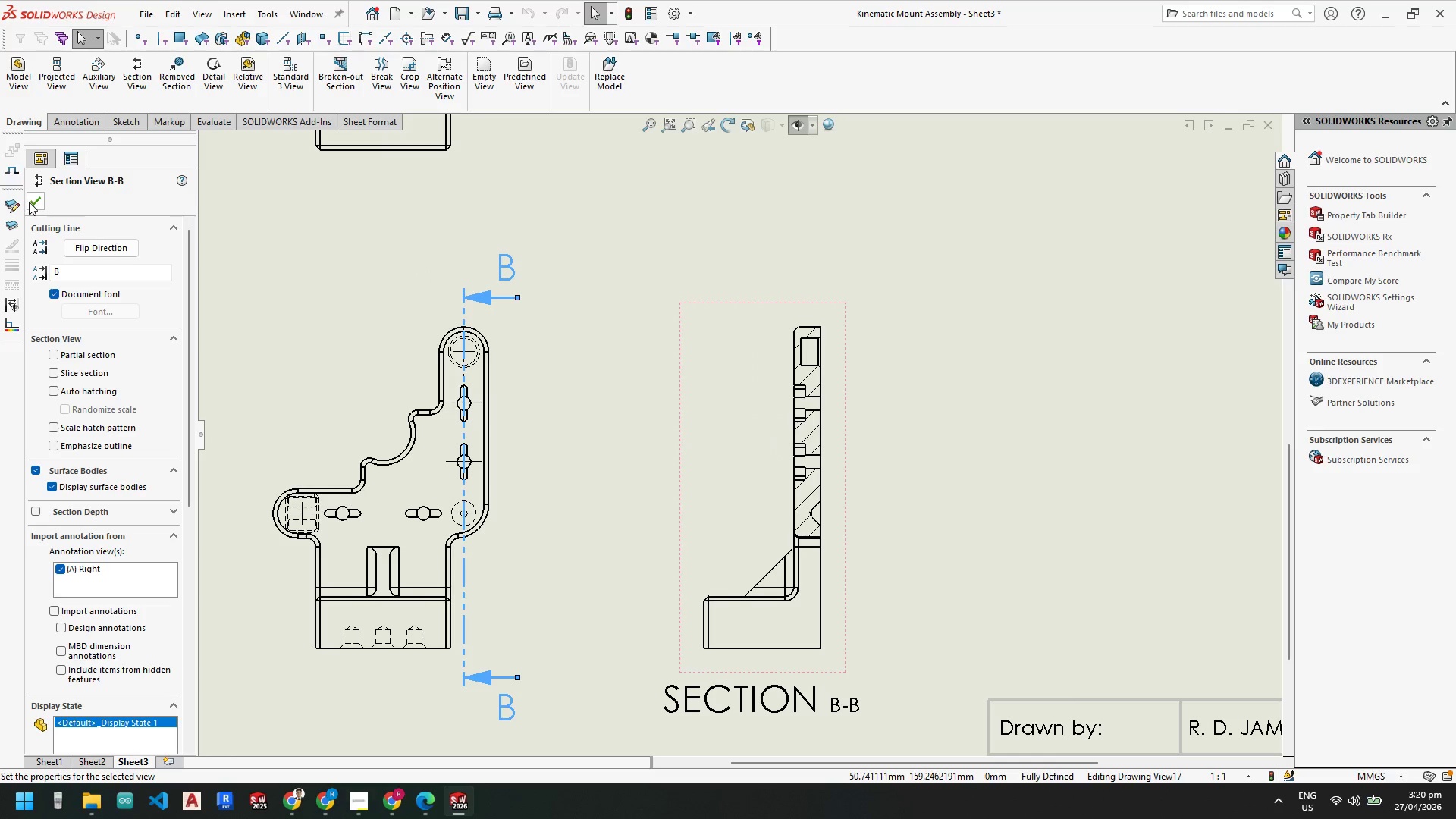 
left_click([33, 204])
 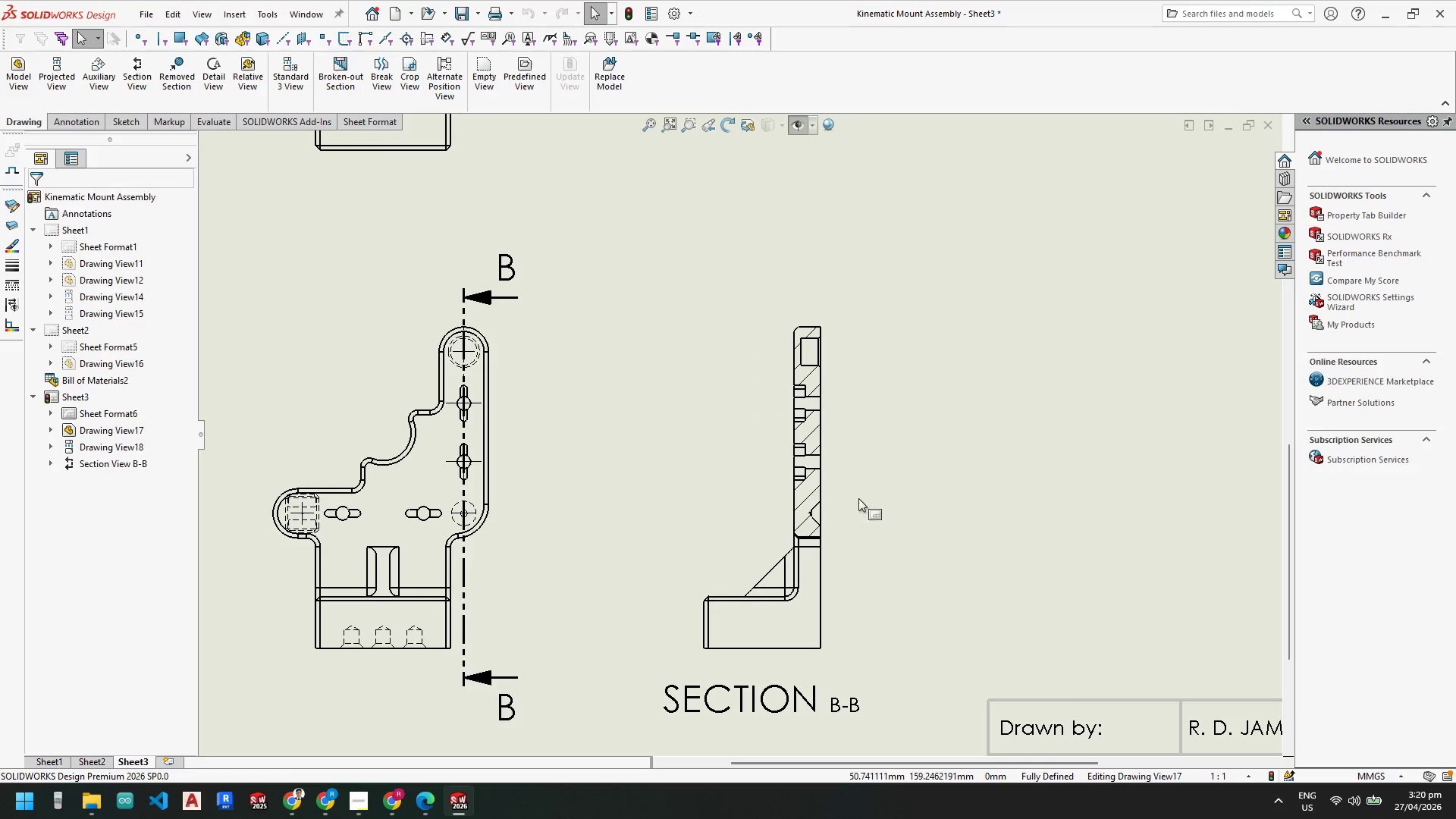 
scroll: coordinate [842, 439], scroll_direction: down, amount: 1.0
 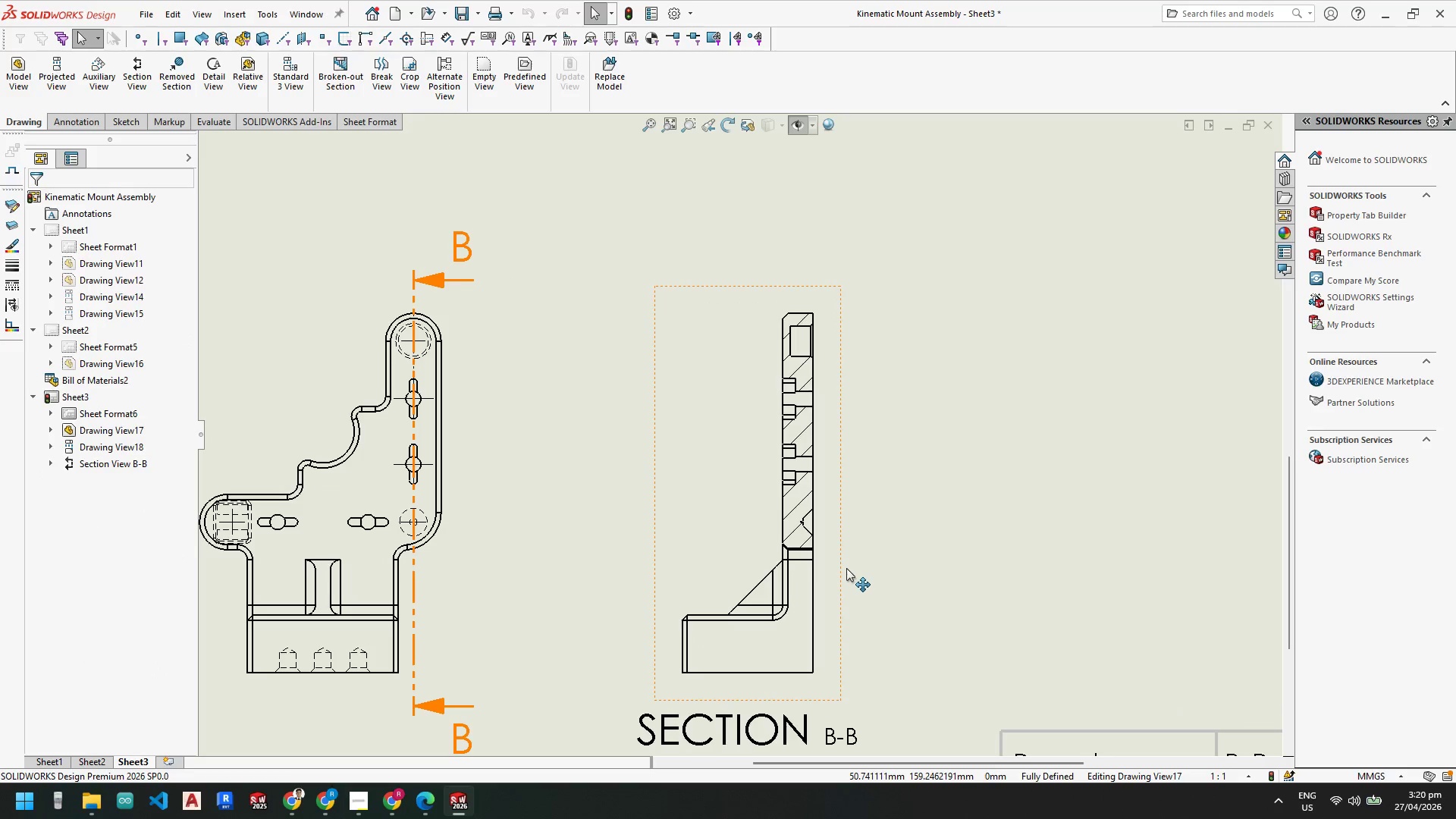 
key(Escape)
 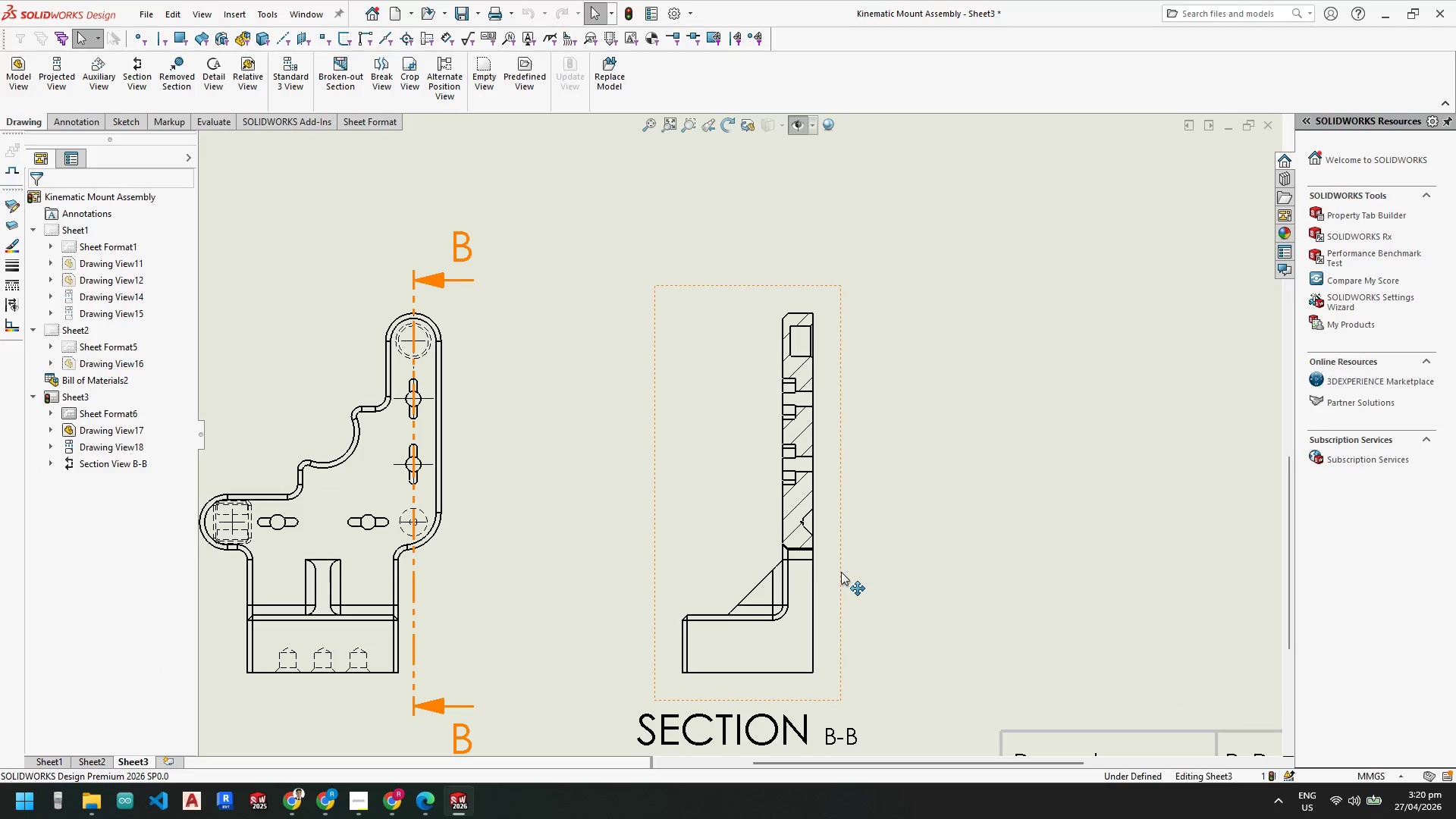 
key(Escape)
 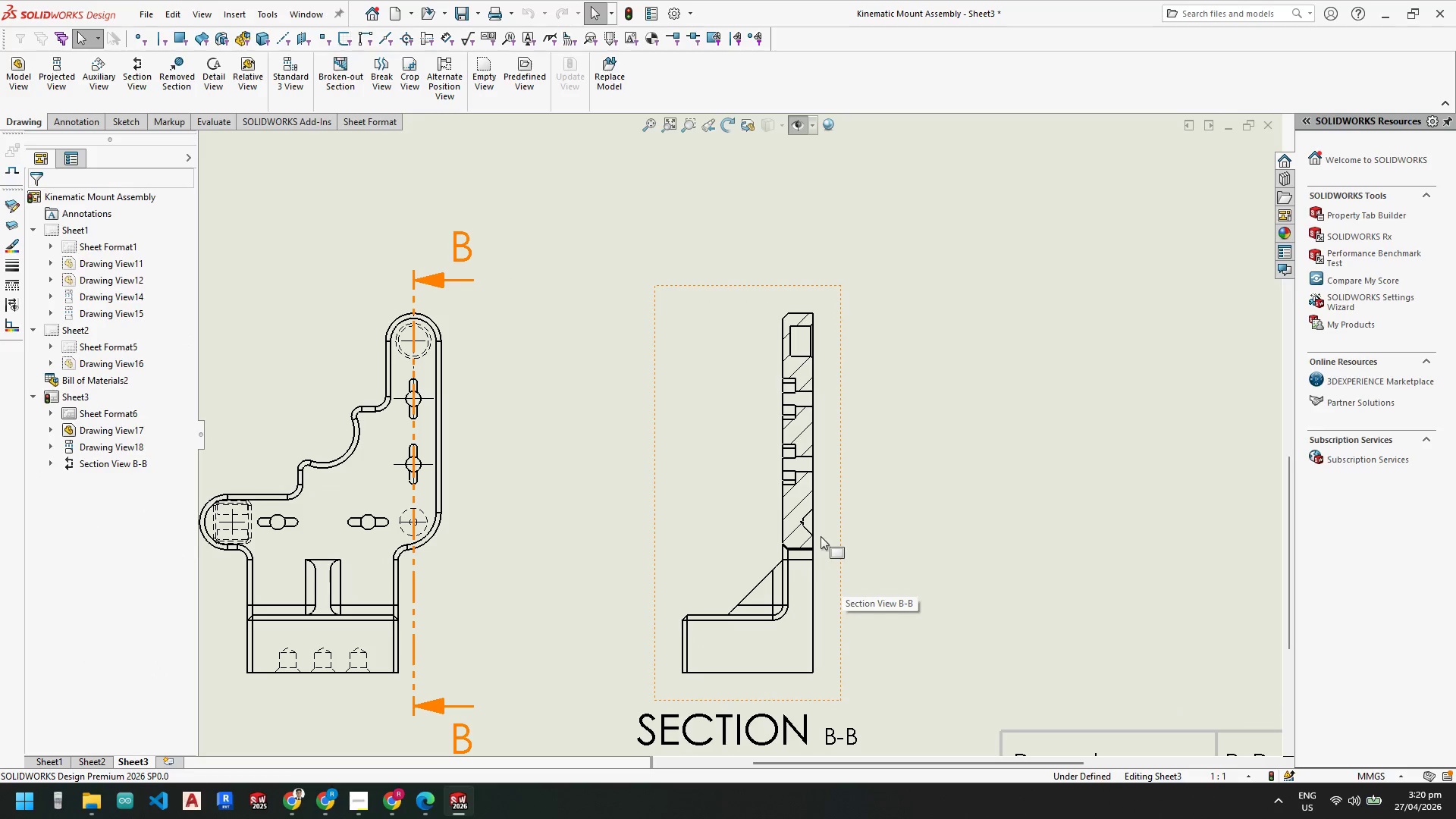 
scroll: coordinate [739, 472], scroll_direction: down, amount: 20.0
 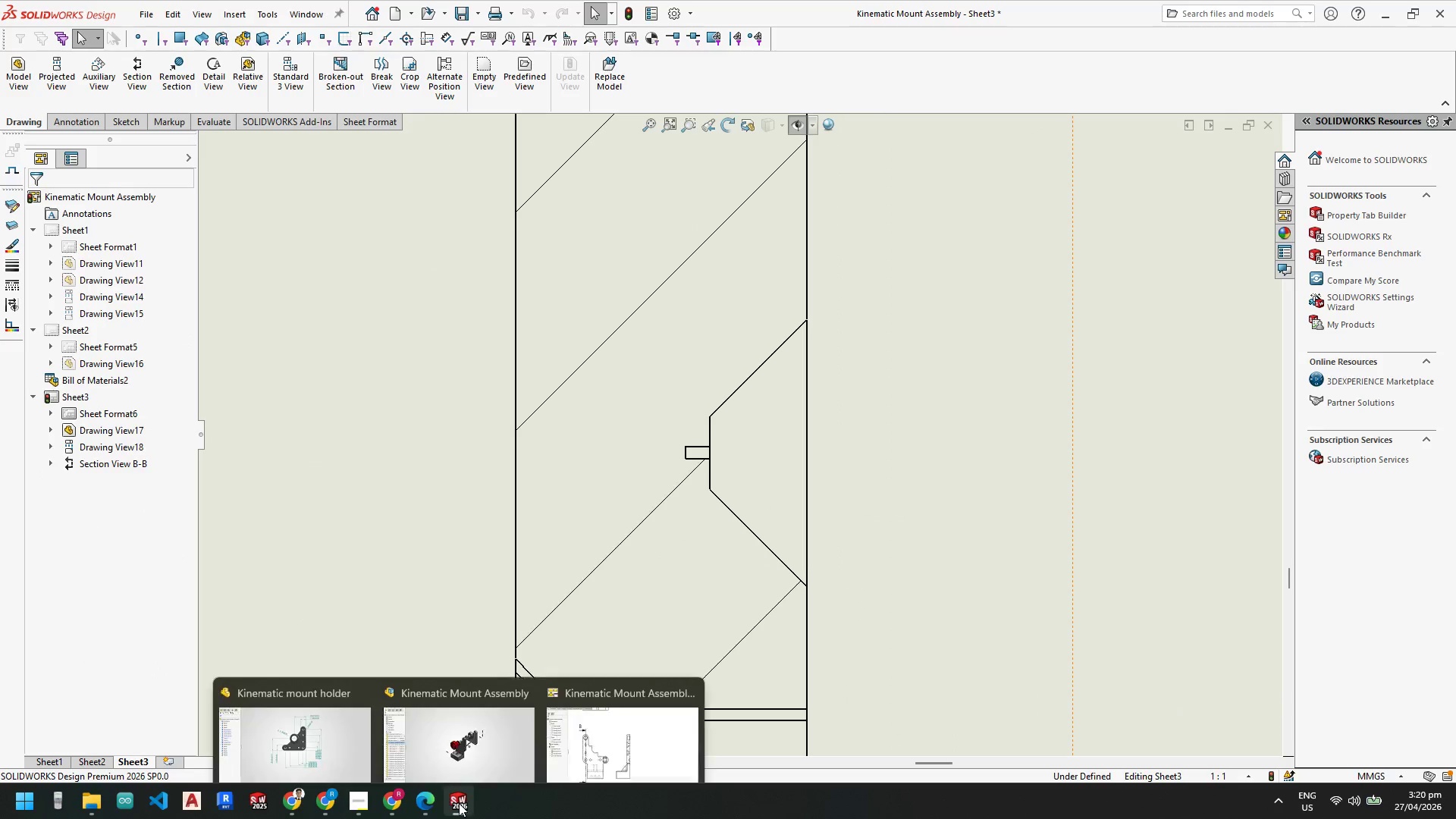 
left_click([318, 727])
 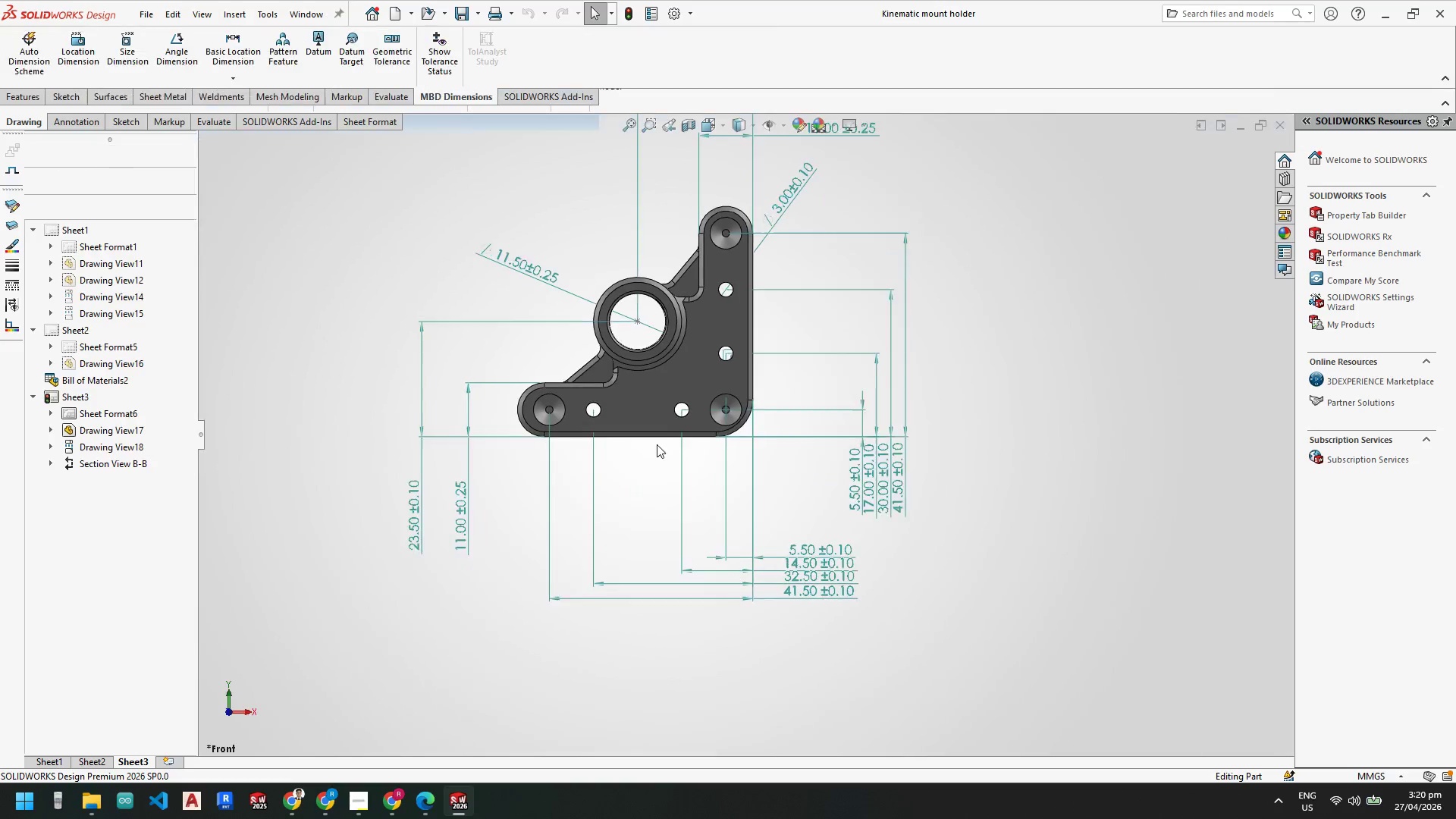 
scroll: coordinate [570, 394], scroll_direction: down, amount: 14.0
 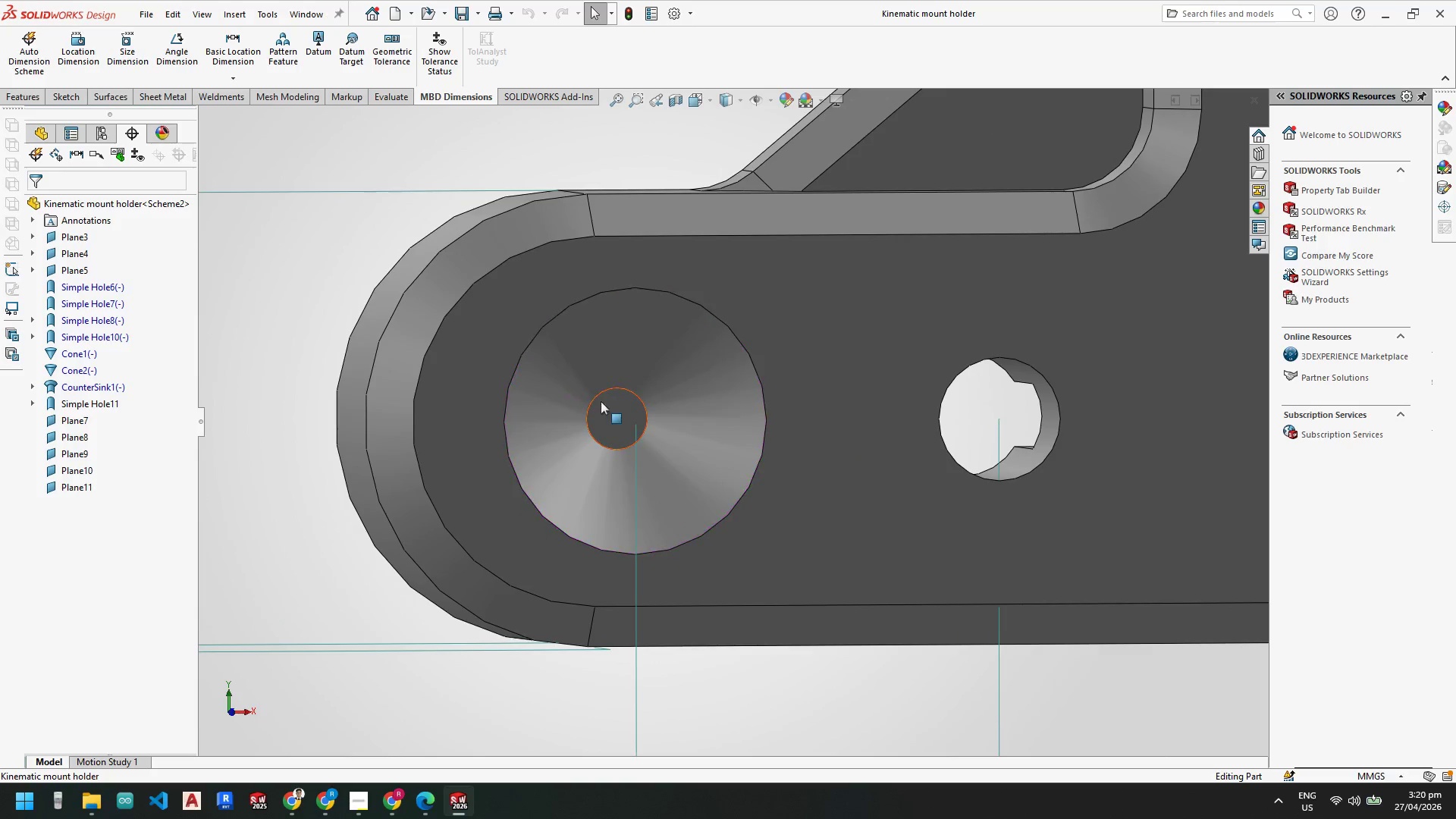 
left_click([631, 424])
 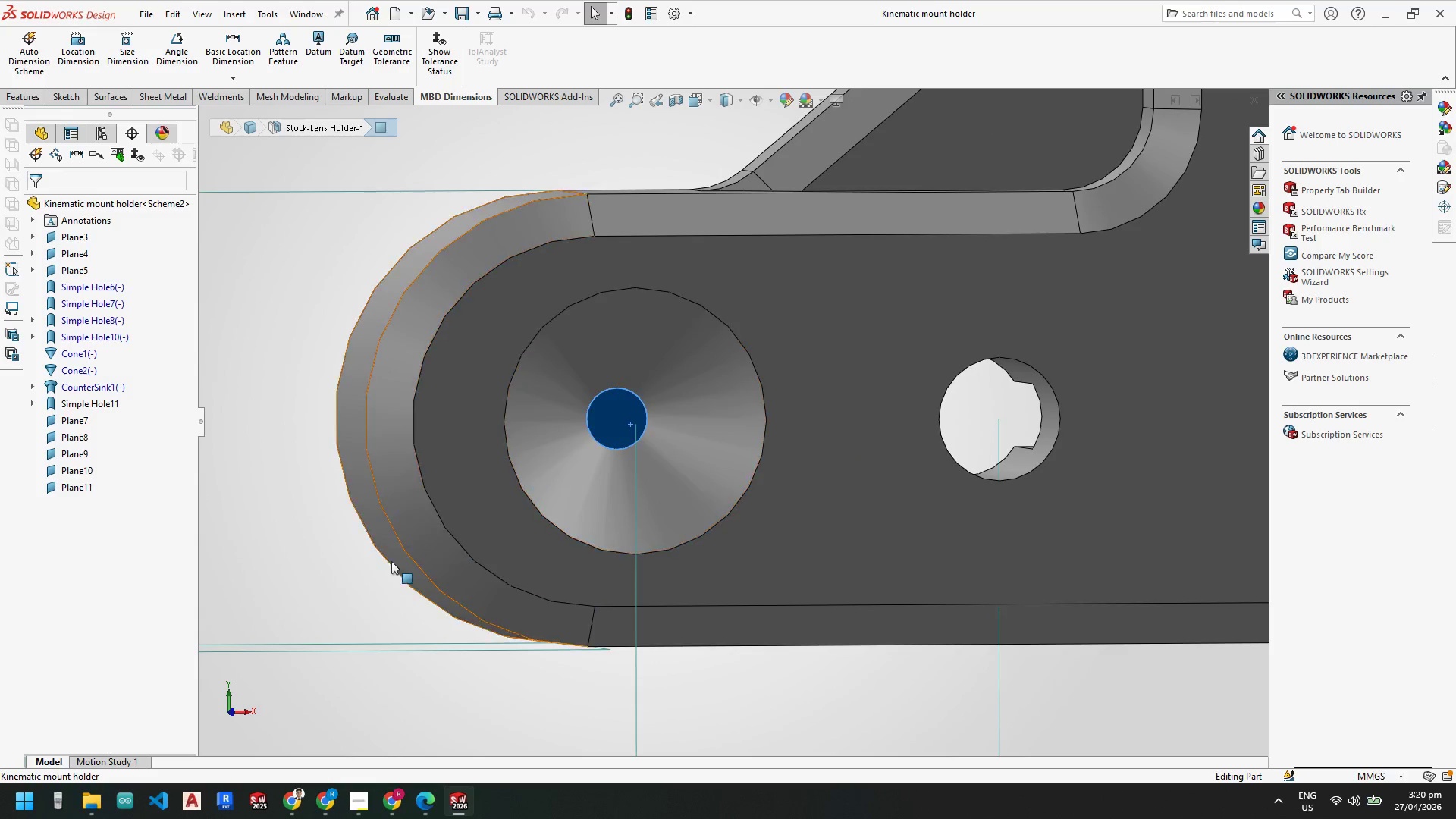 
key(Escape)
 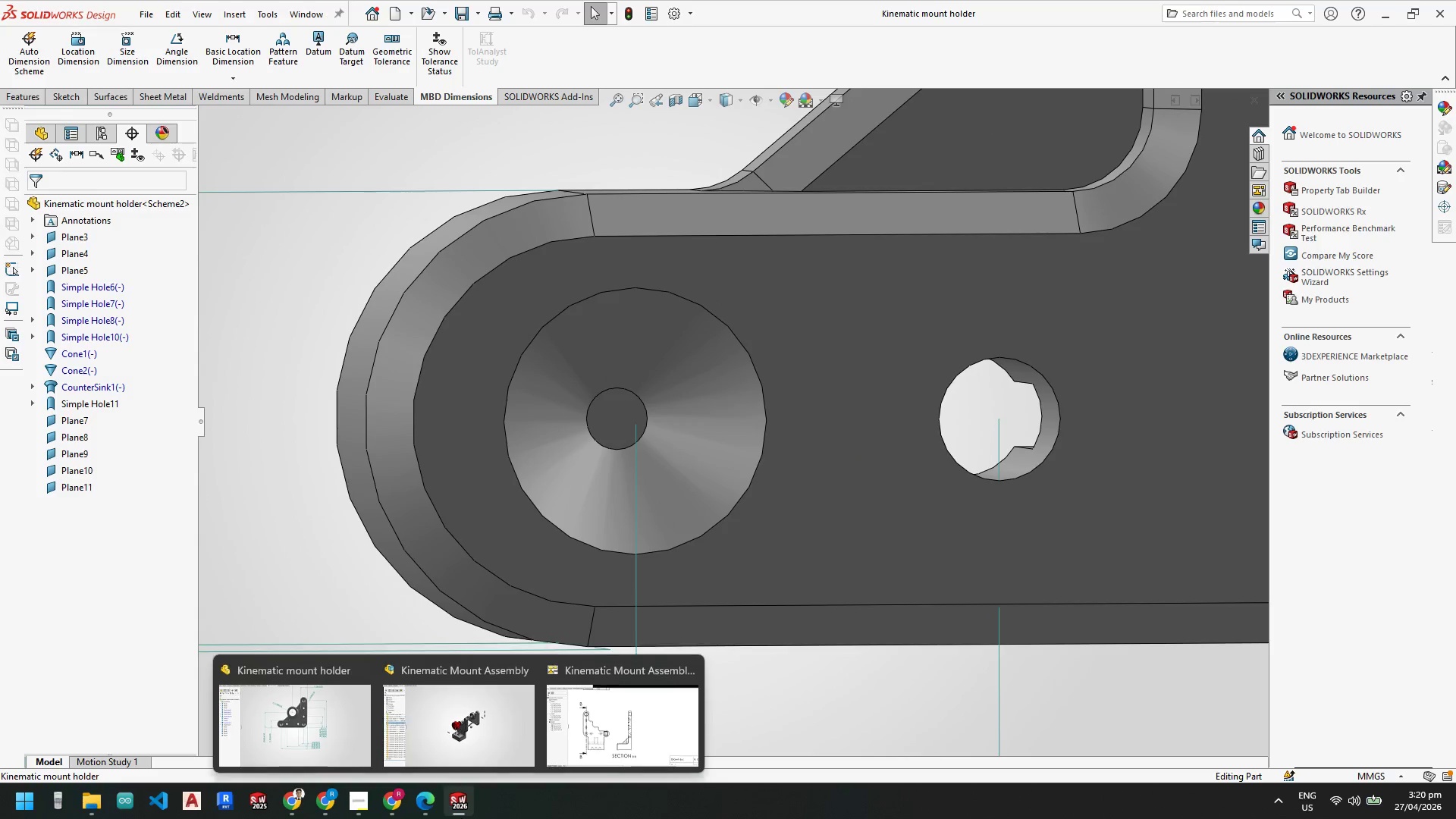 
left_click([474, 751])
 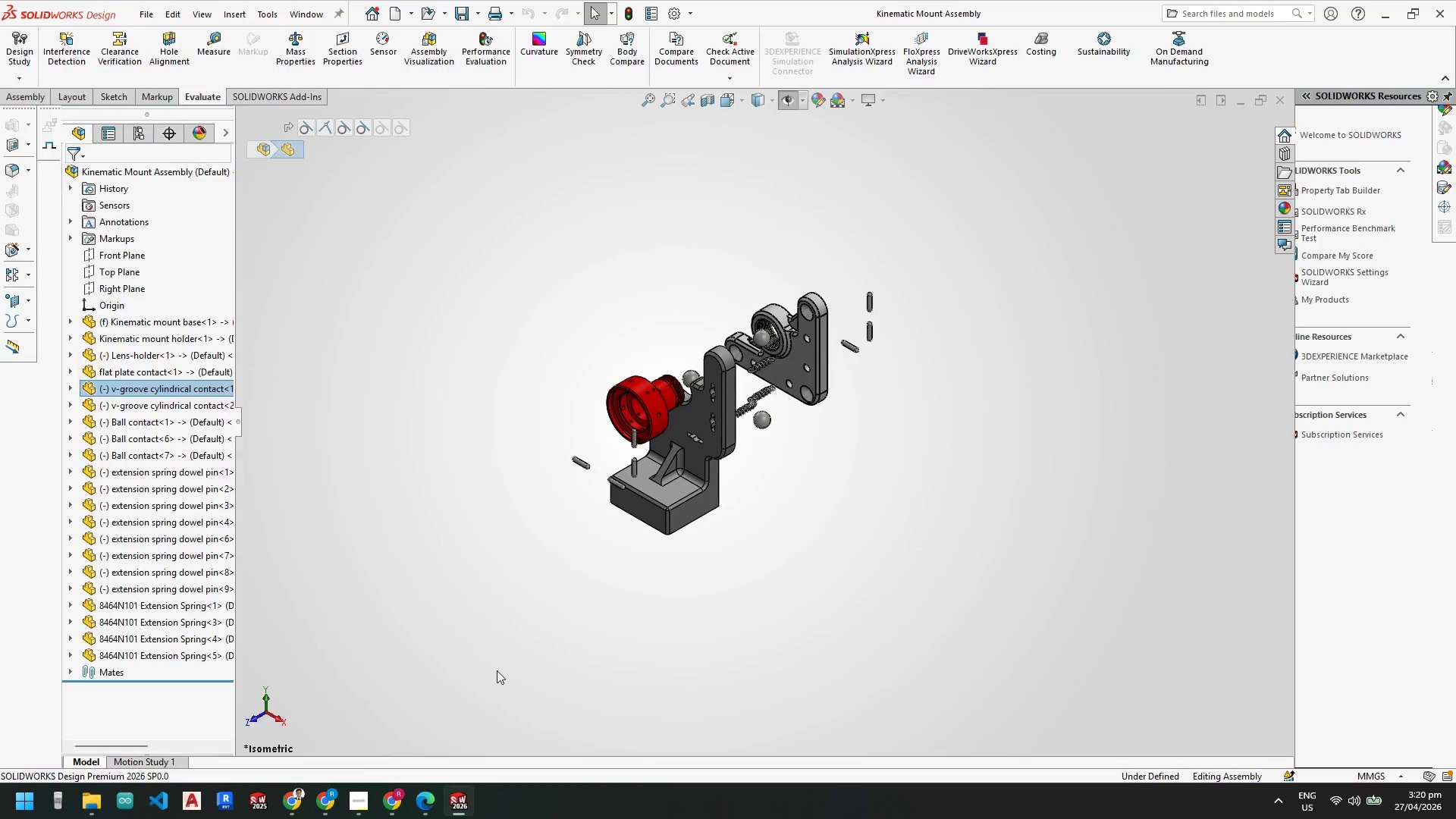 
scroll: coordinate [807, 558], scroll_direction: down, amount: 19.0
 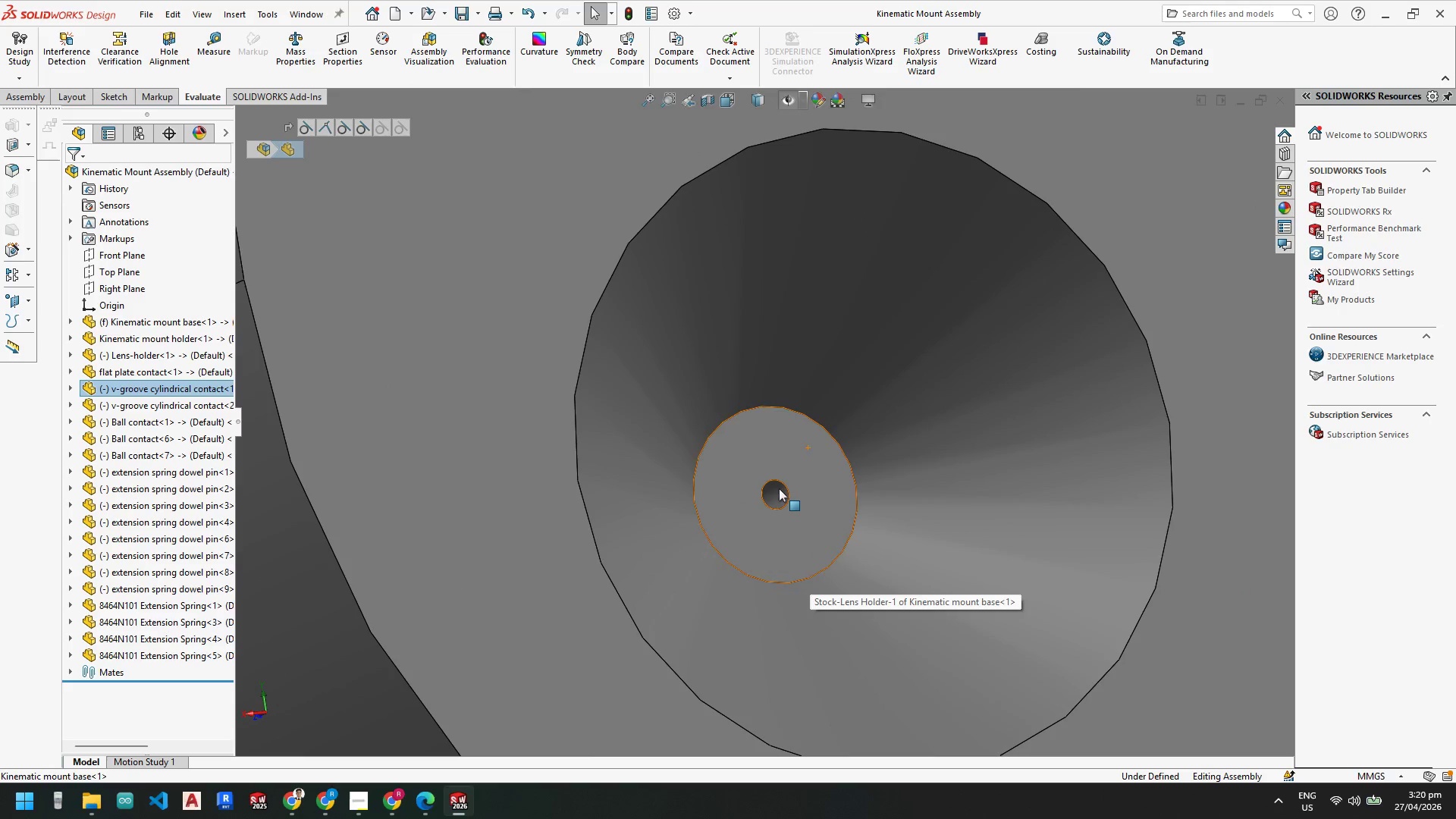 
left_click([778, 490])
 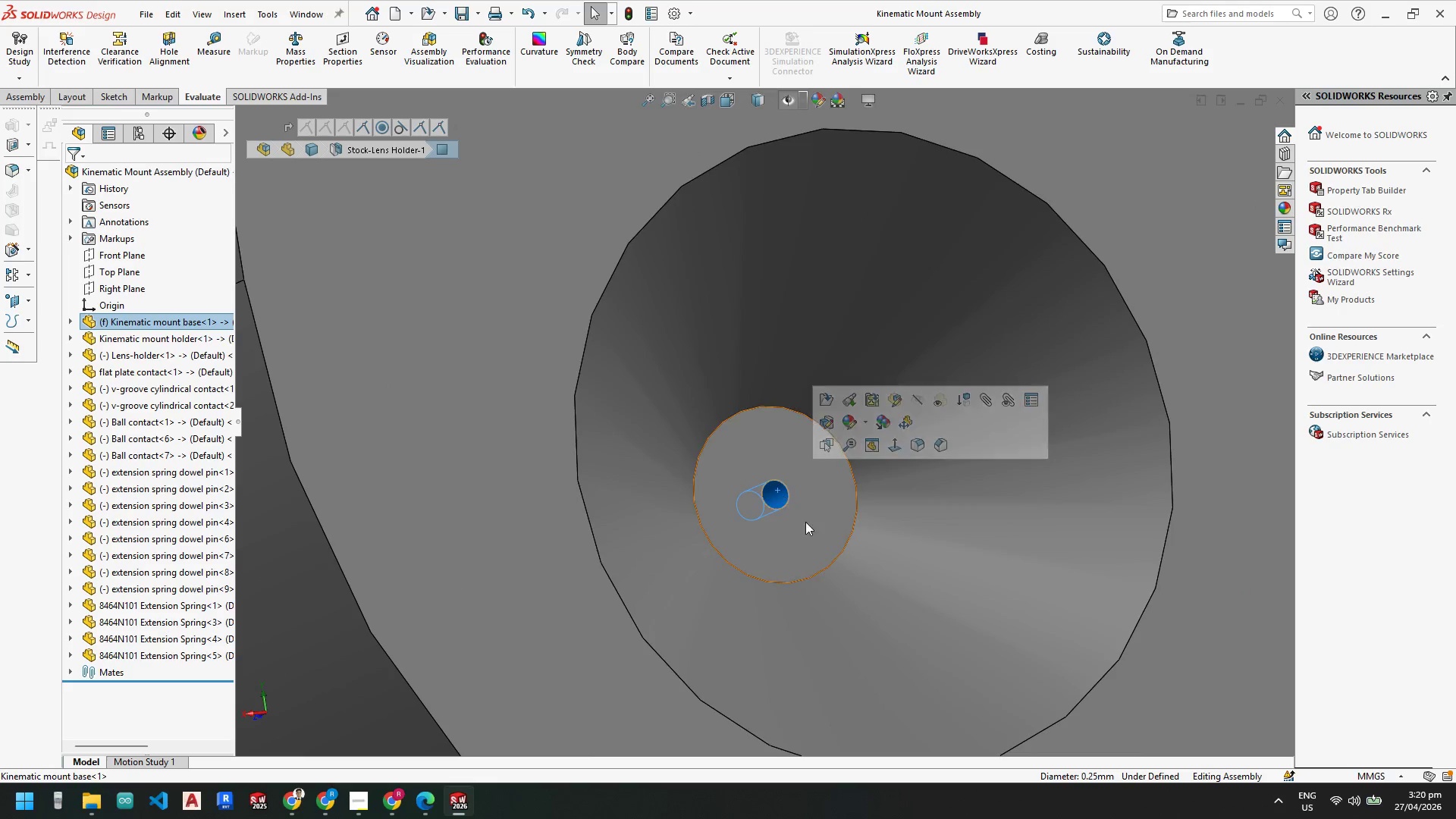 
key(Escape)
 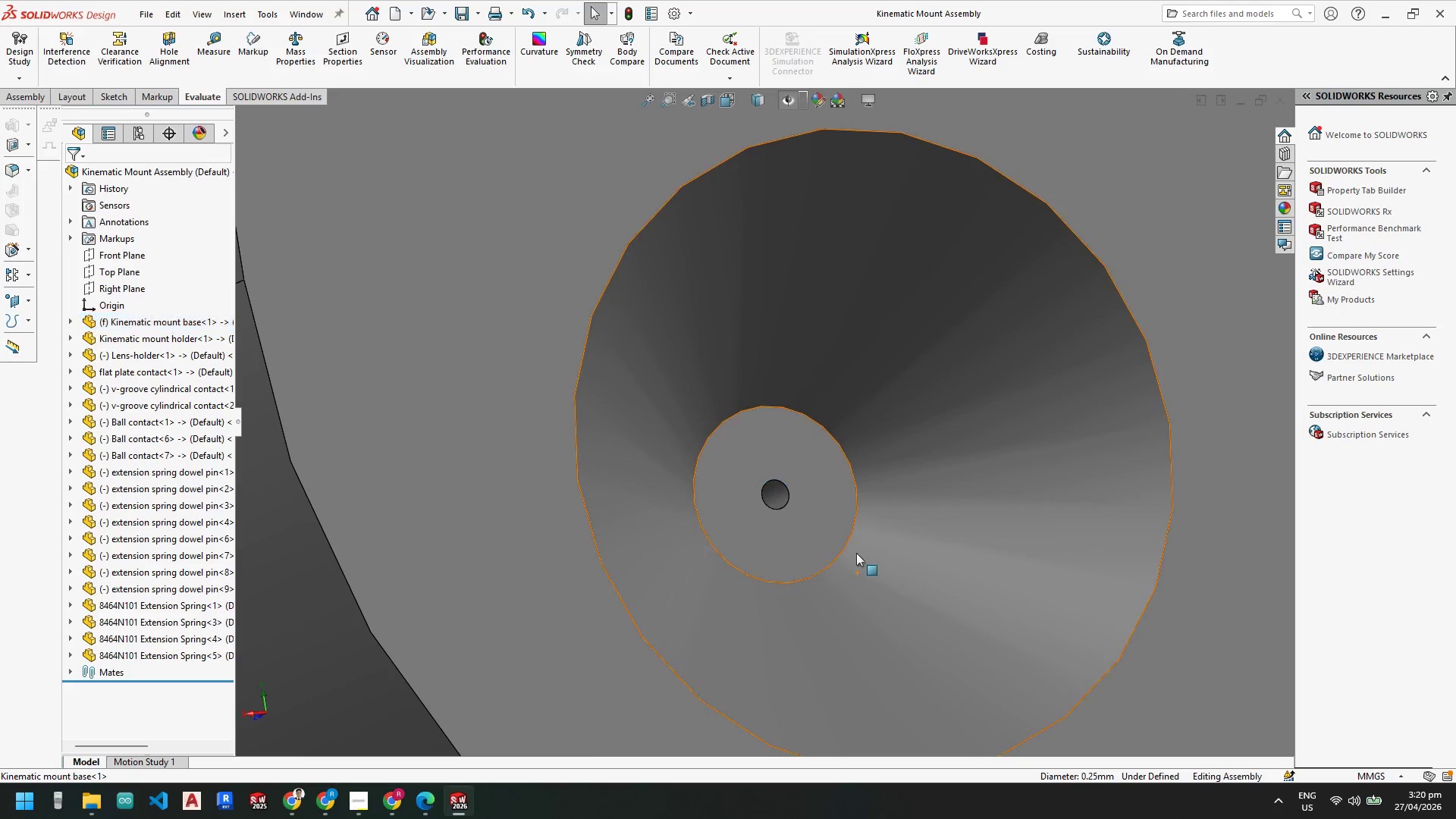 
right_click([856, 553])
 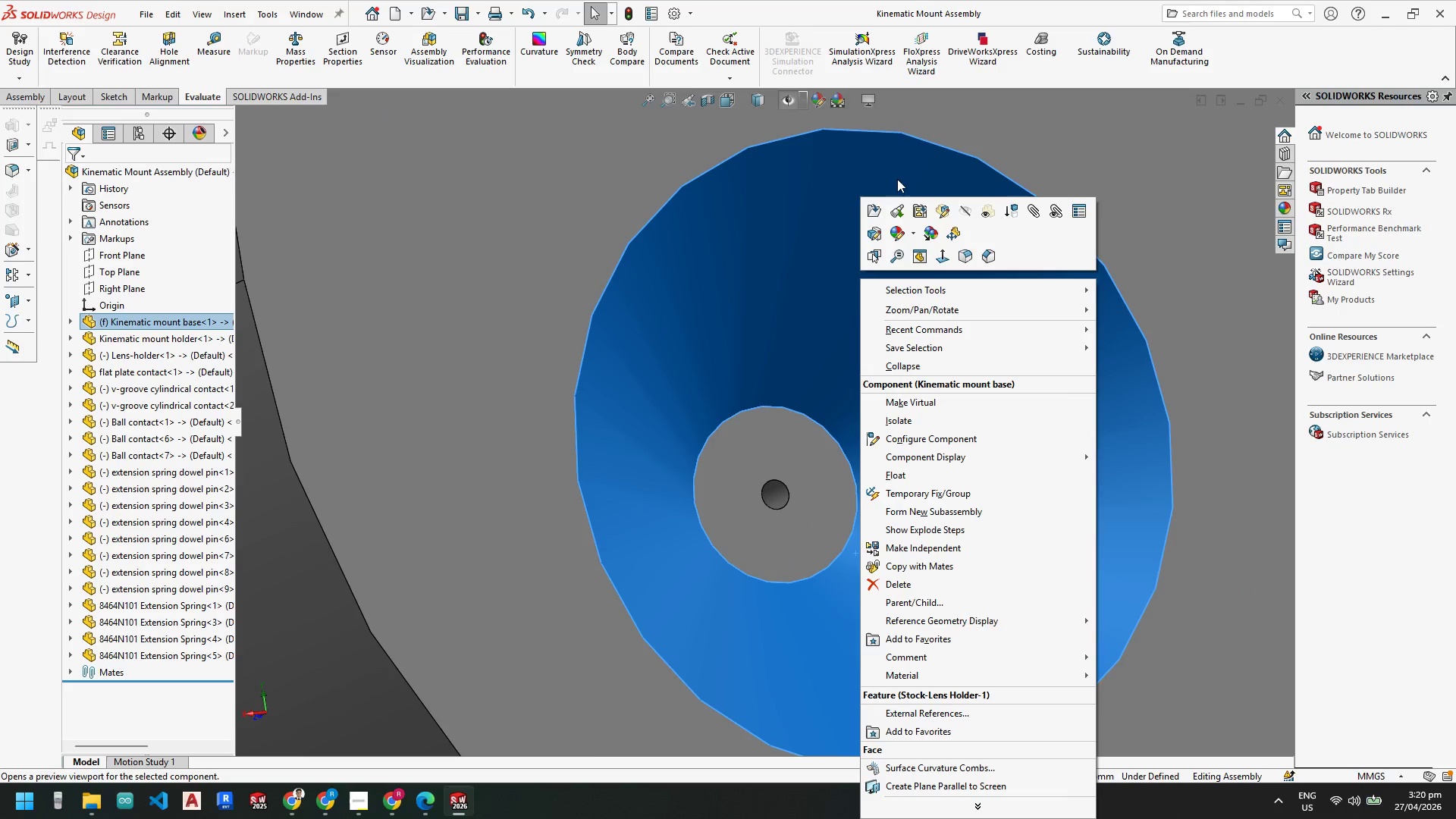 
left_click([875, 210])
 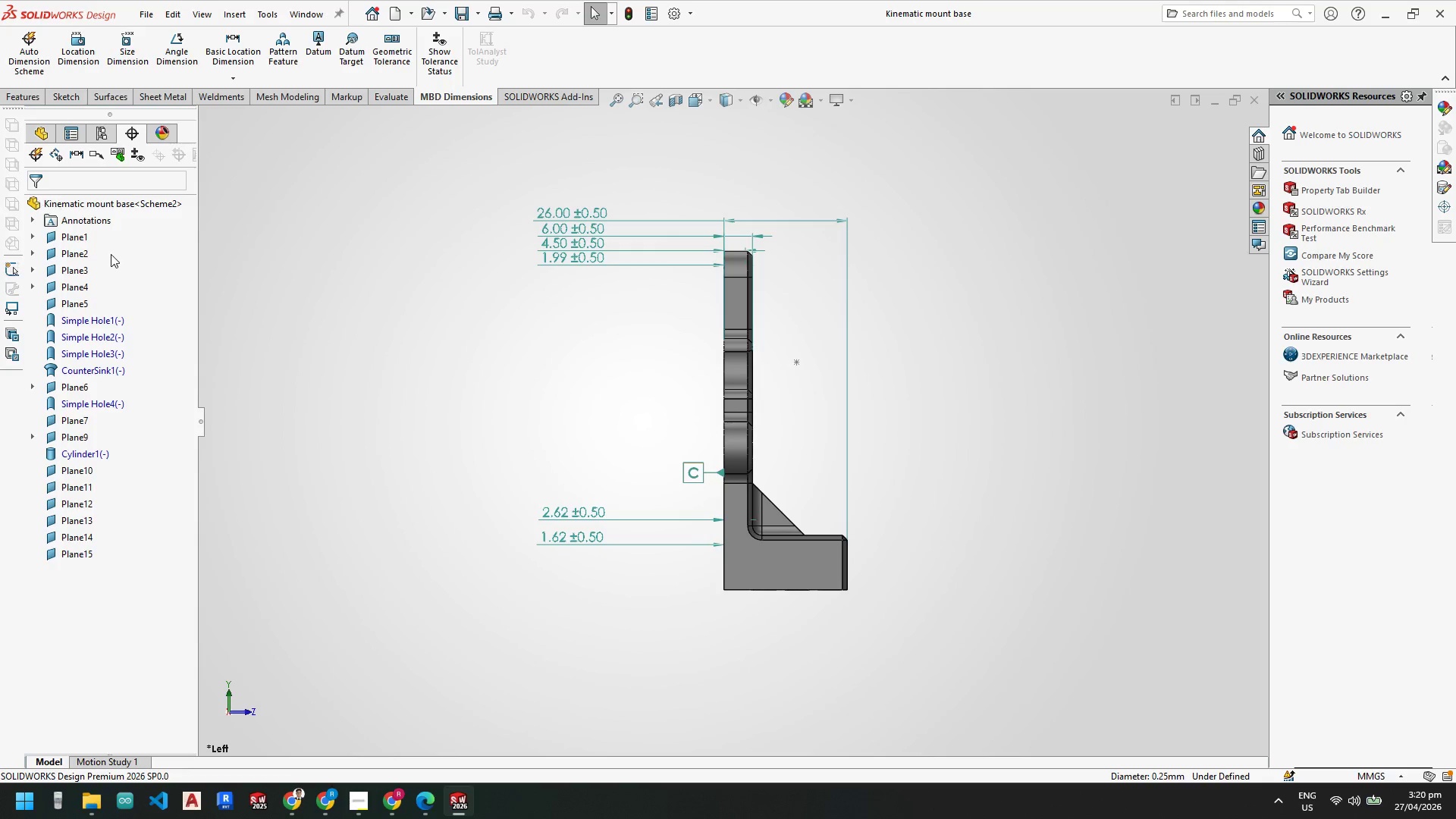 
scroll: coordinate [661, 450], scroll_direction: down, amount: 8.0
 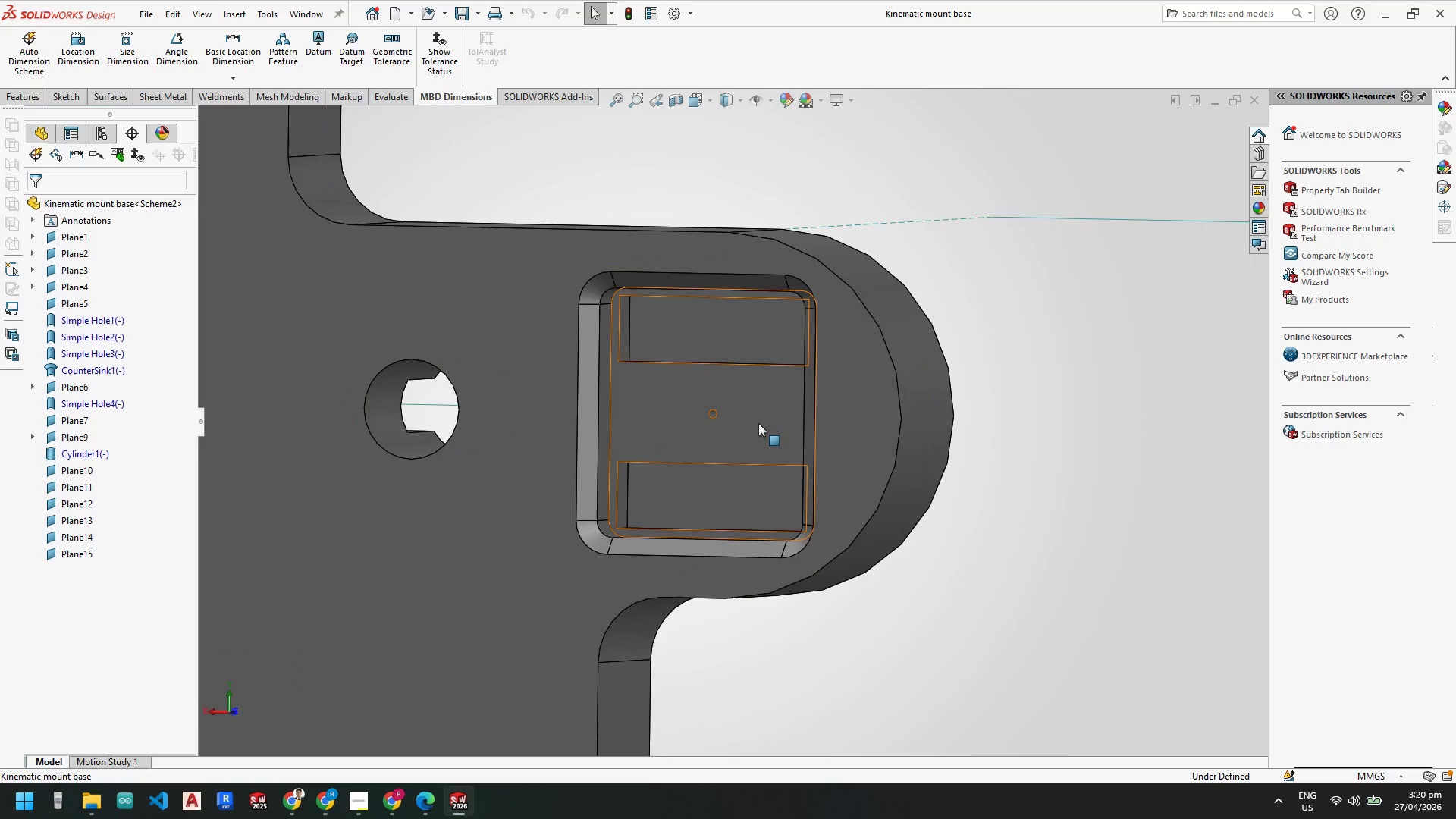 
scroll: coordinate [613, 480], scroll_direction: up, amount: 6.0
 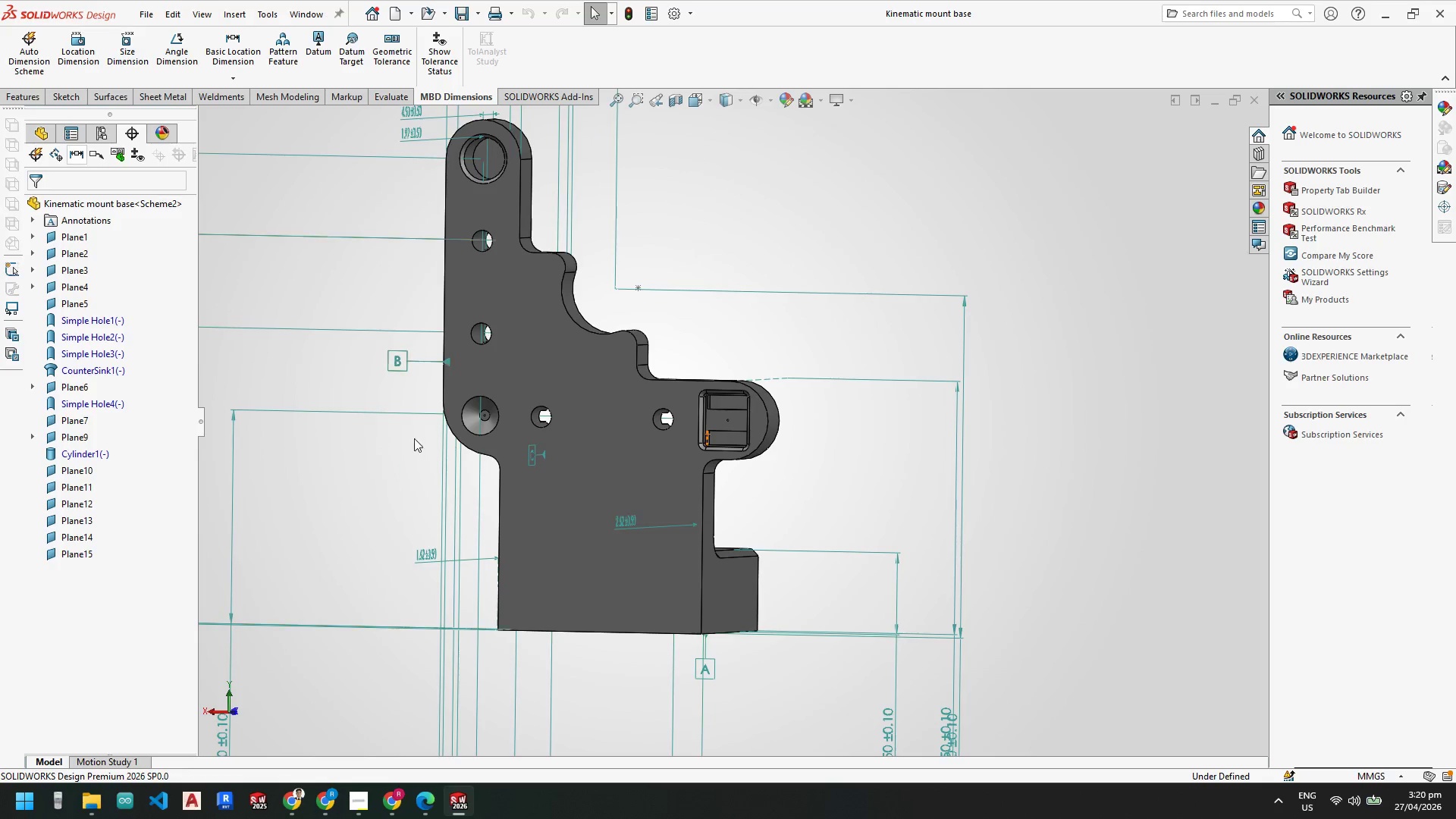 
key(Escape)
 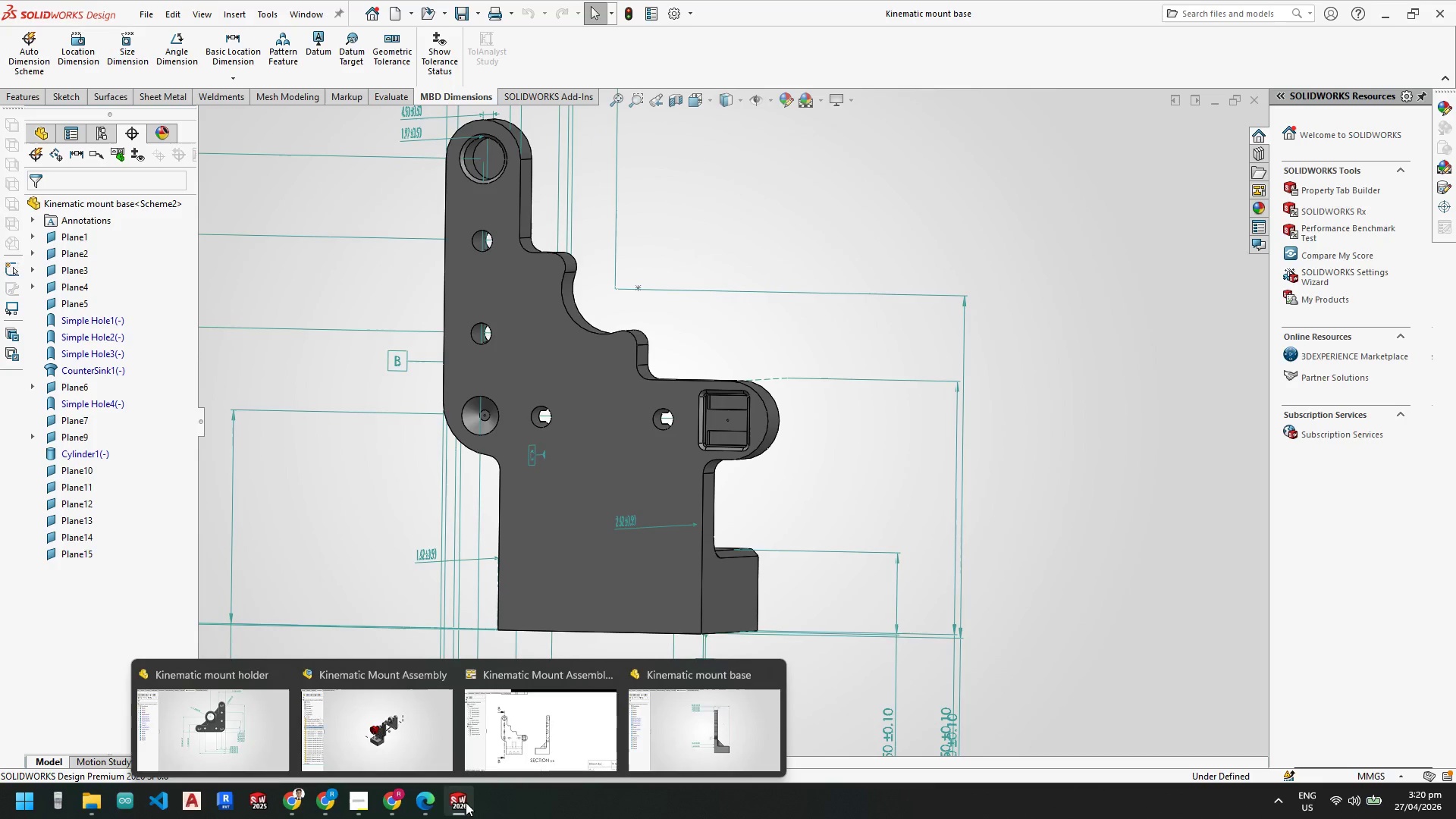 
key(Escape)
 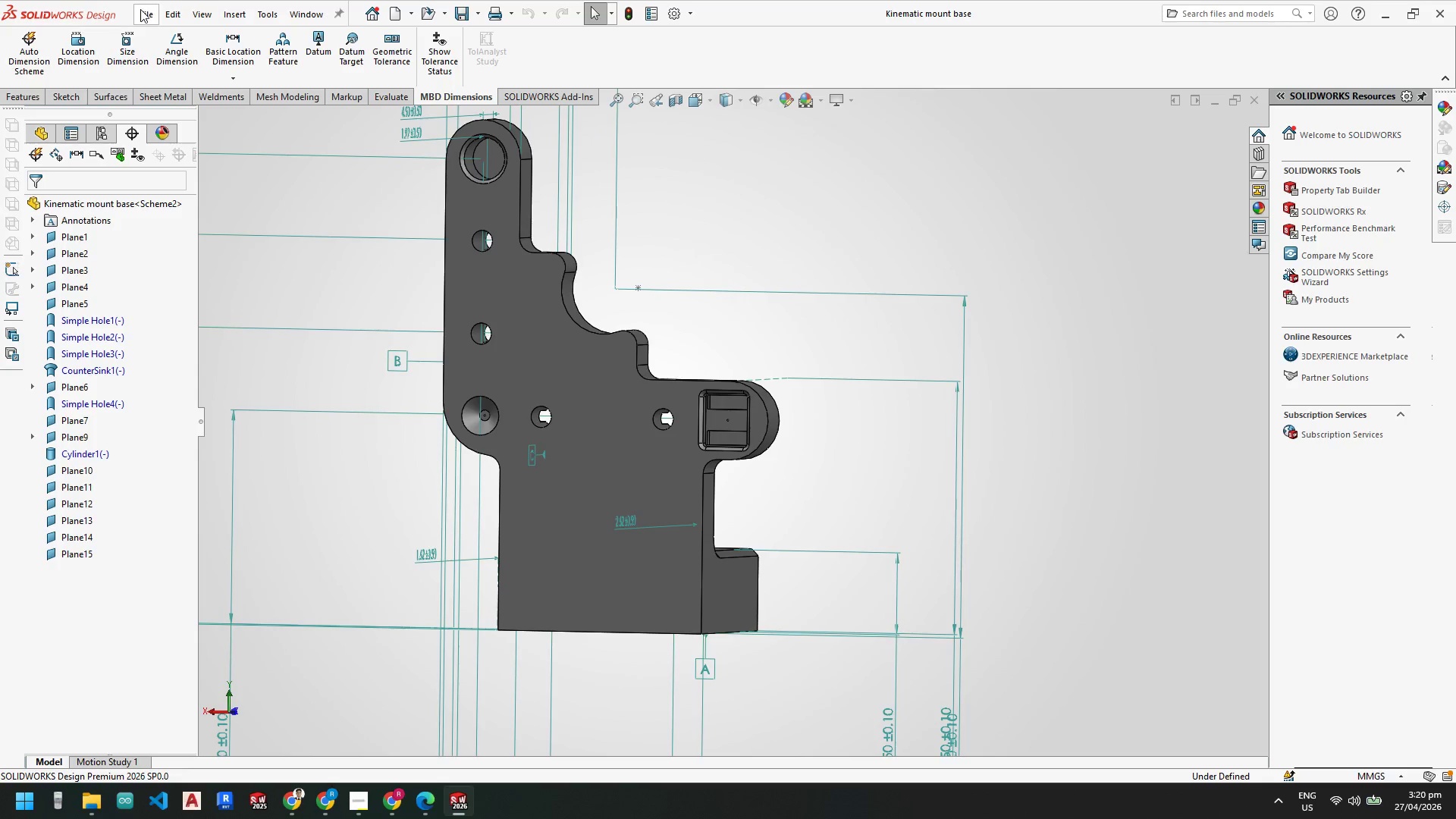 
left_click([144, 11])
 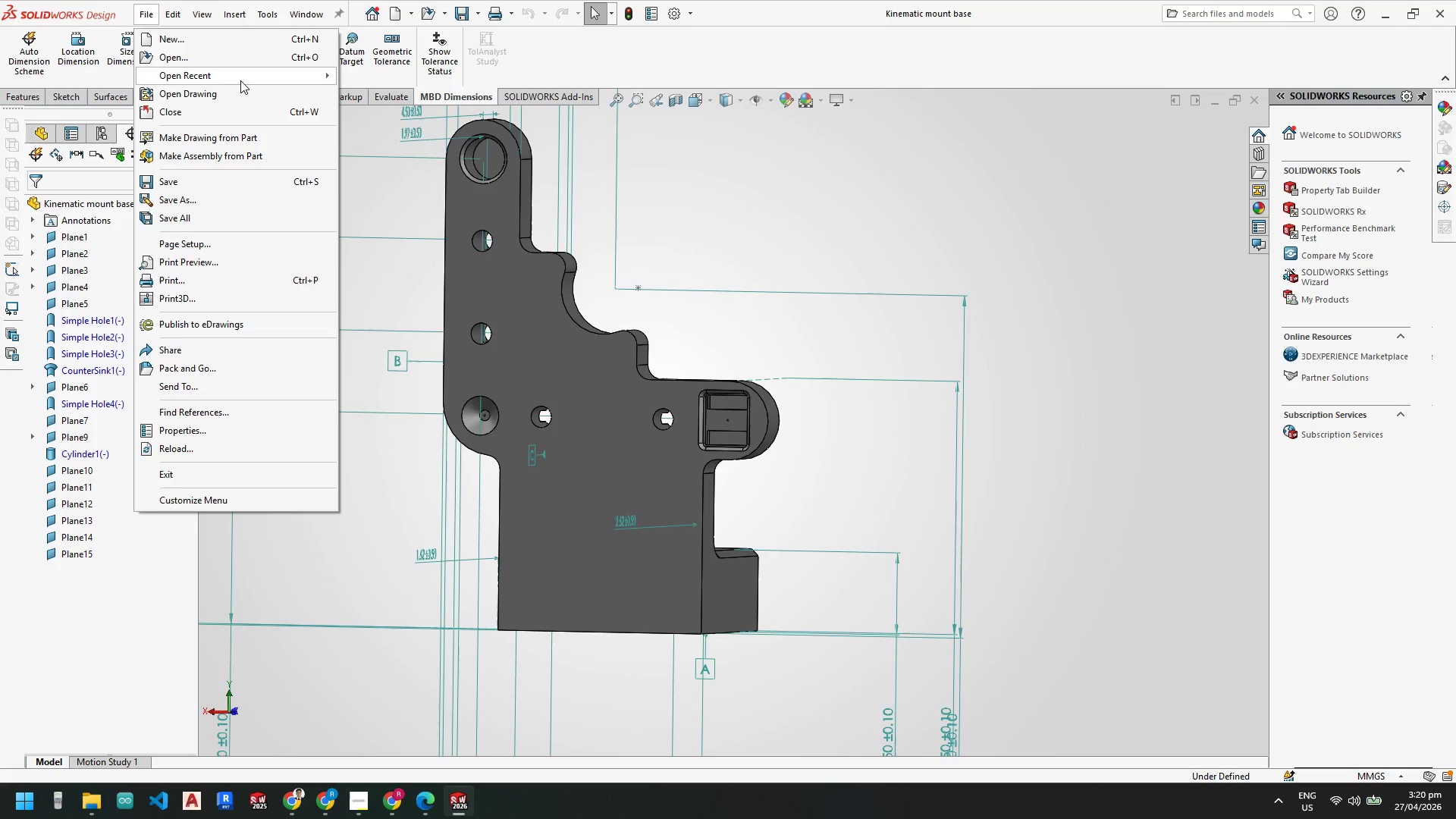 
left_click([242, 76])
 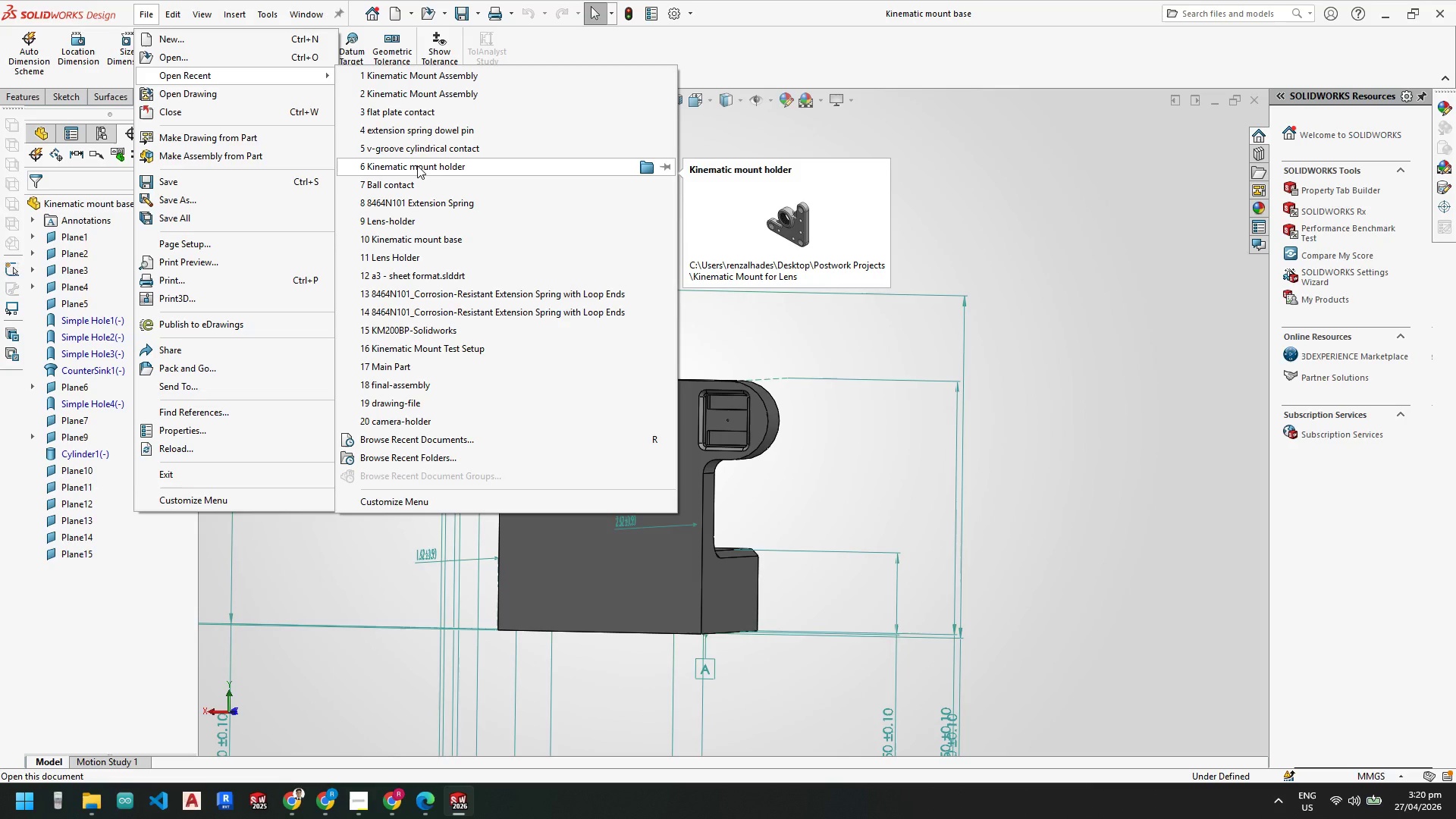 
wait(13.12)
 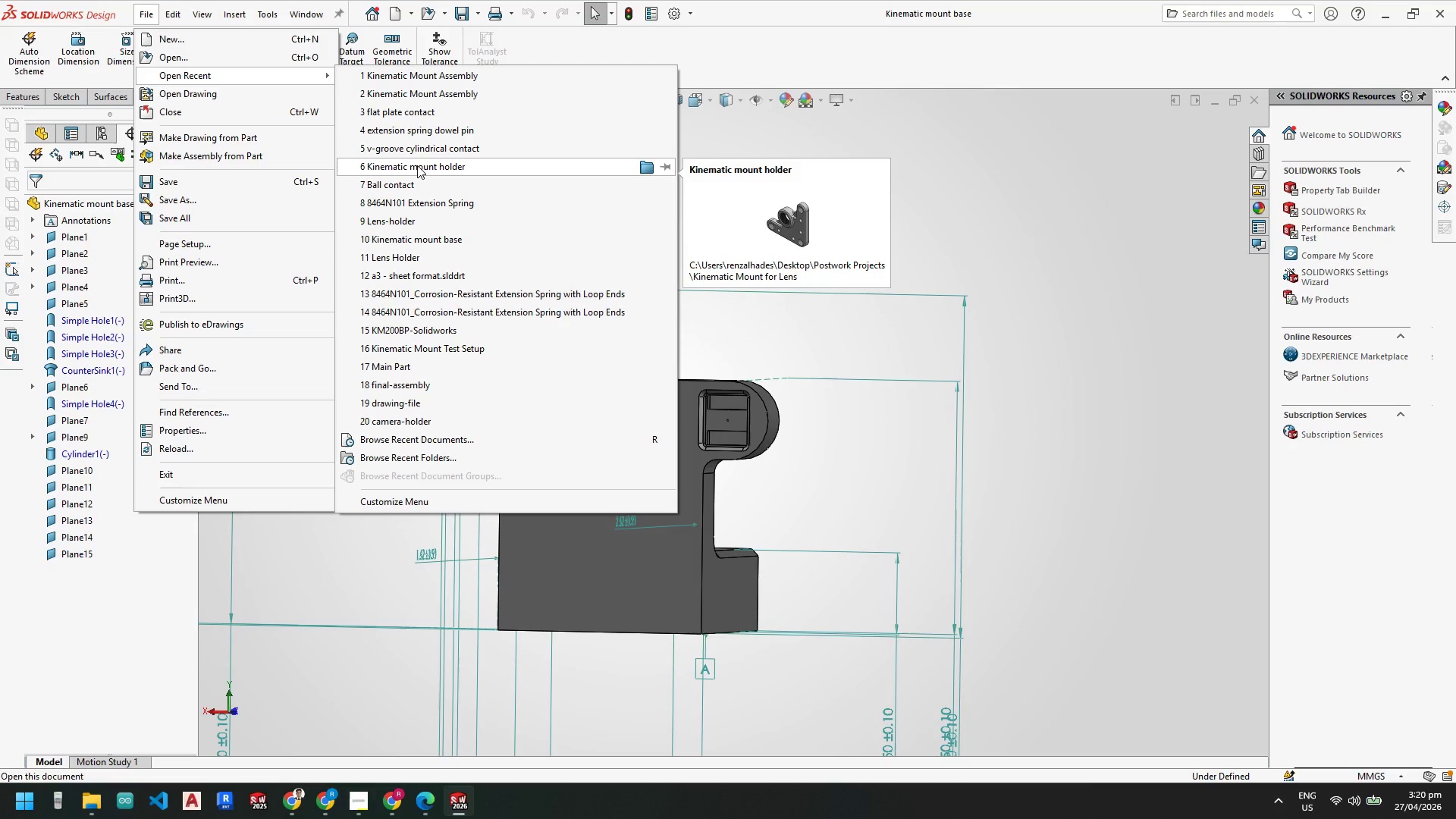 
left_click([401, 255])
 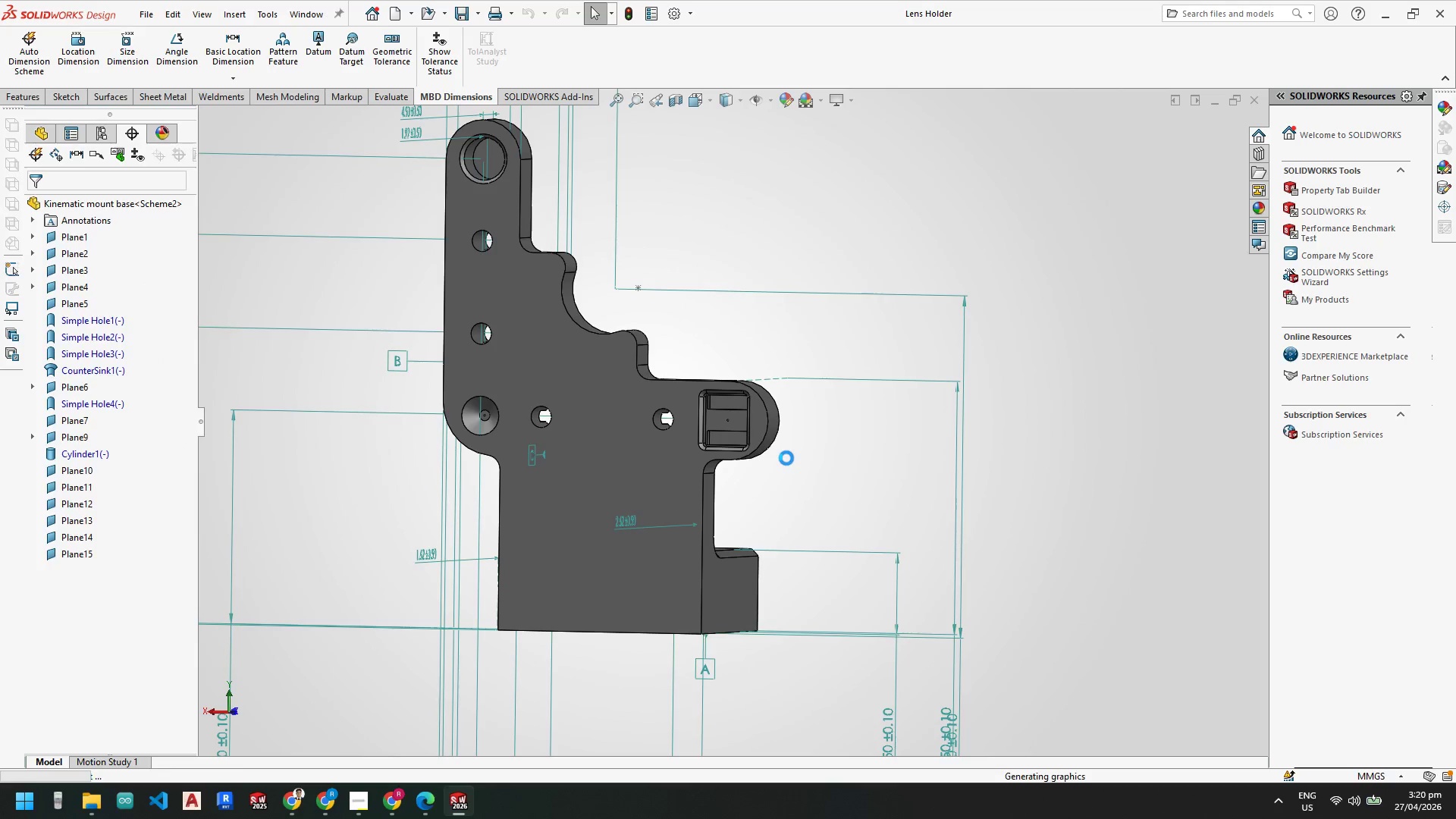 
scroll: coordinate [77, 706], scroll_direction: down, amount: 19.0
 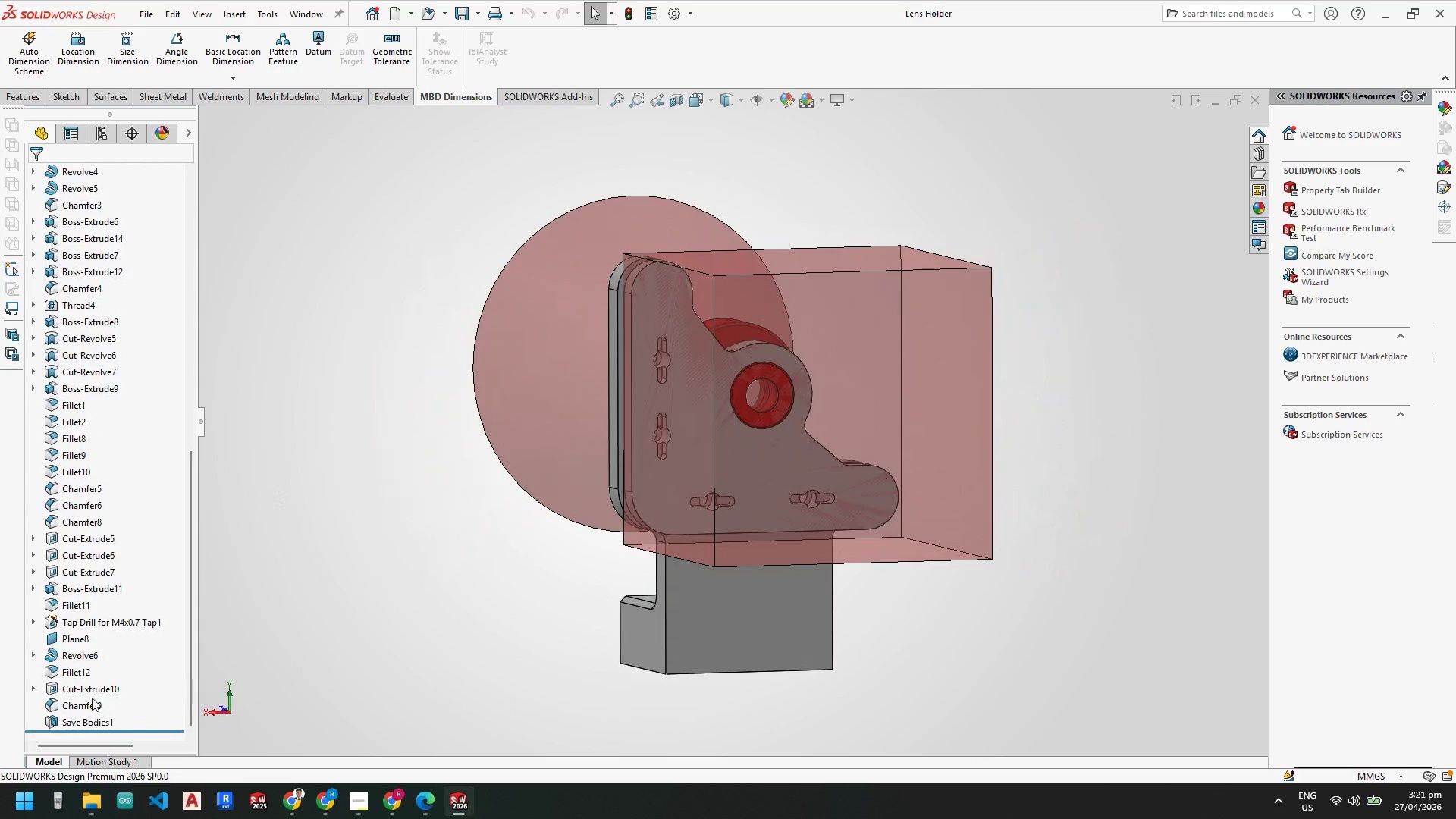 
left_click([92, 686])
 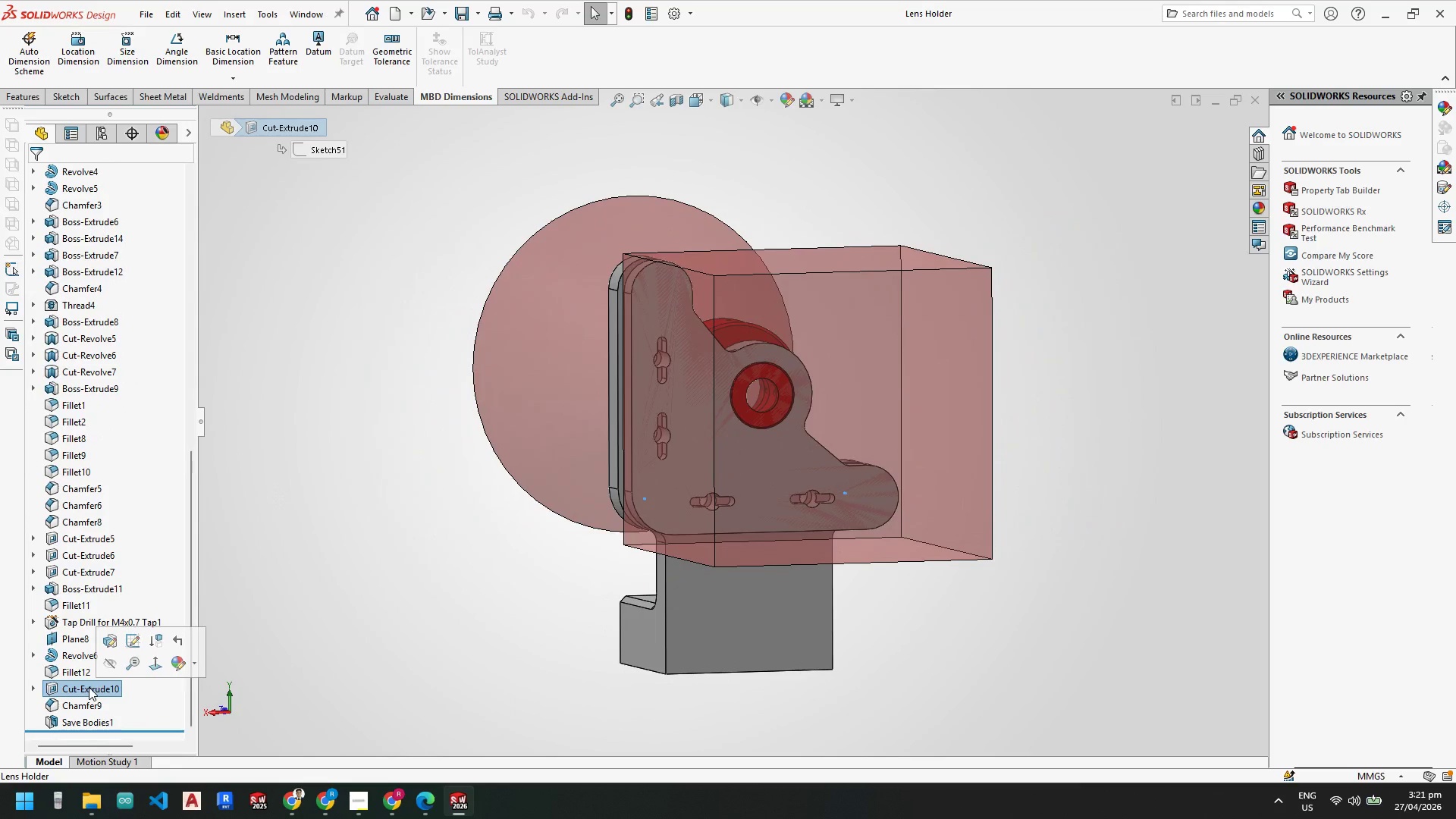 
left_click_drag(start_coordinate=[89, 683], to_coordinate=[77, 726])
 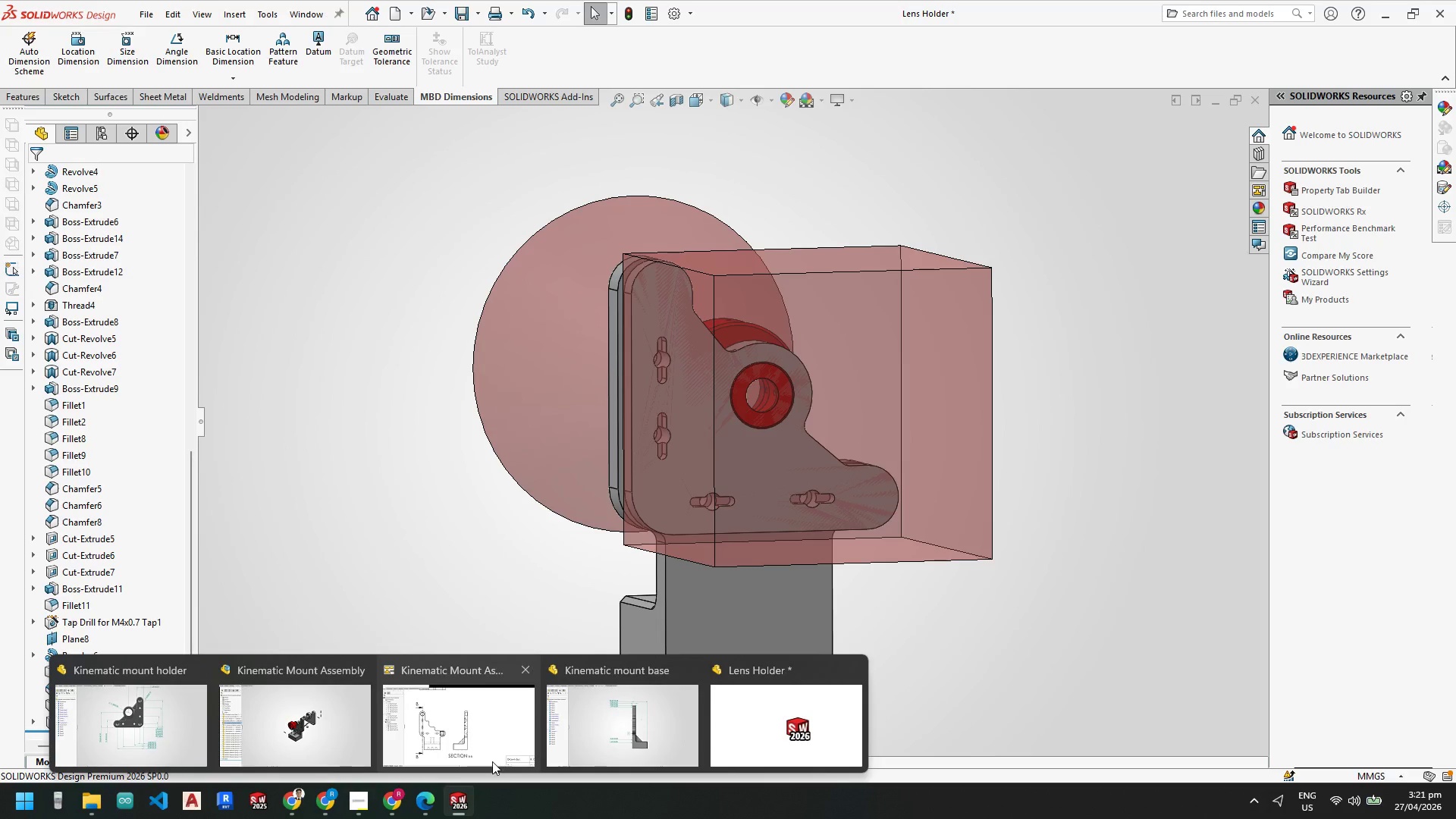 
left_click([317, 728])
 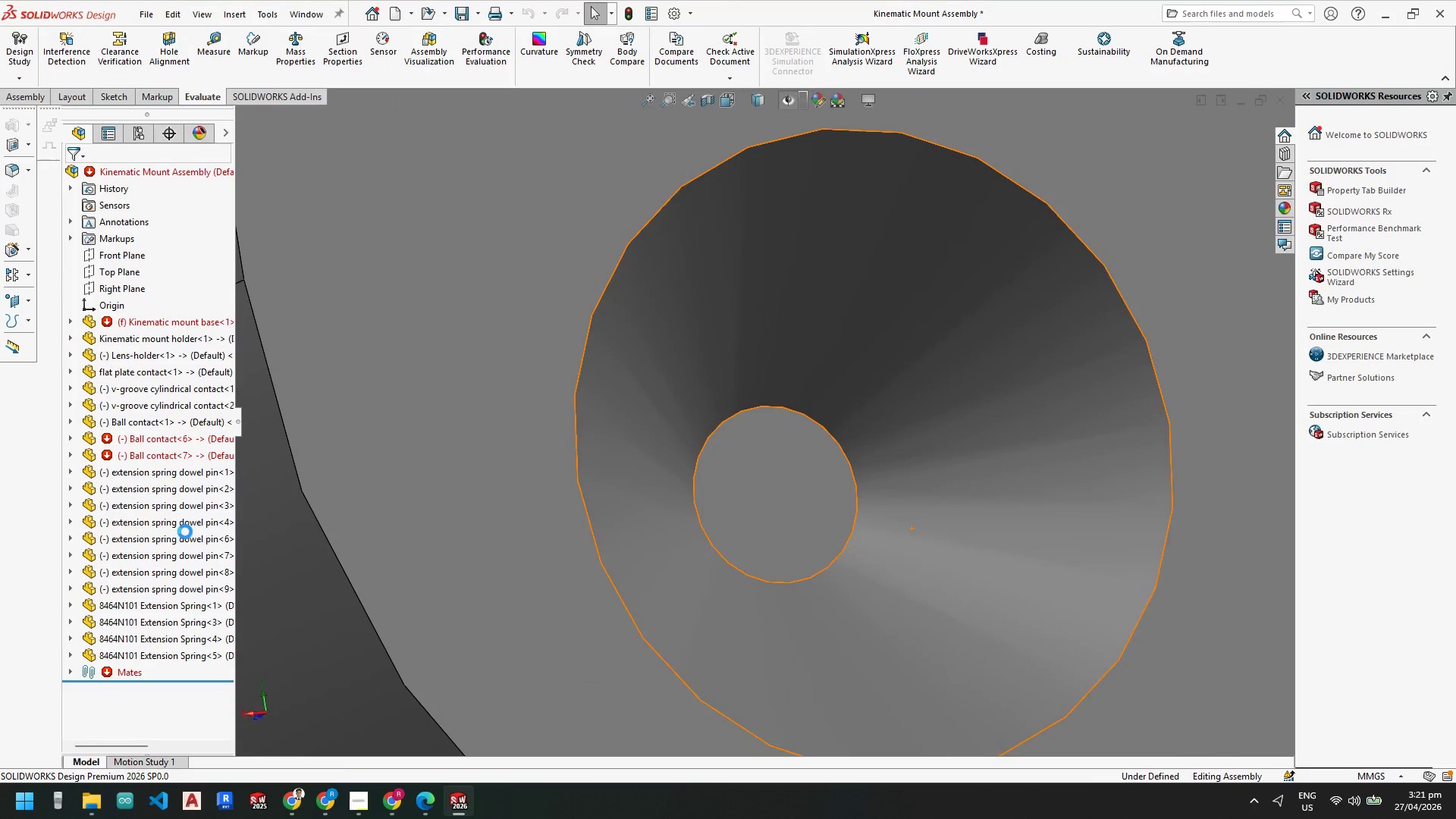 
key(Escape)
 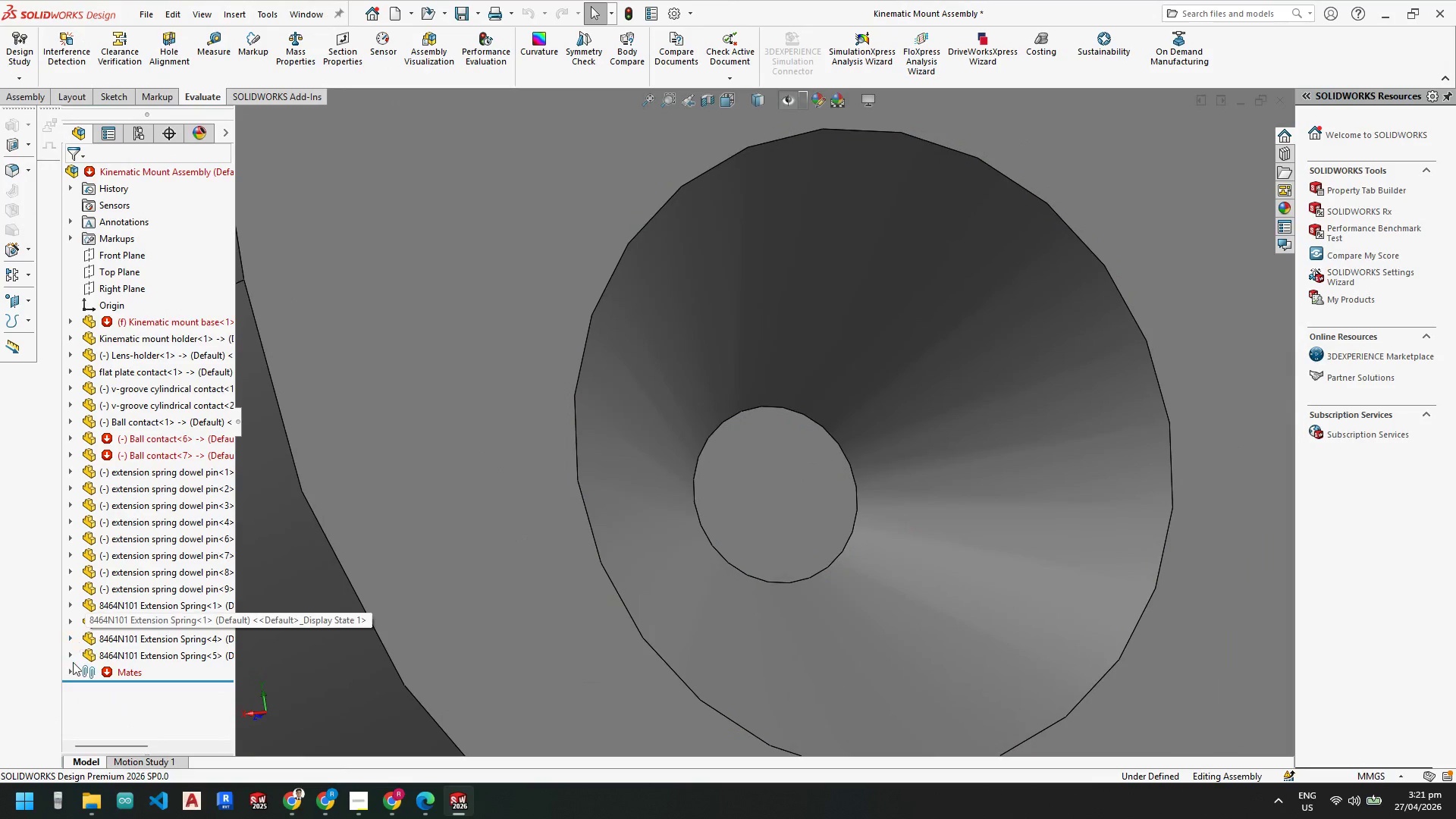 
left_click([69, 667])
 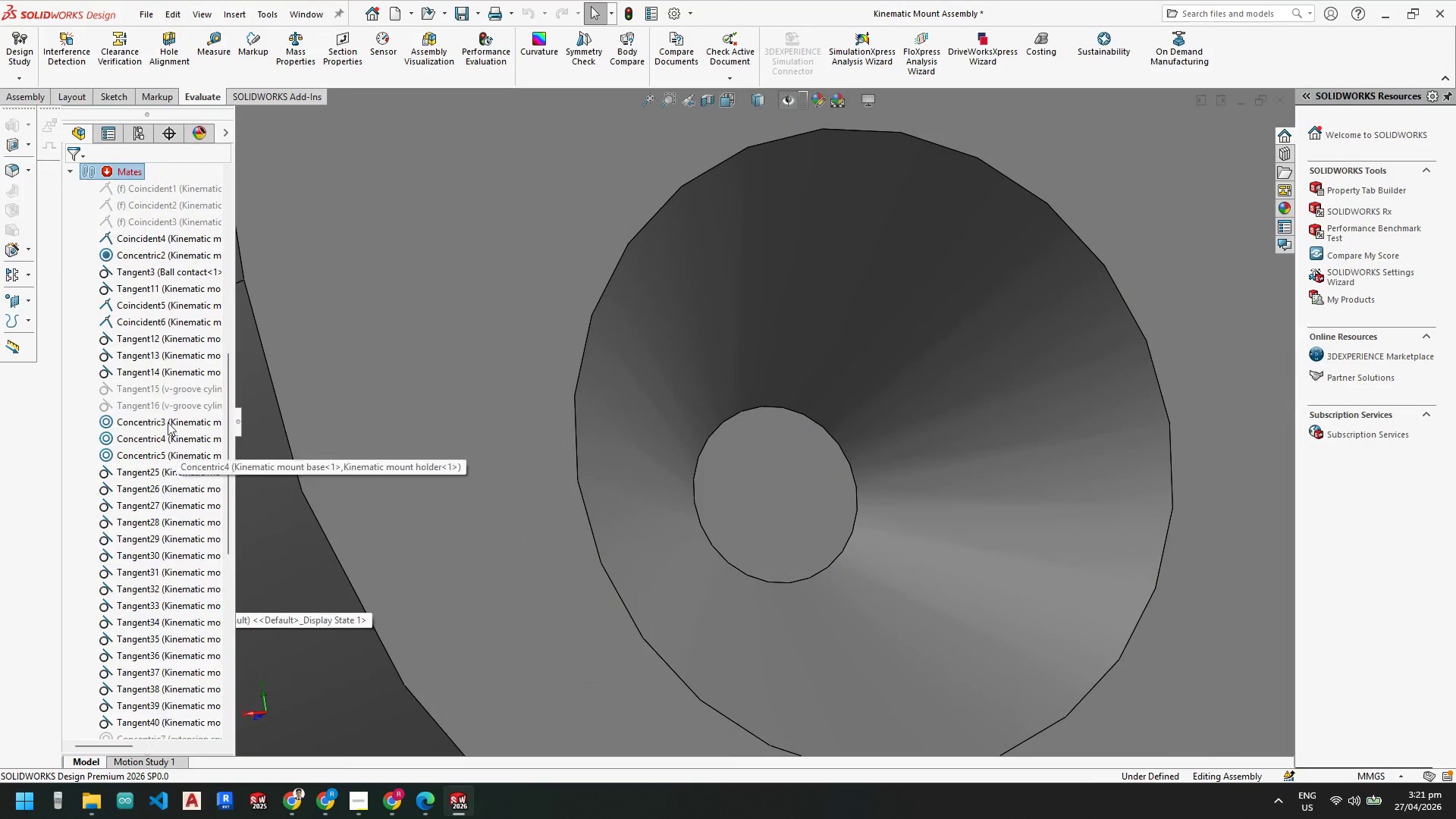 
scroll: coordinate [163, 506], scroll_direction: down, amount: 13.0
 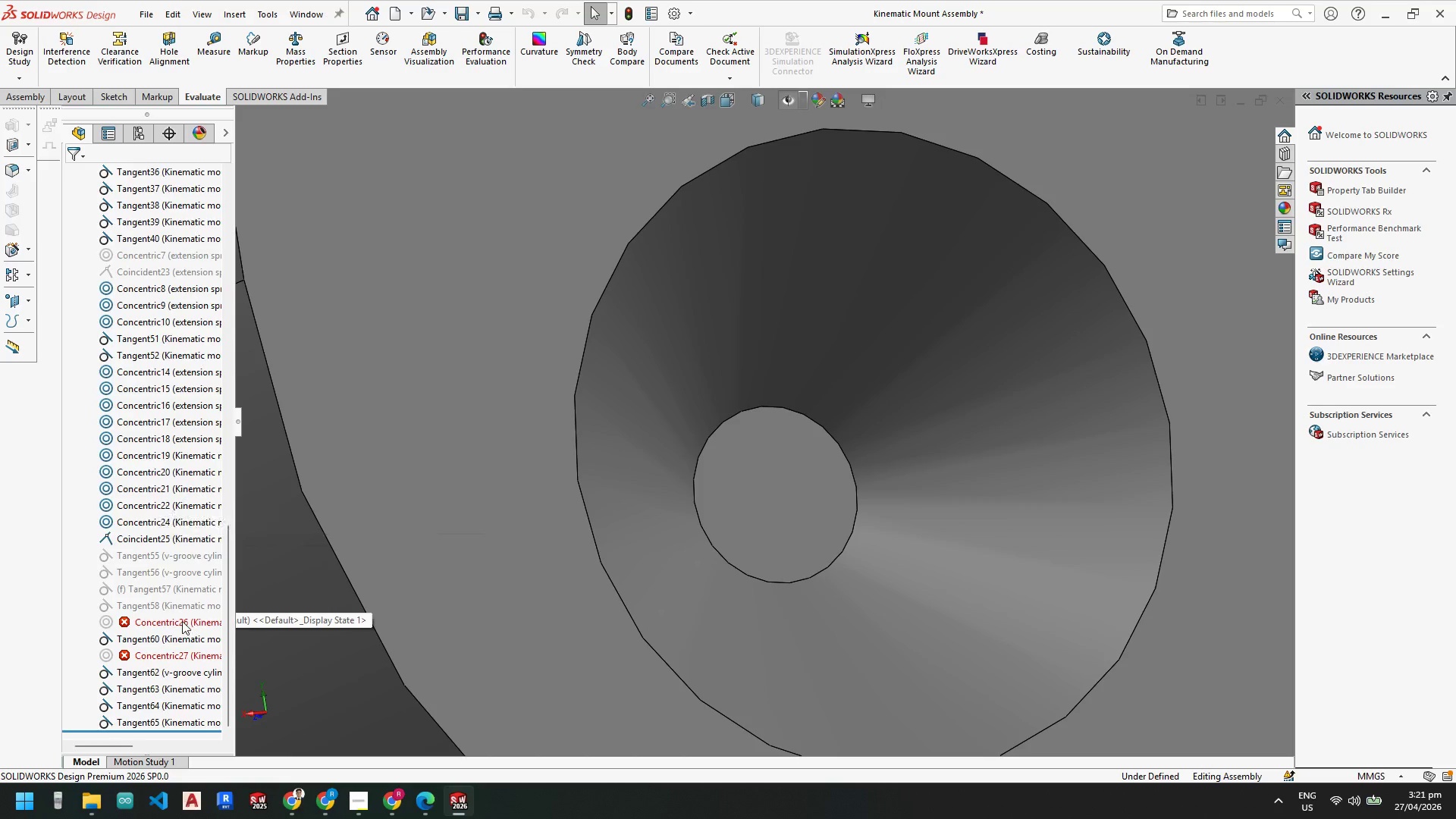 
left_click([182, 620])
 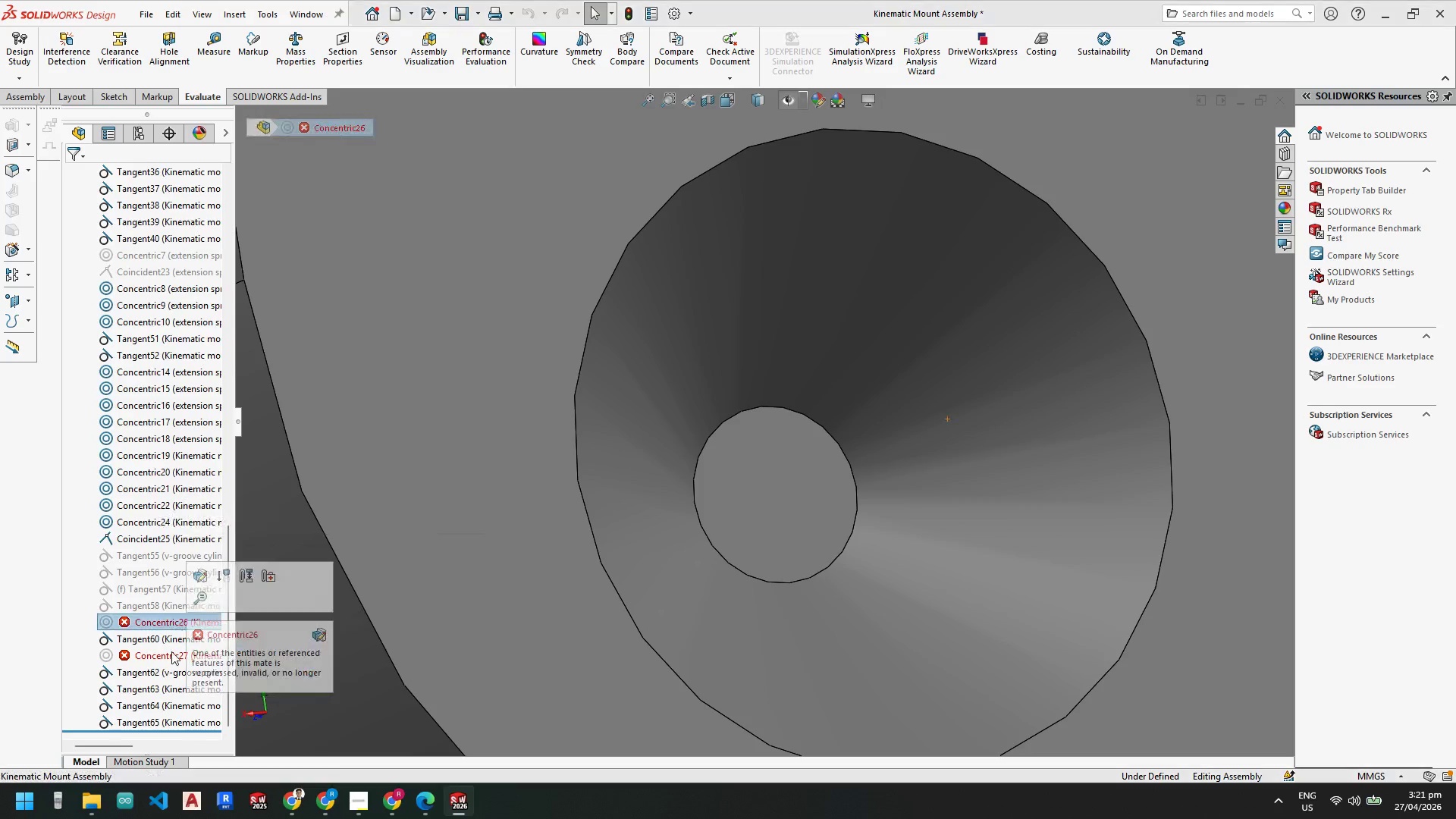 
hold_key(key=ControlLeft, duration=0.47)
left_click([170, 653])
 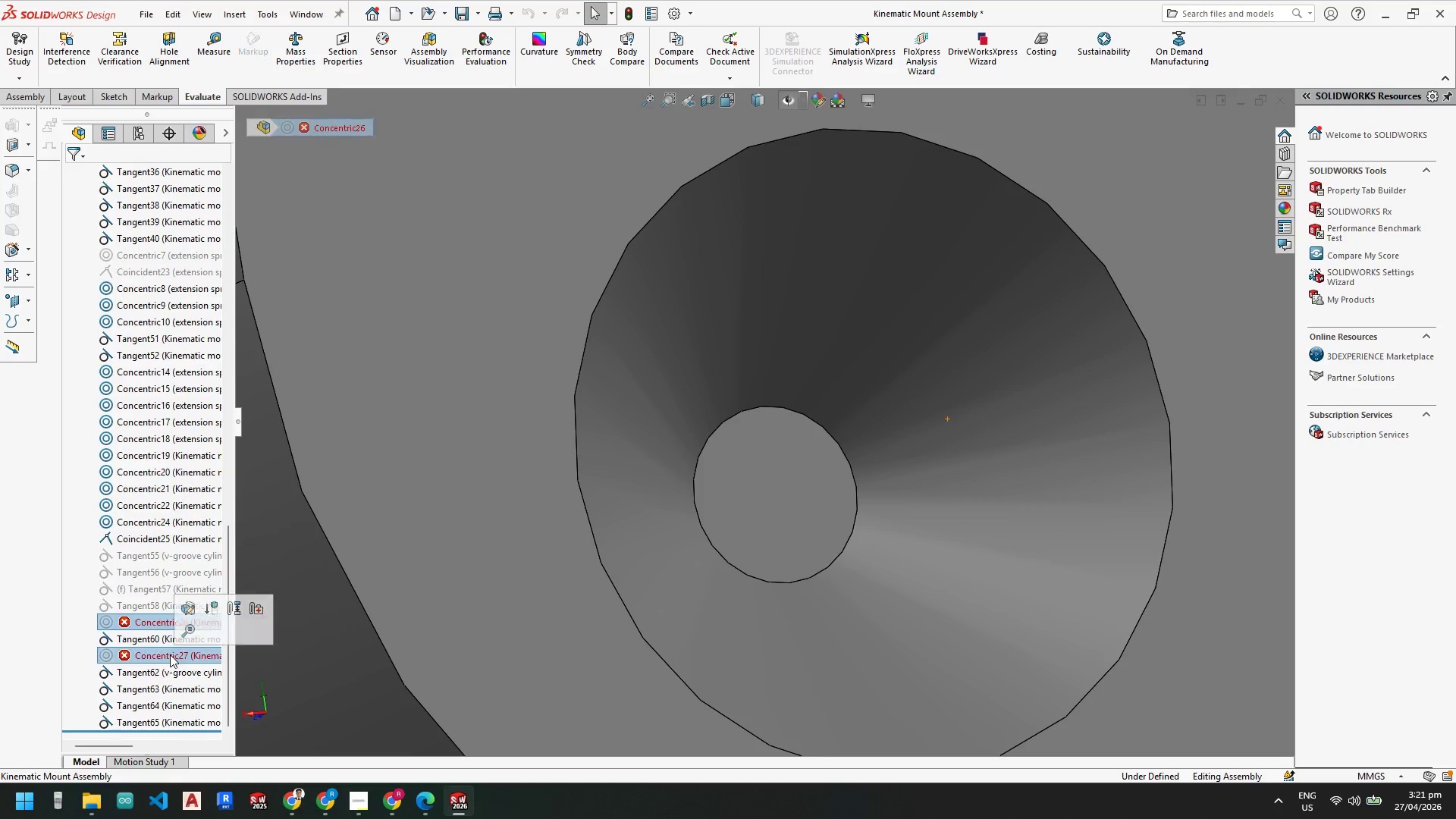 
right_click([170, 654])
 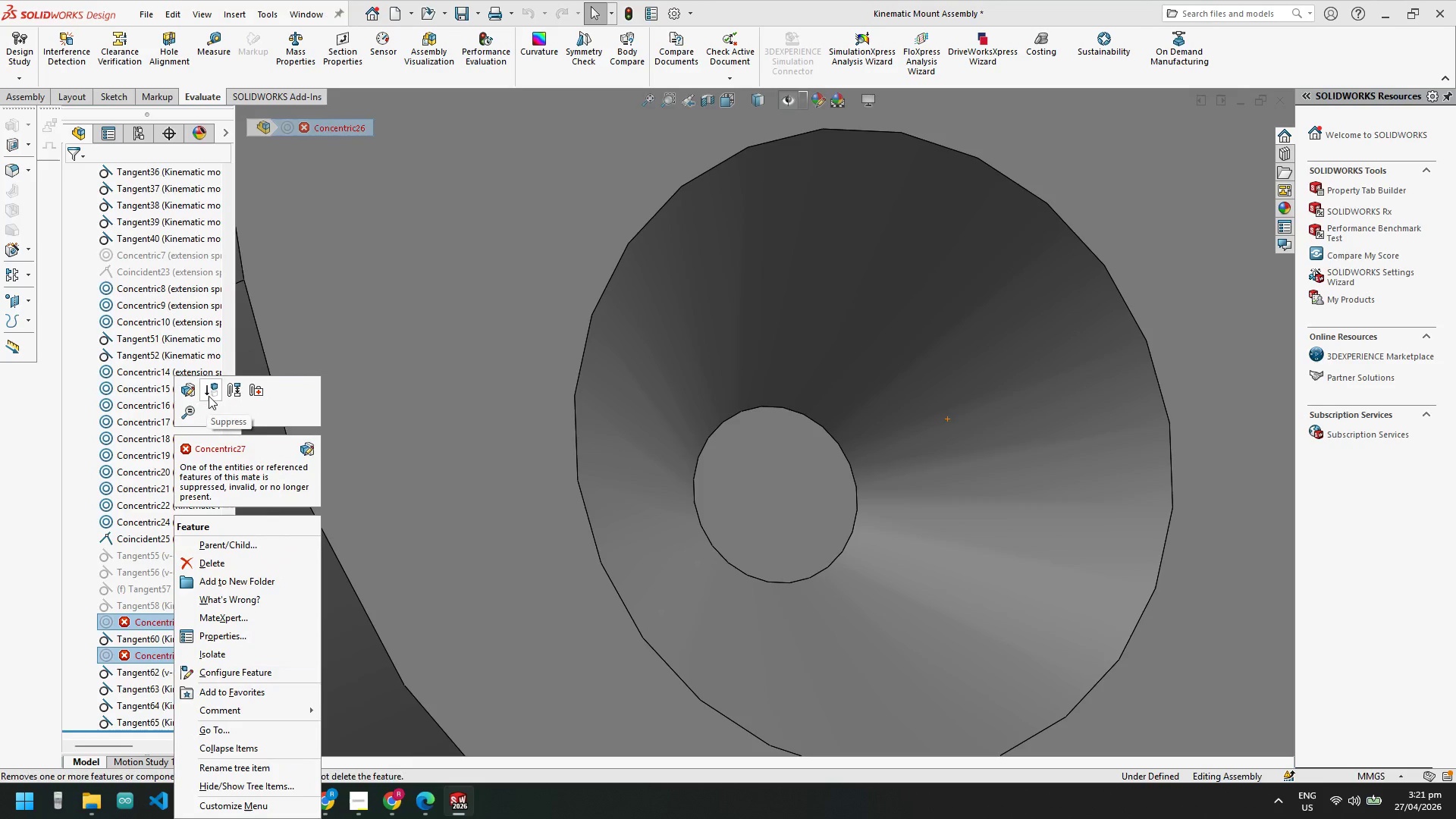 
left_click([209, 395])
 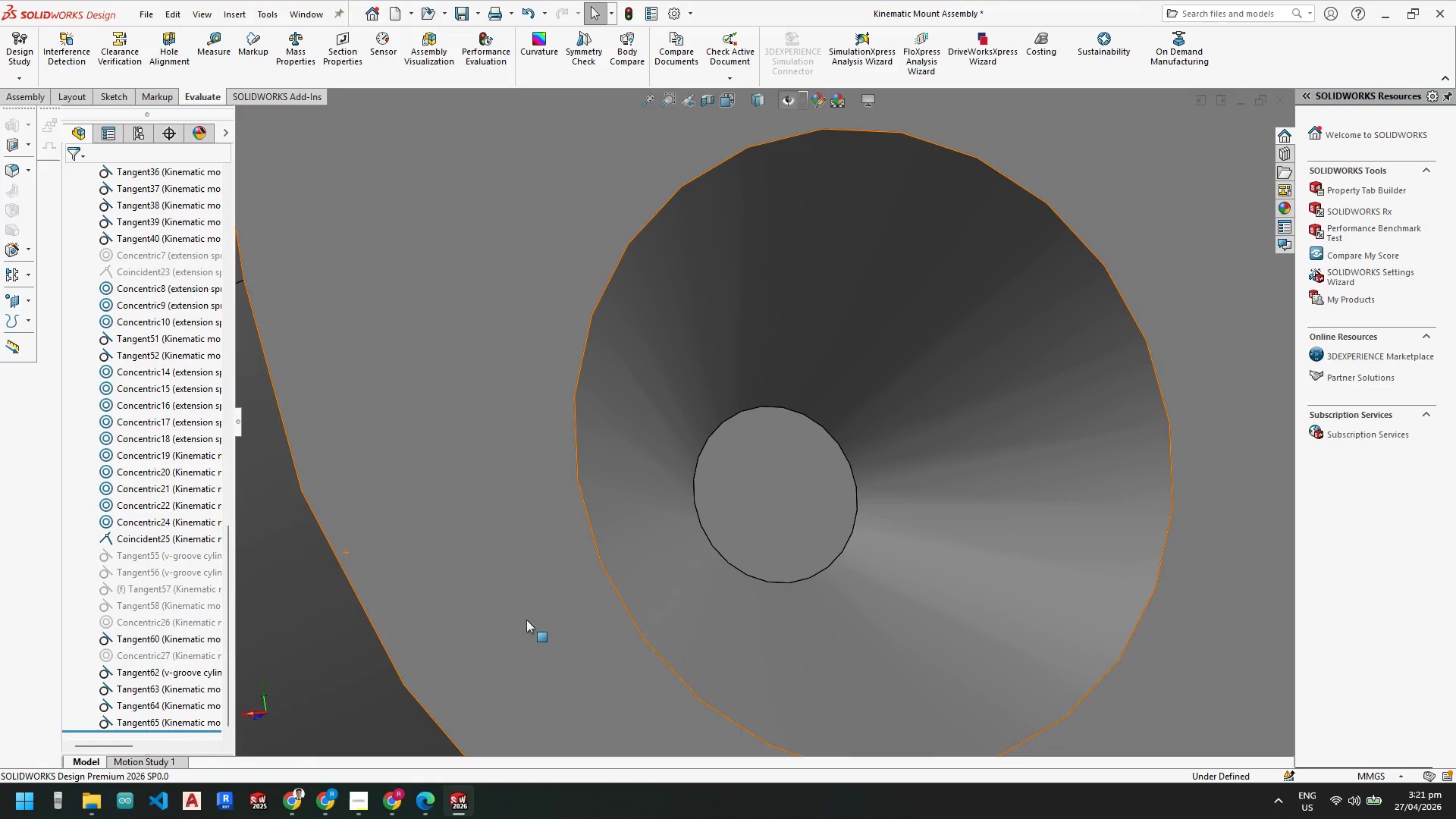 
scroll: coordinate [761, 479], scroll_direction: up, amount: 11.0
 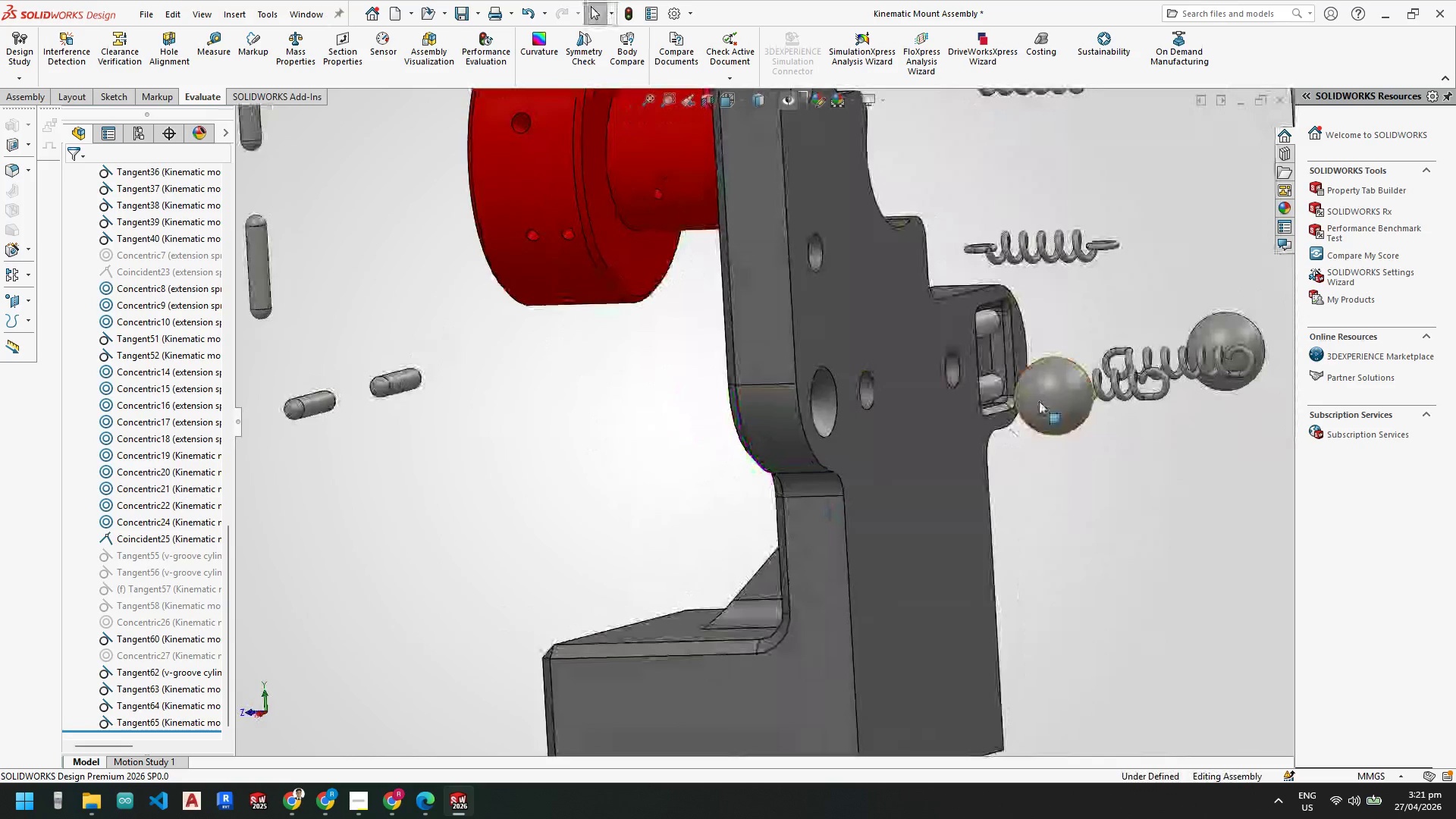 
left_click([1054, 391])
 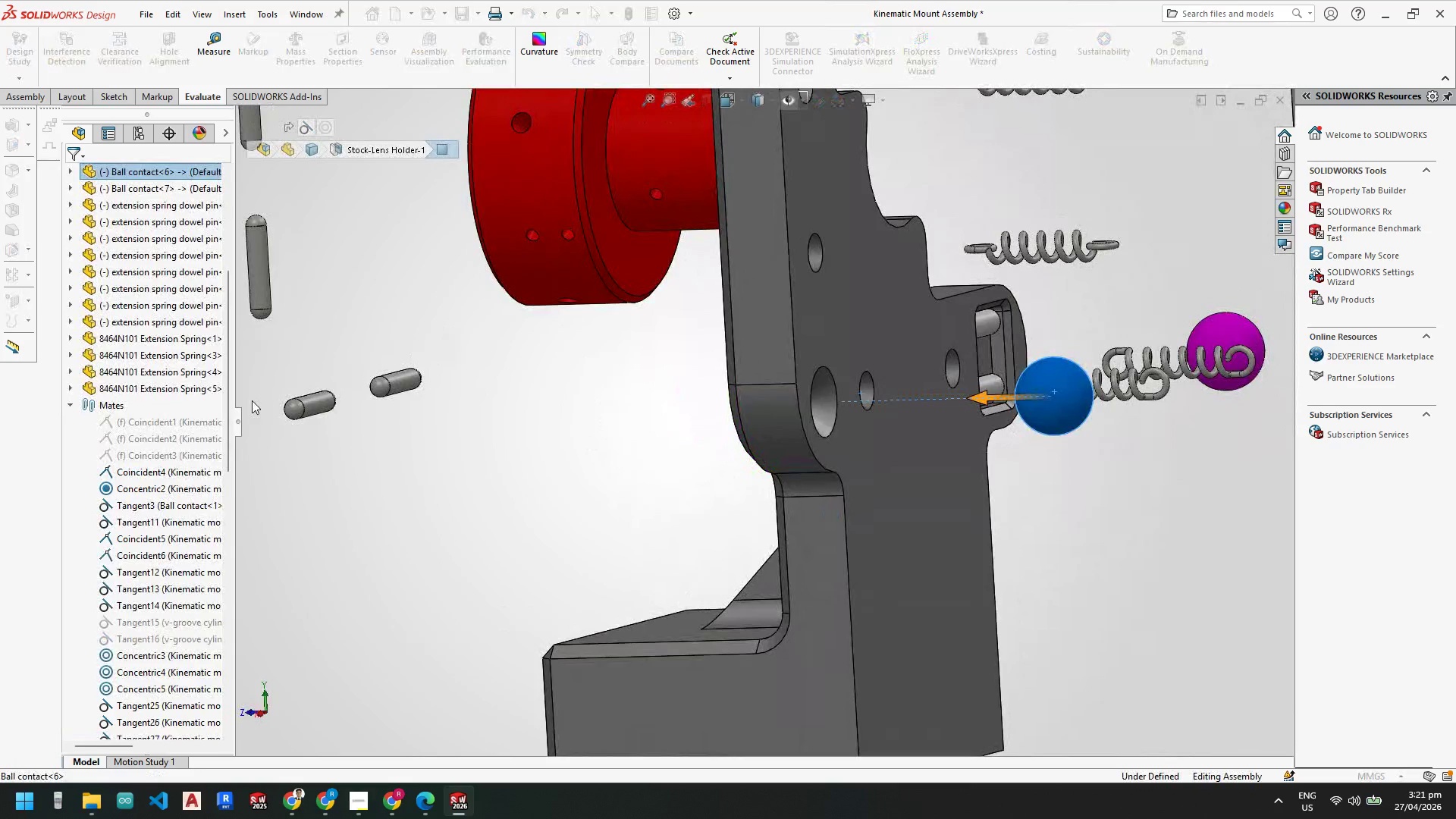 
scroll: coordinate [184, 344], scroll_direction: up, amount: 8.0
 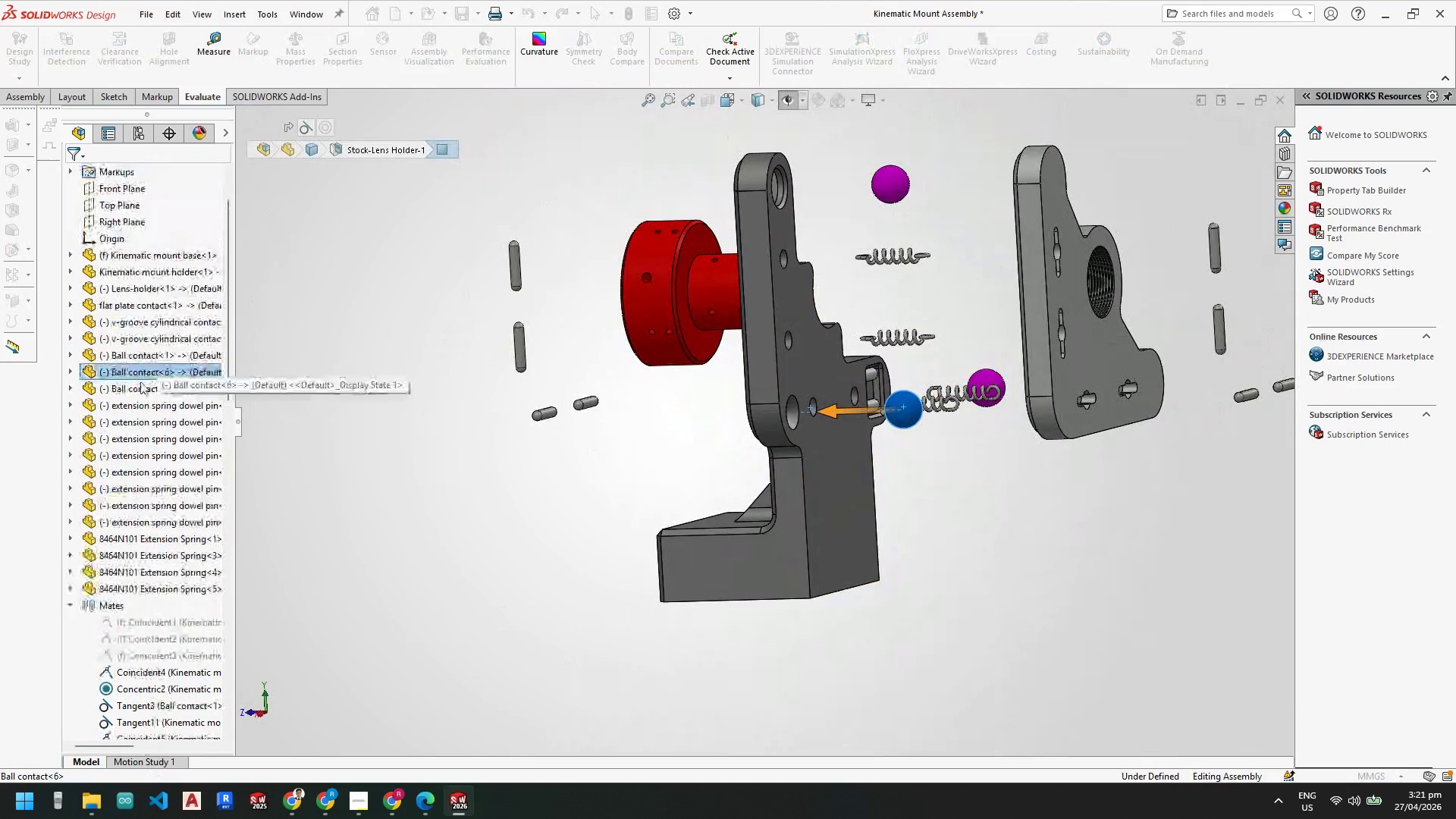 
hold_key(key=ControlLeft, duration=1.45)
left_click([133, 392])
 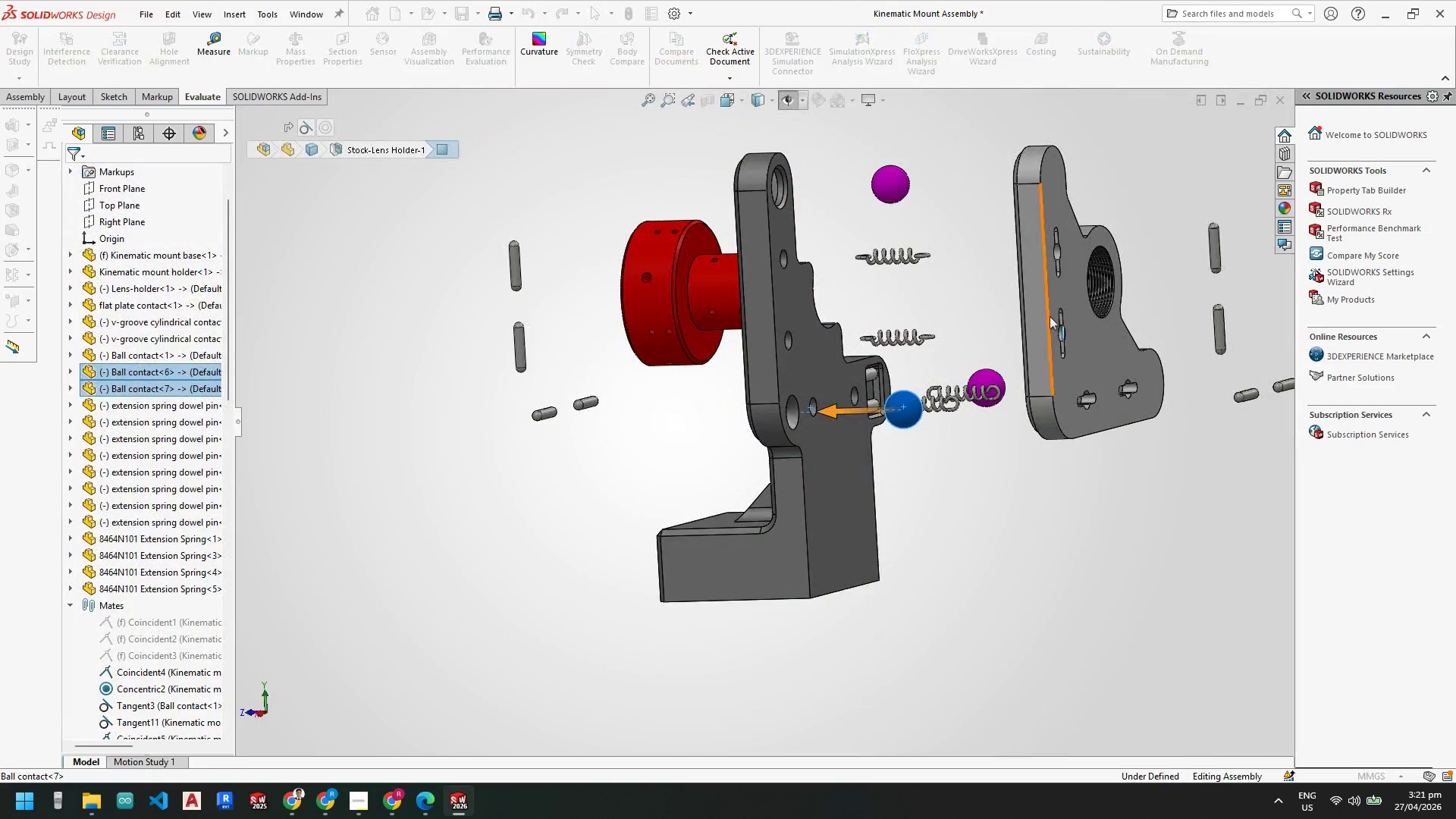 
key(Escape)
 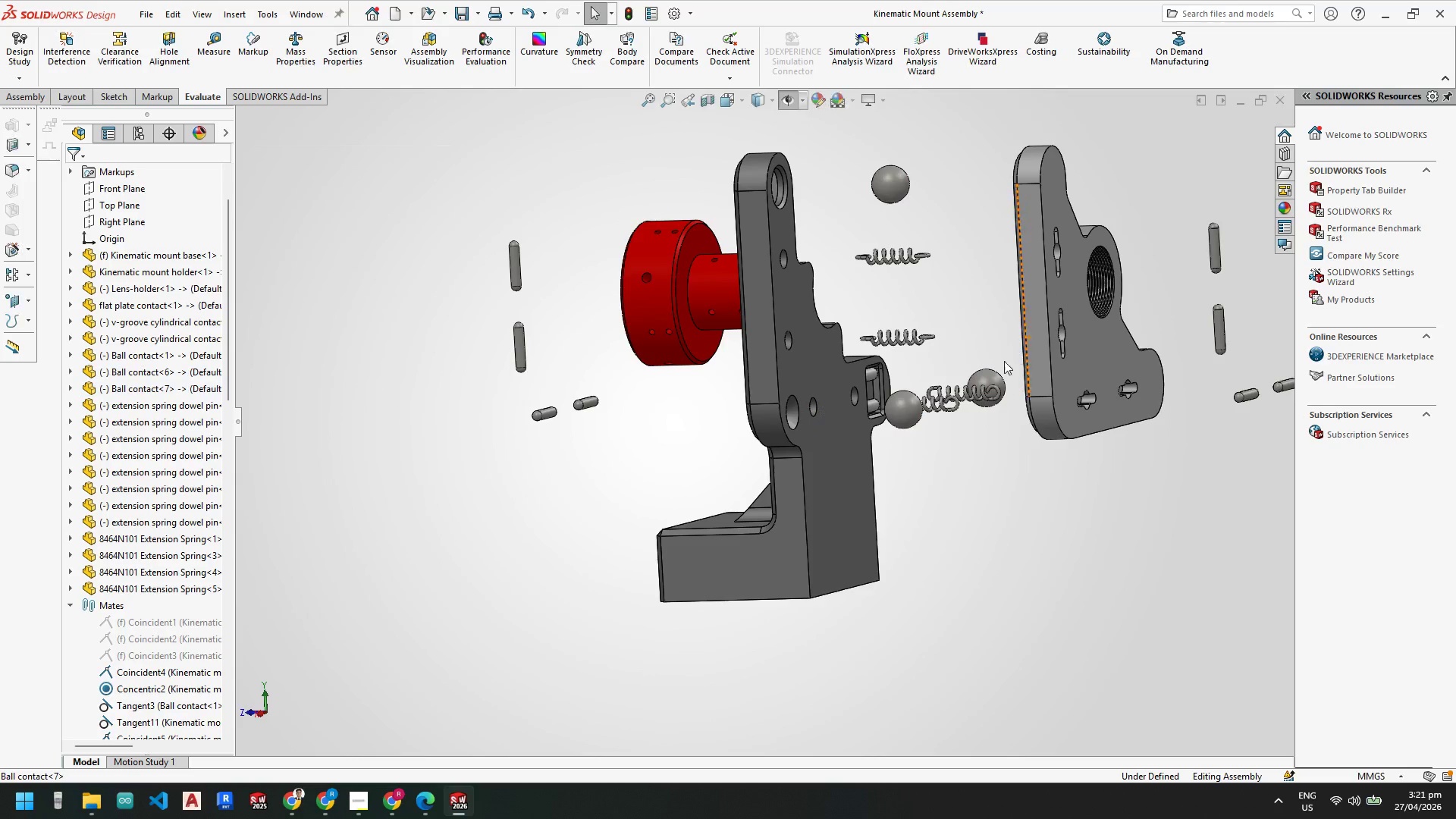 
key(Escape)
 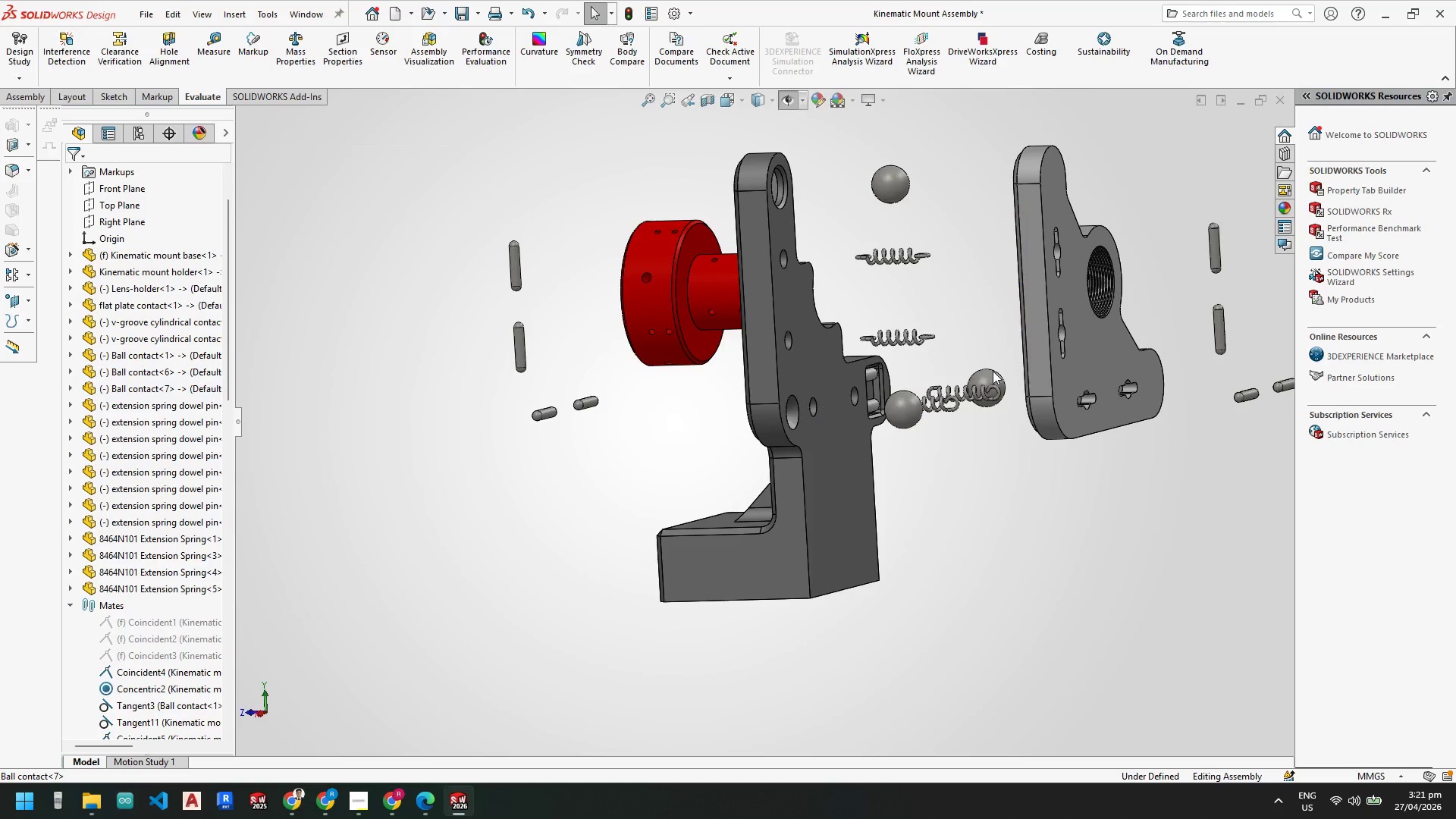 
left_click([993, 371])
 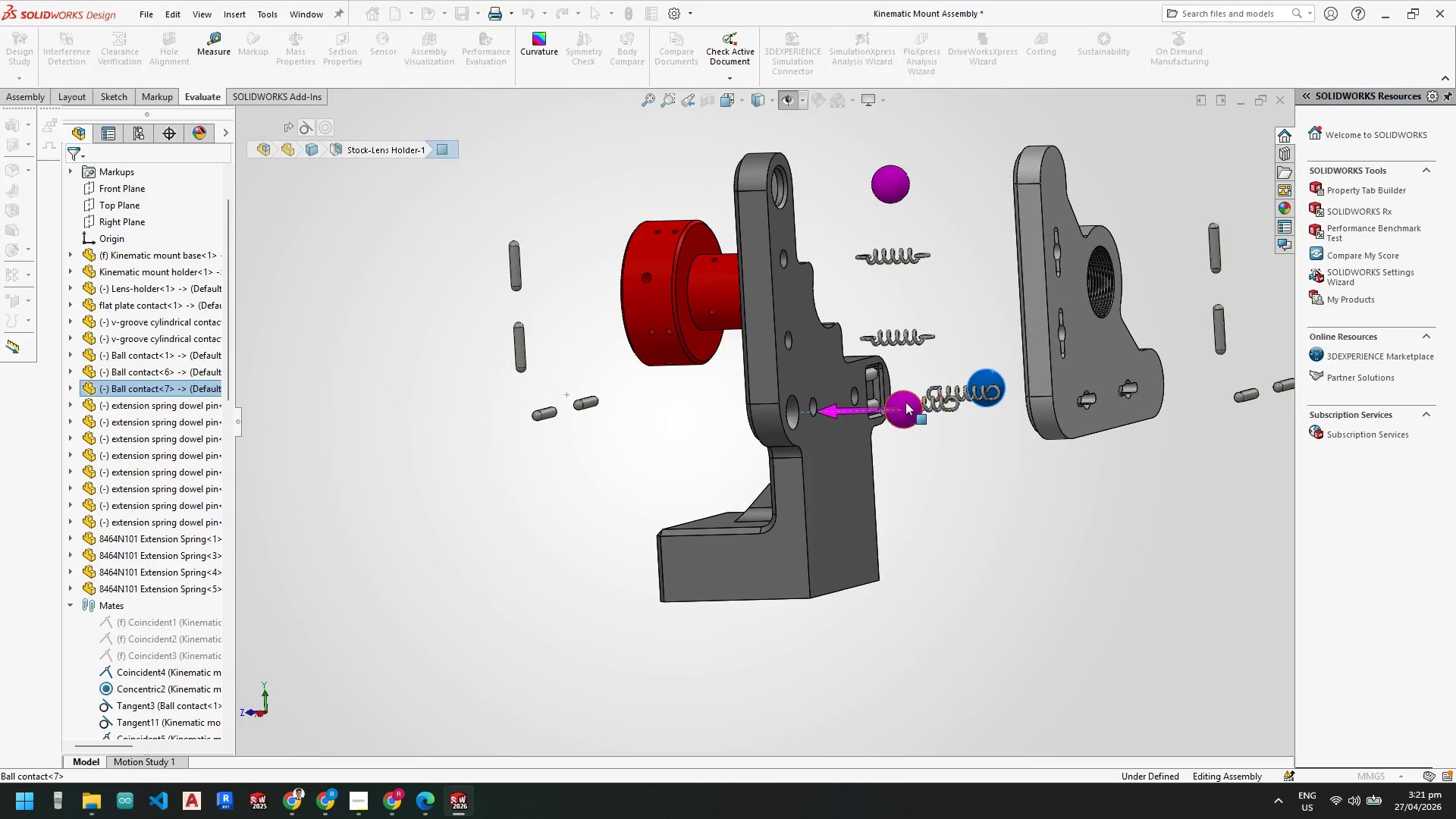 
hold_key(key=ControlLeft, duration=0.5)
 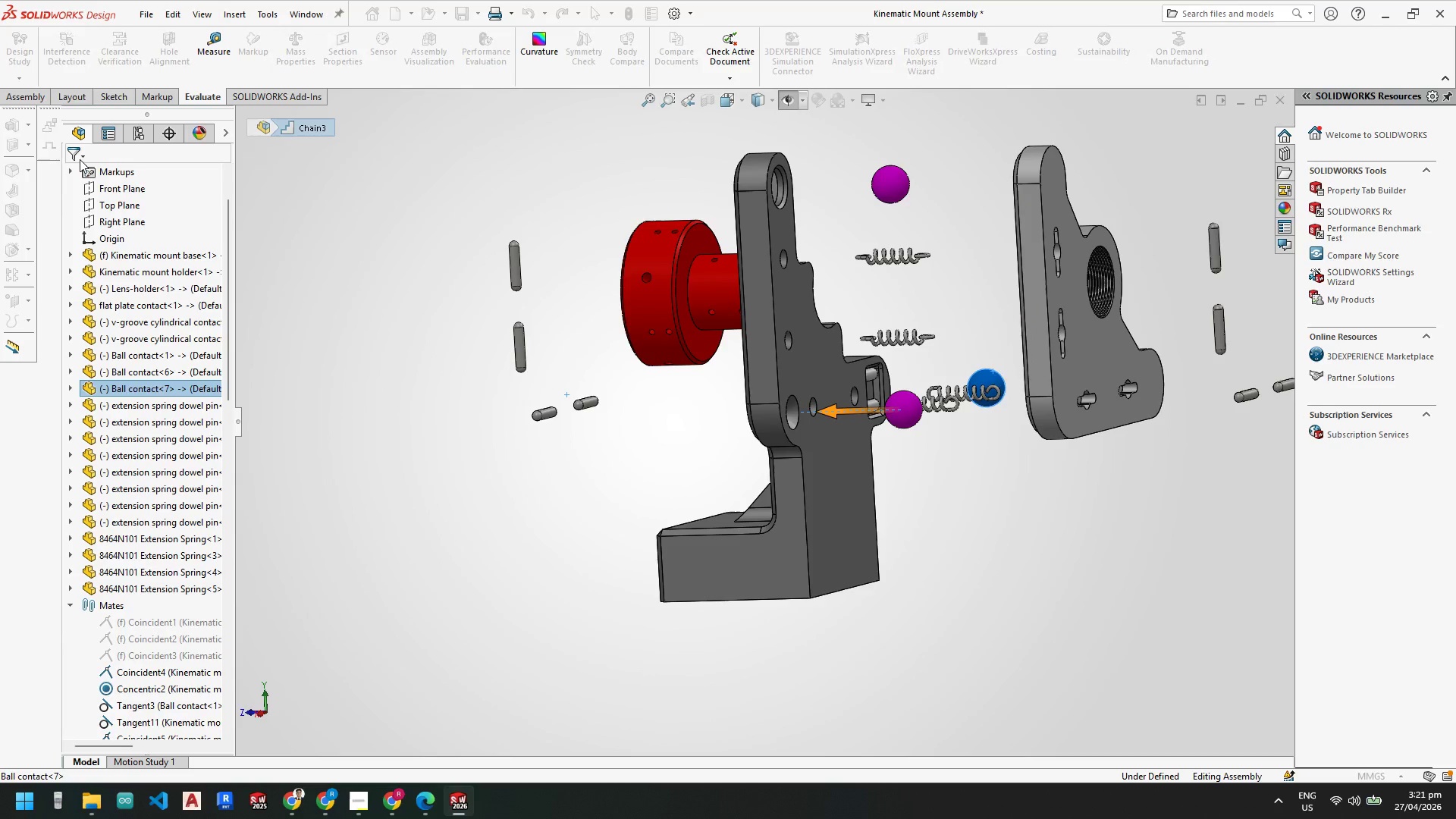 
key(Escape)
 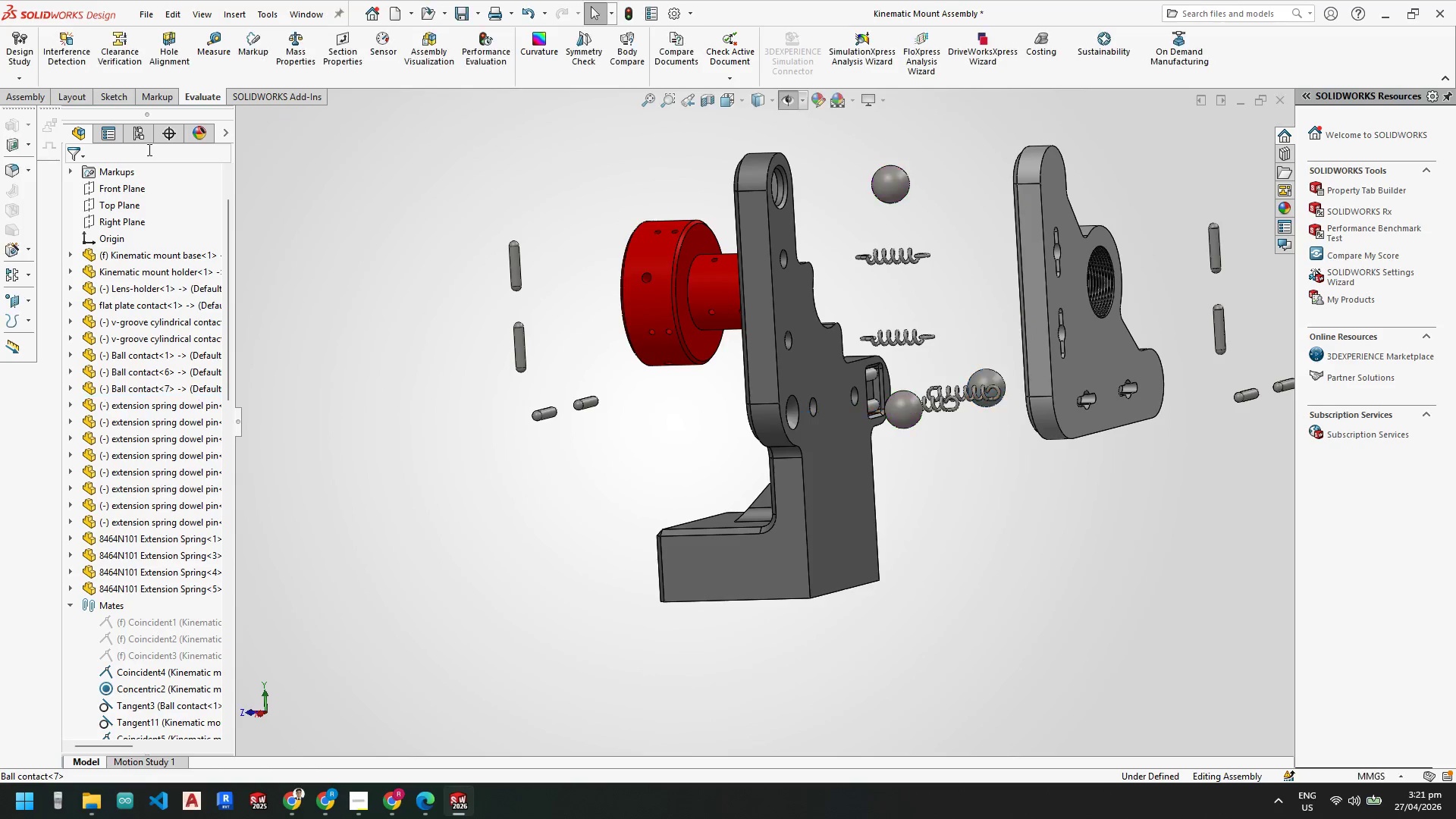 
key(Escape)
 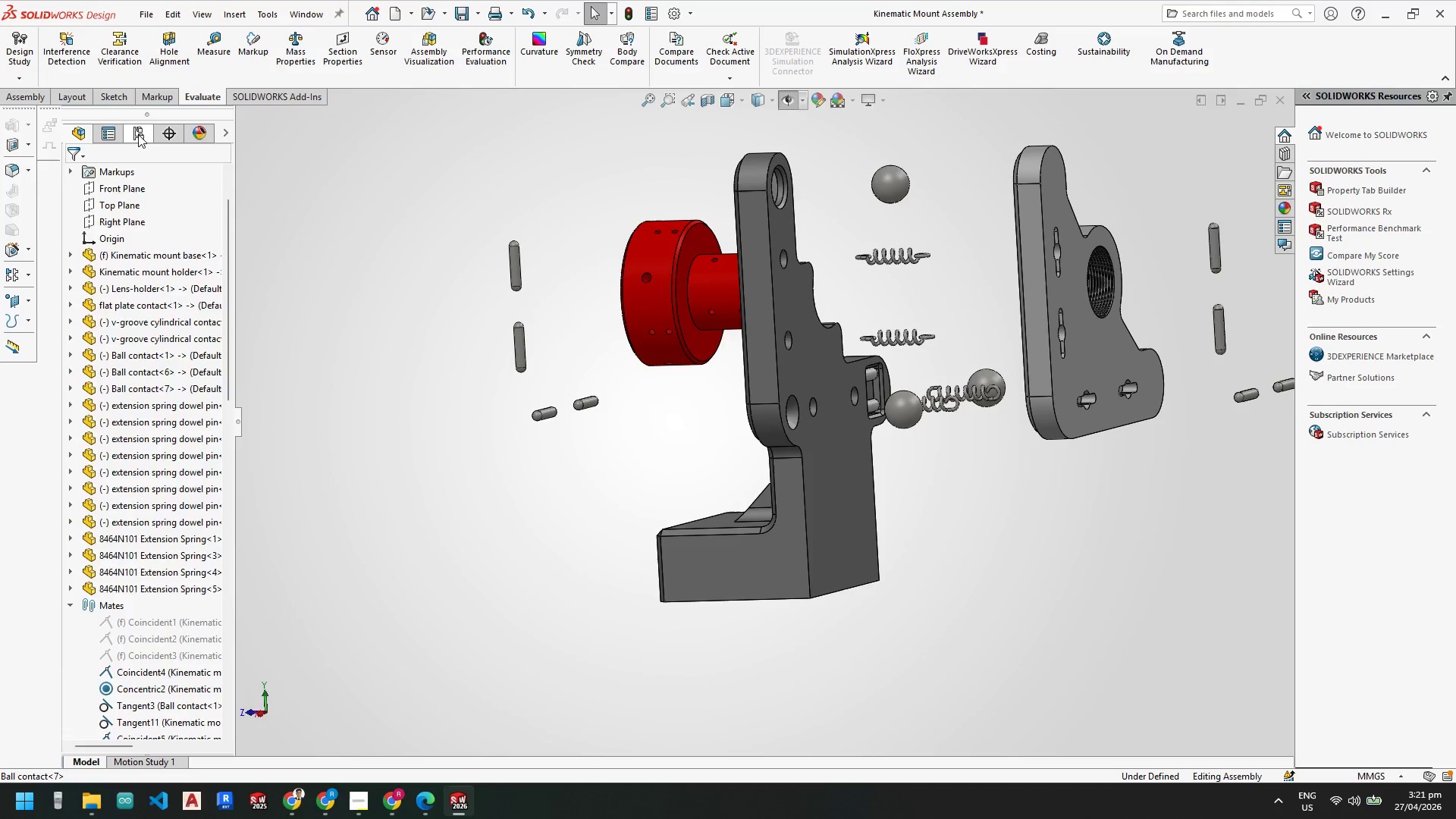 
left_click([138, 134])
 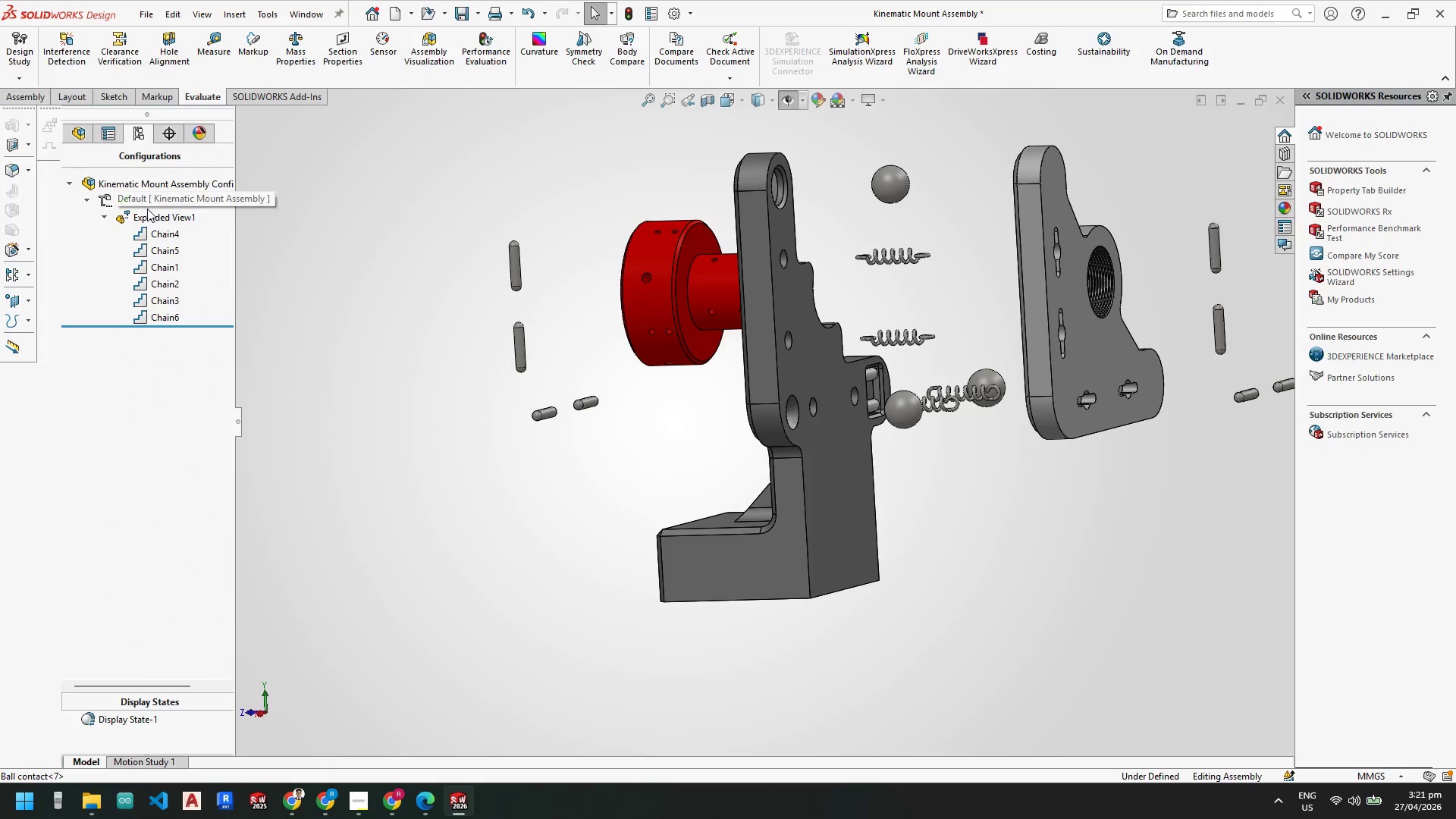 
right_click([147, 214])
 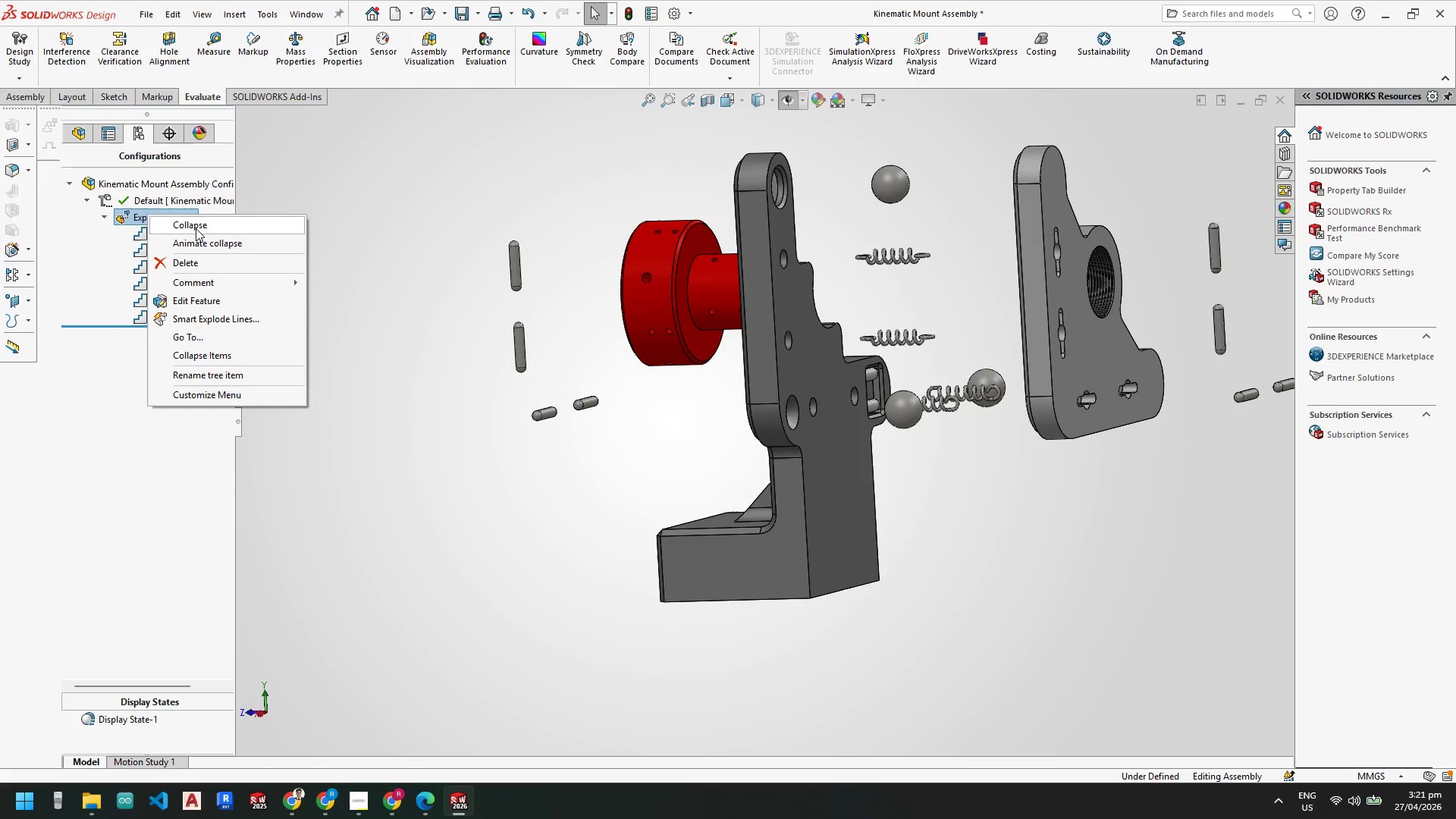 
left_click([196, 226])
 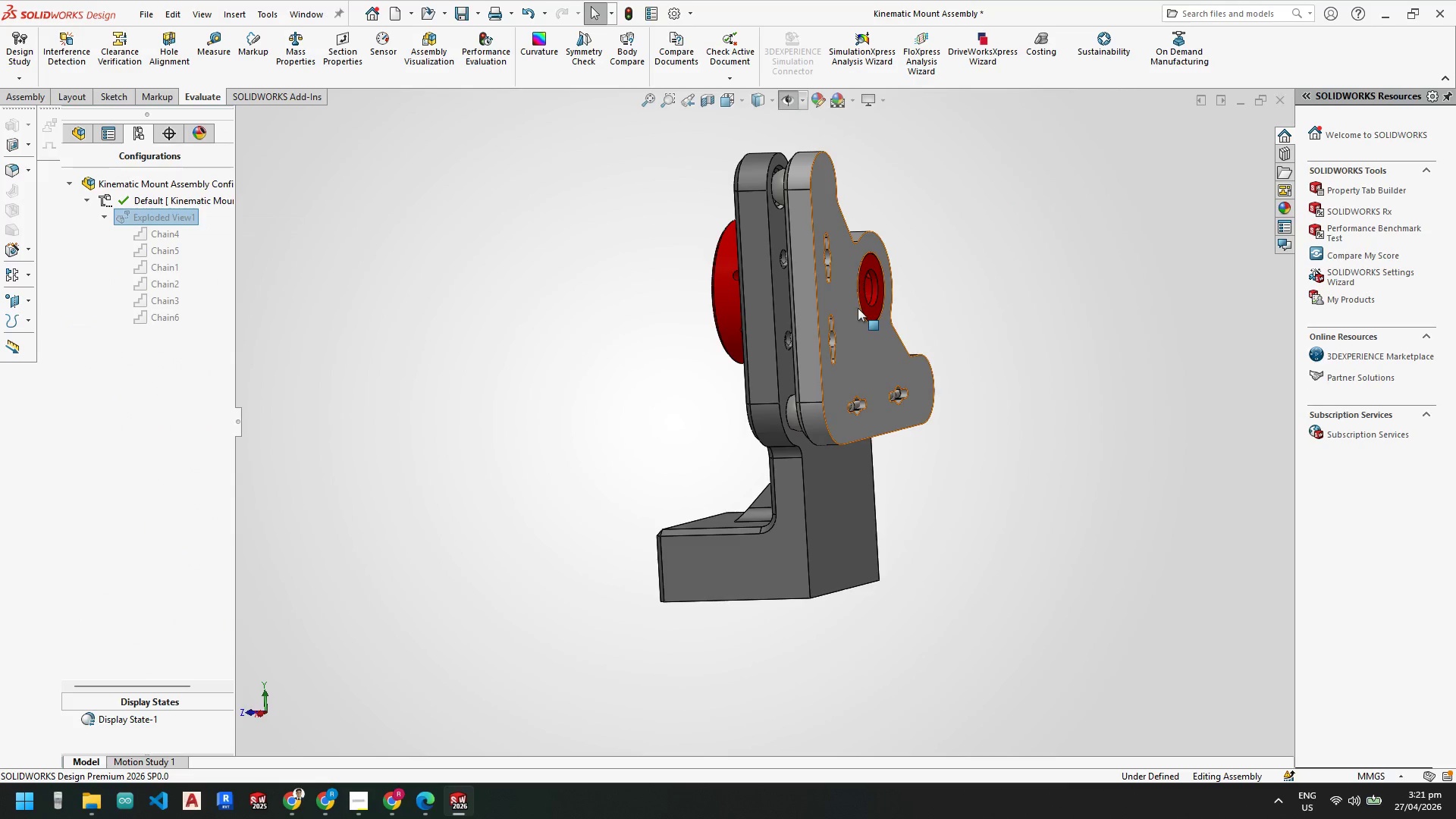 
key(Escape)
 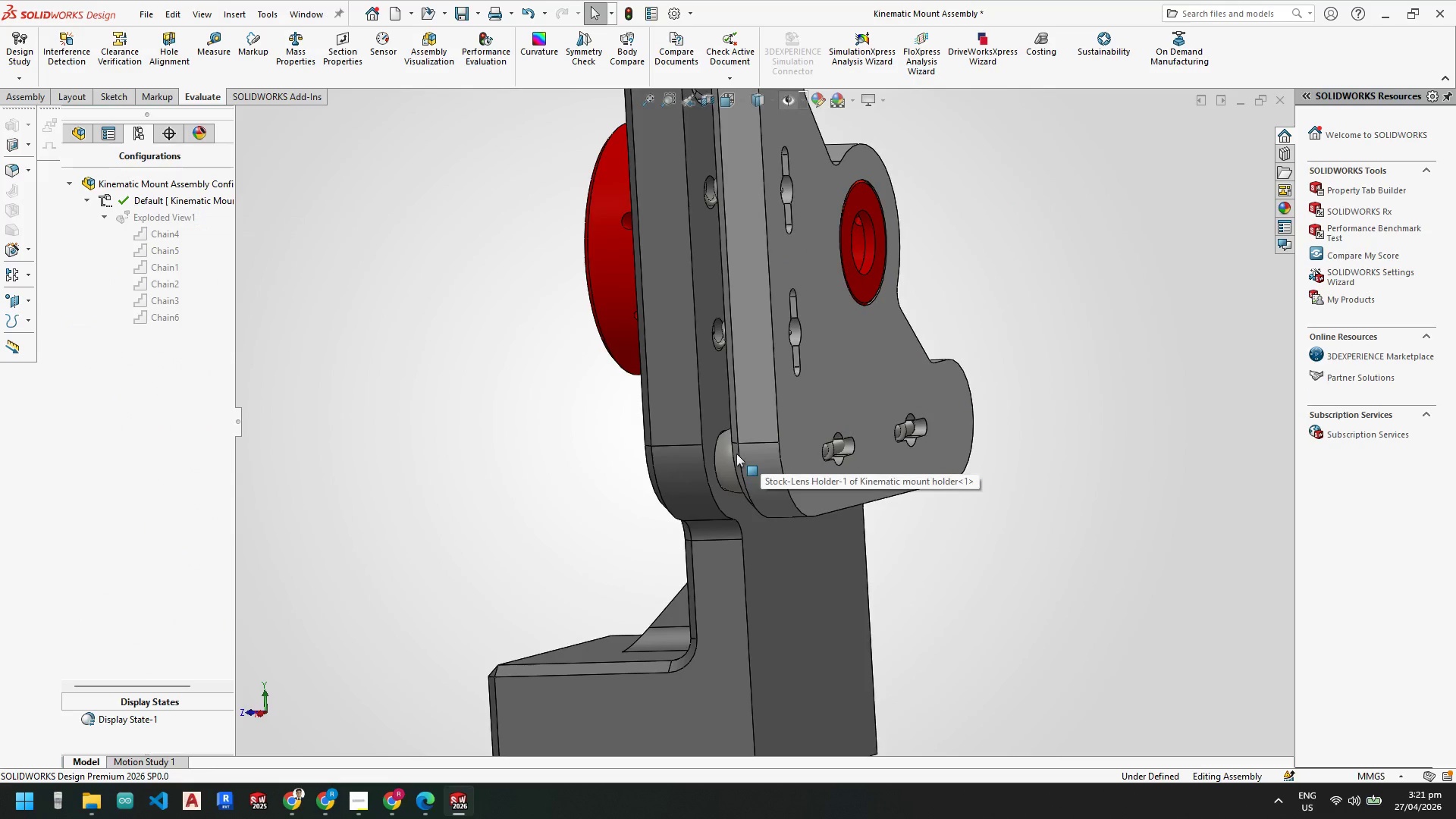 
scroll: coordinate [858, 367], scroll_direction: down, amount: 3.0
 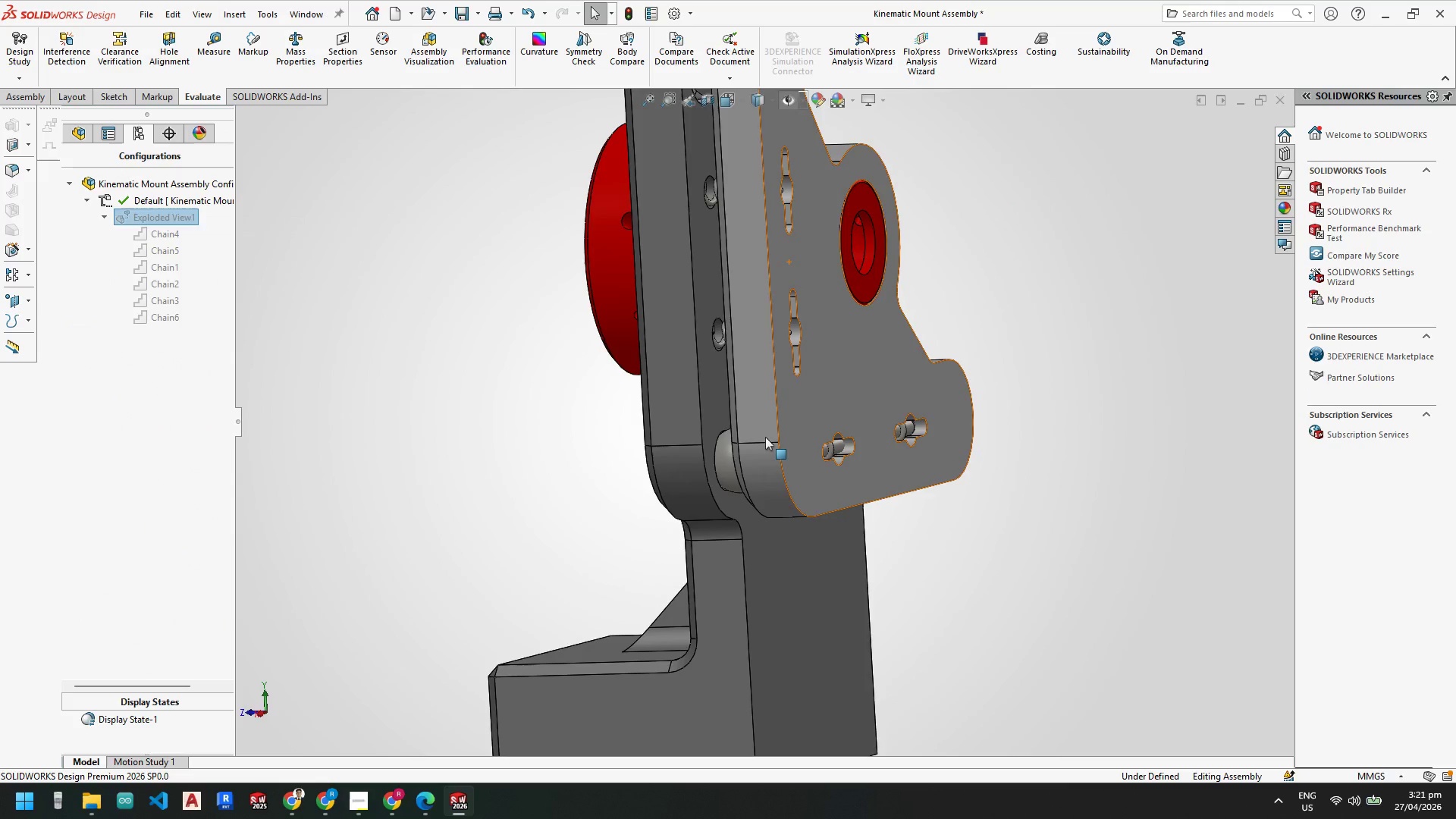 
left_click([736, 453])
 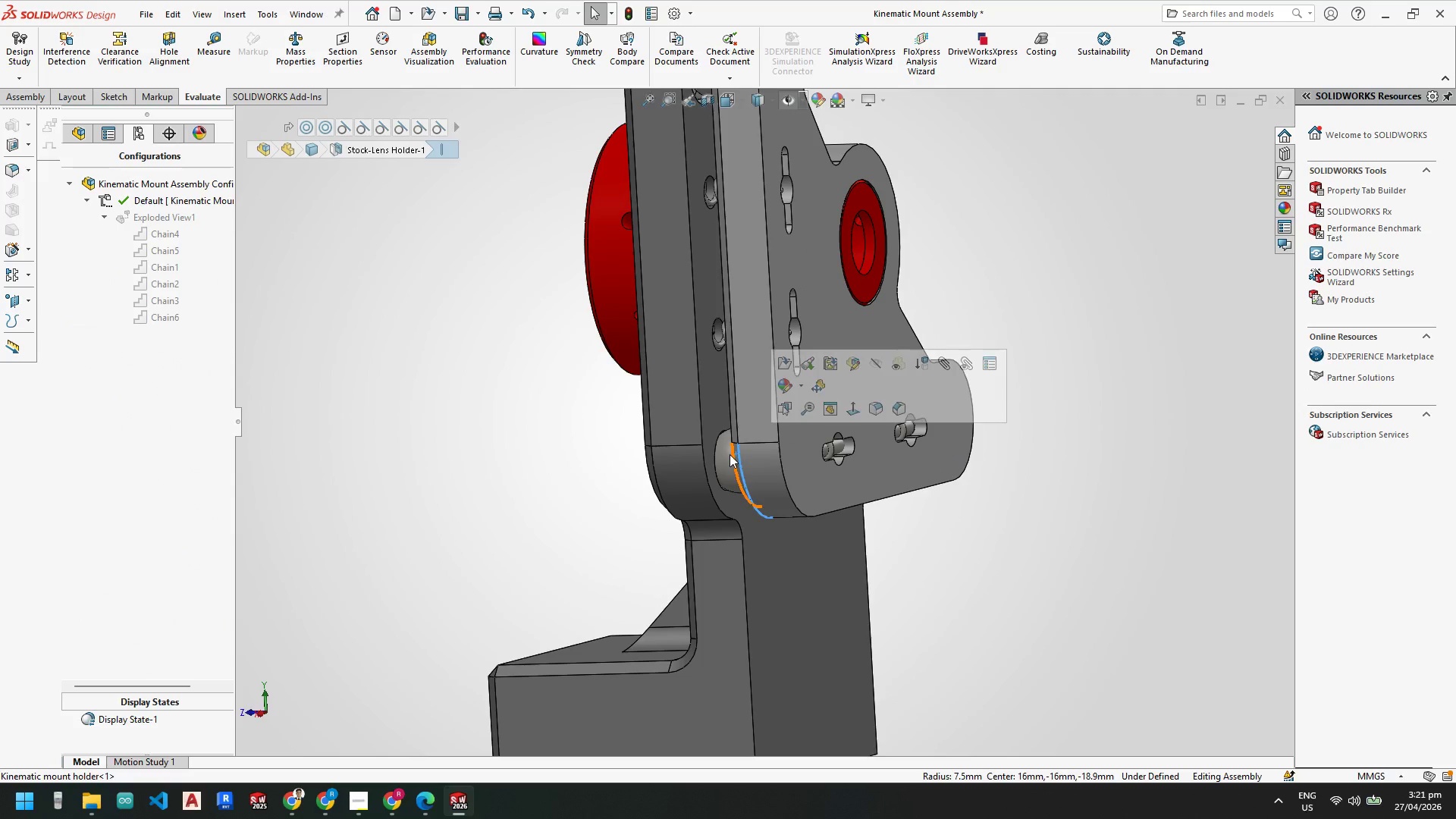 
key(Escape)
 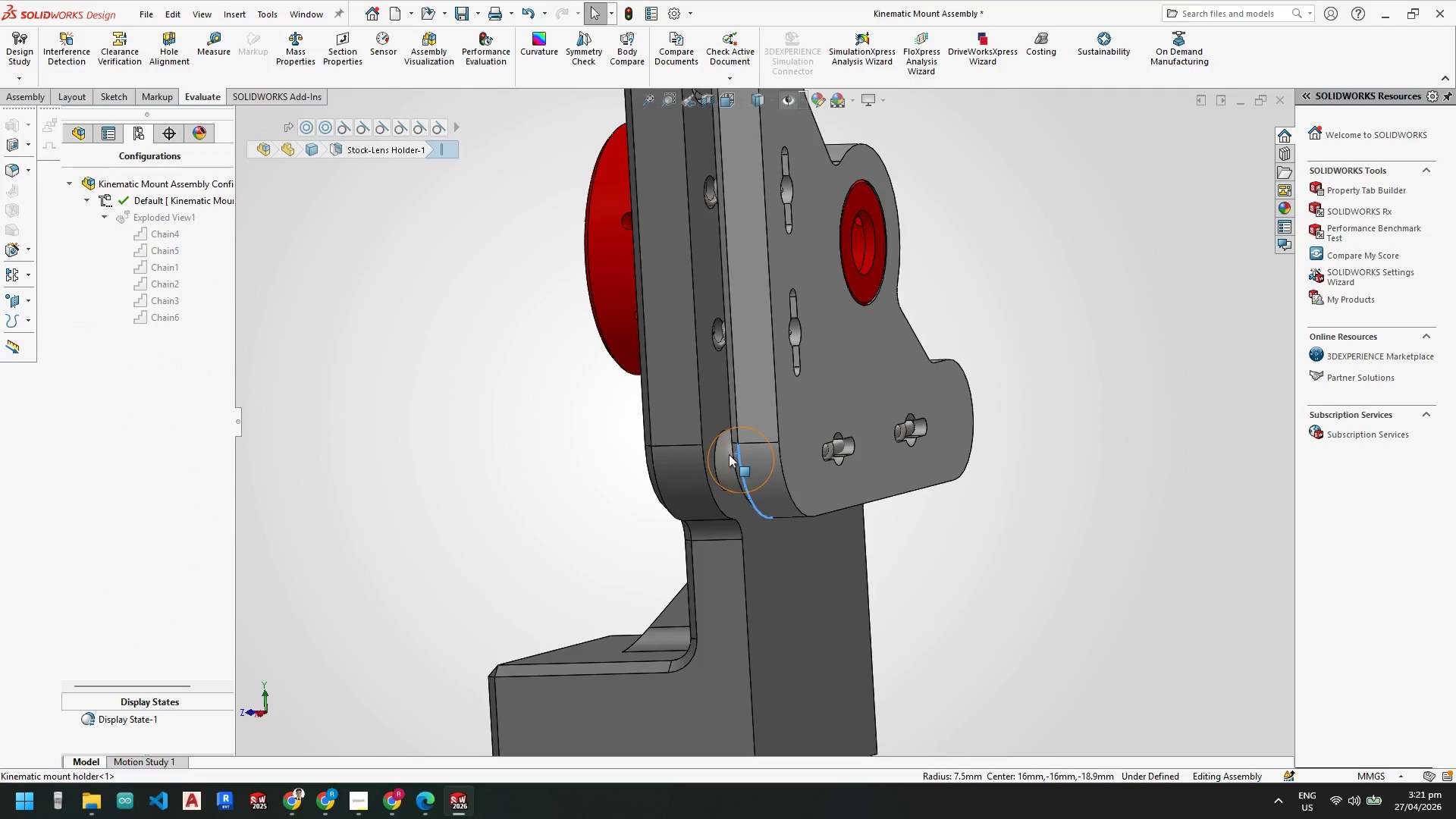 
left_click([729, 454])
 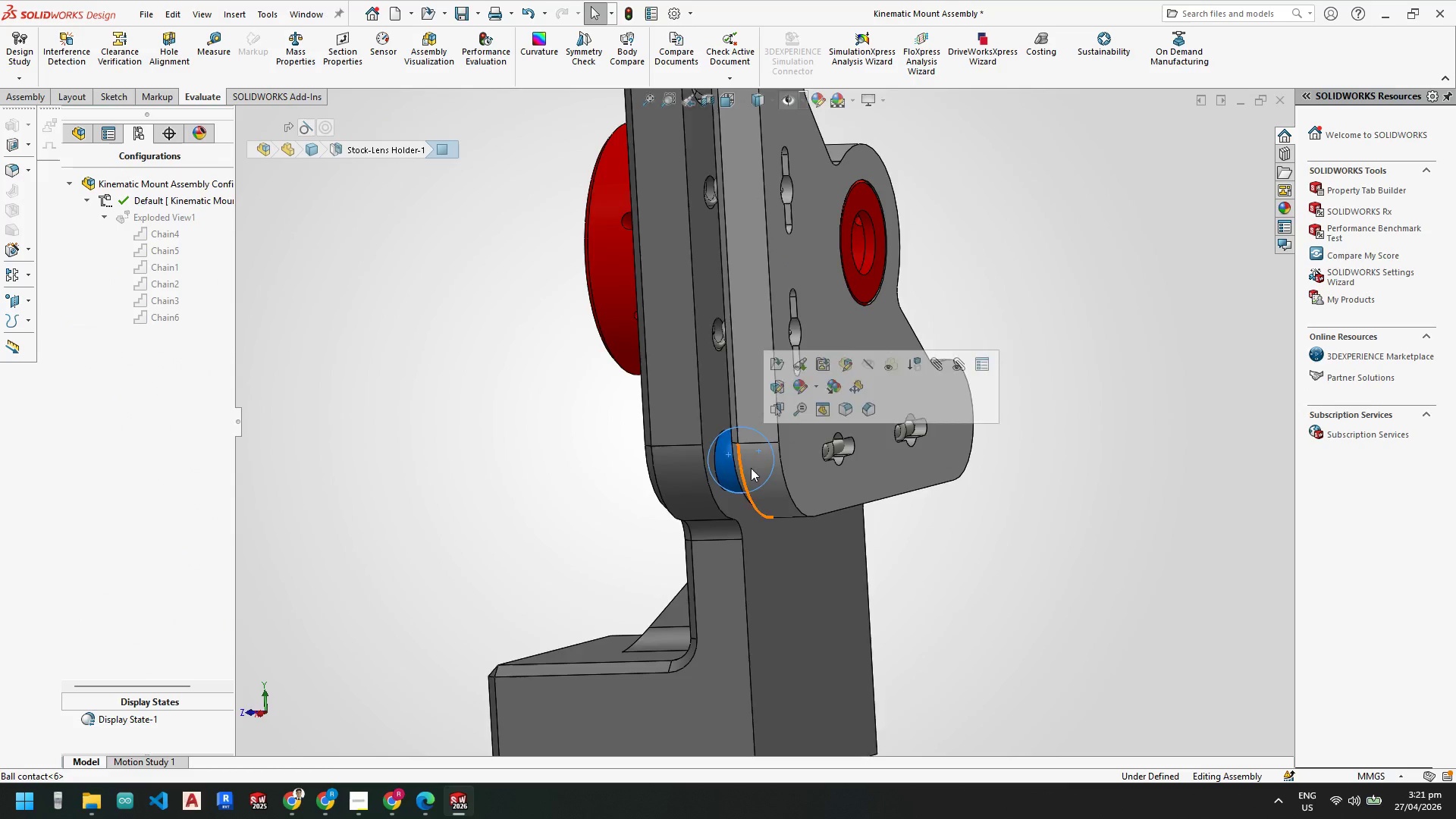 
scroll: coordinate [833, 541], scroll_direction: down, amount: 1.0
 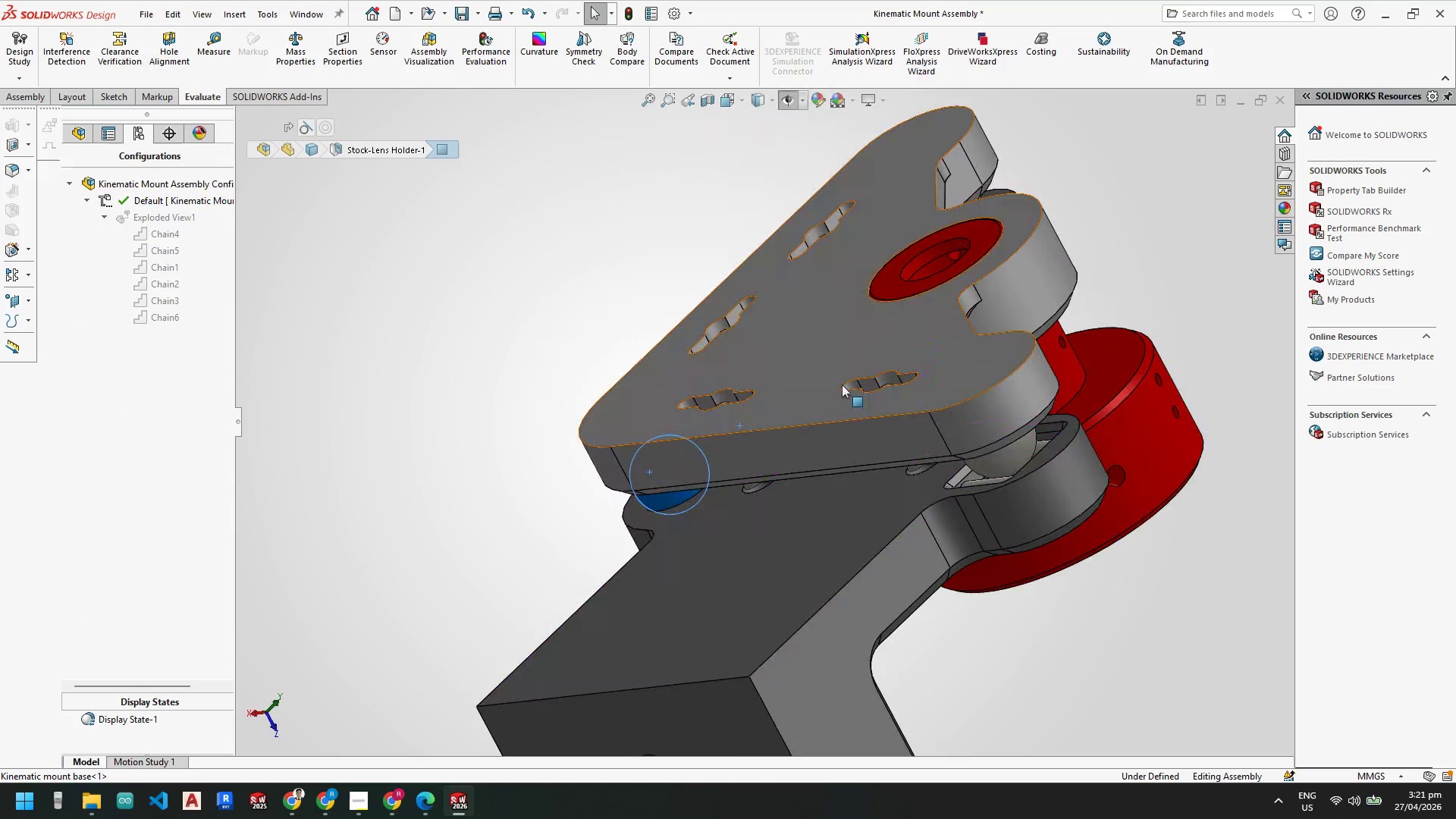 
hold_key(key=ControlLeft, duration=0.55)
 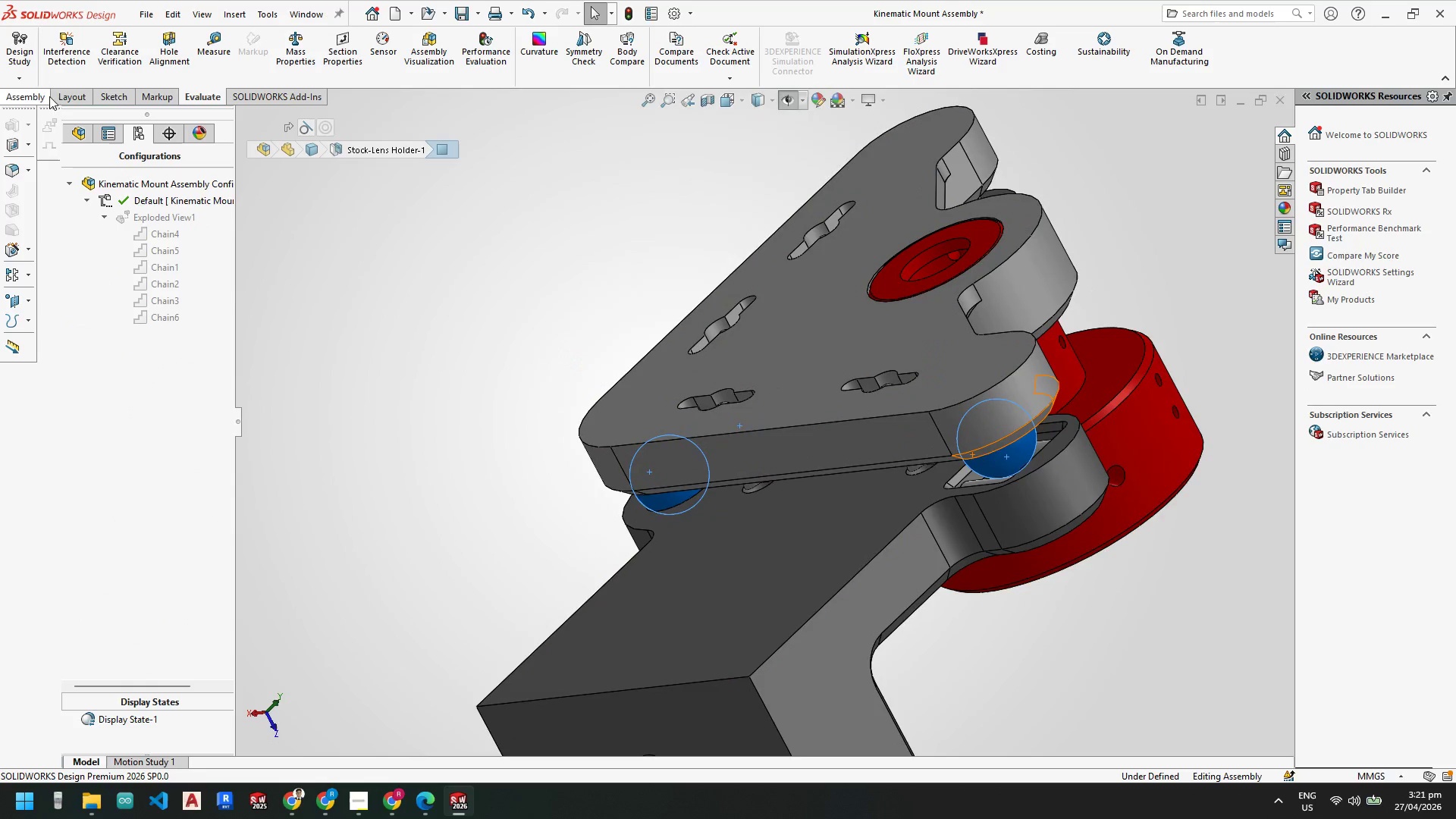 
left_click([21, 99])
 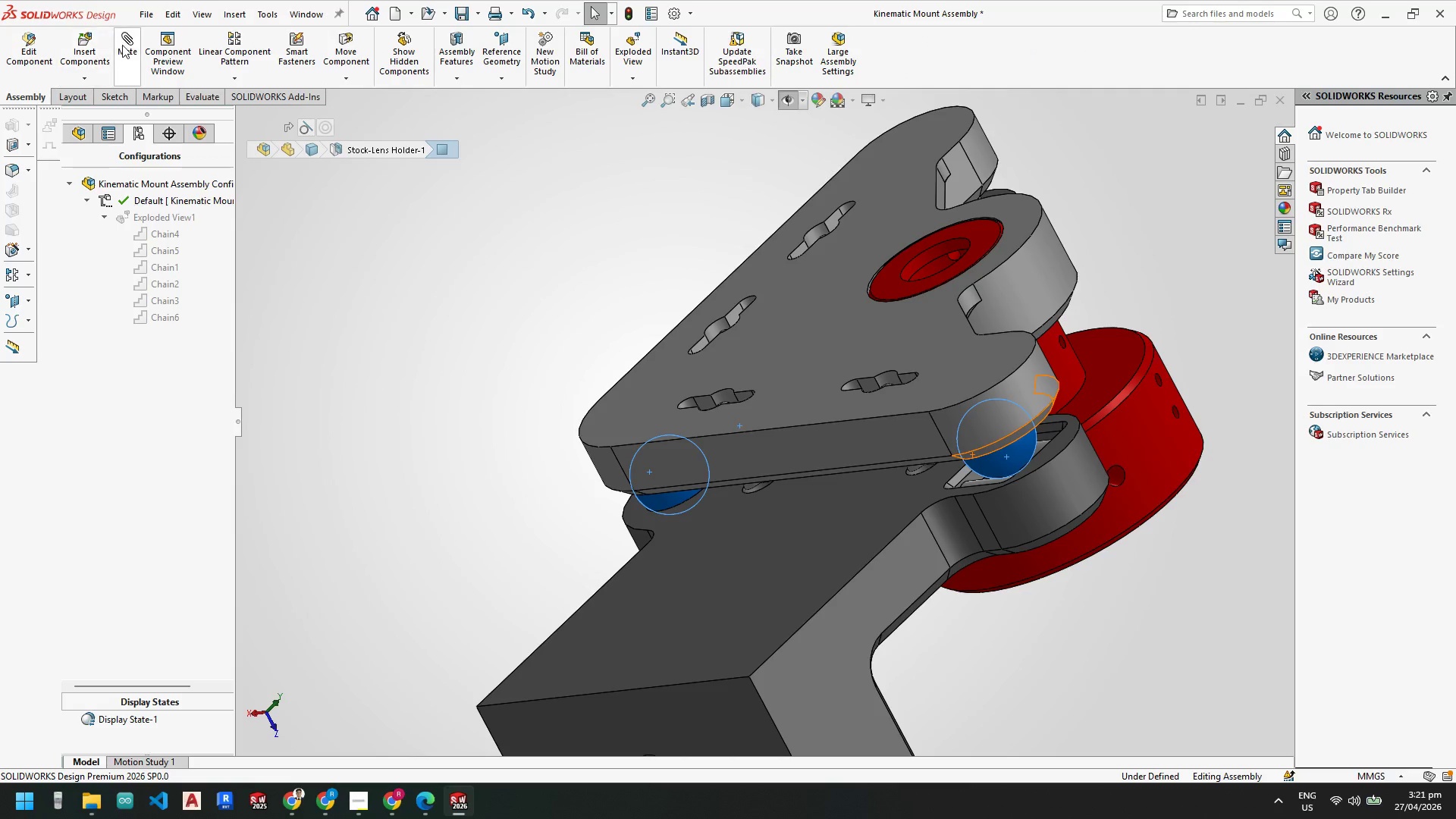 
left_click([124, 46])
 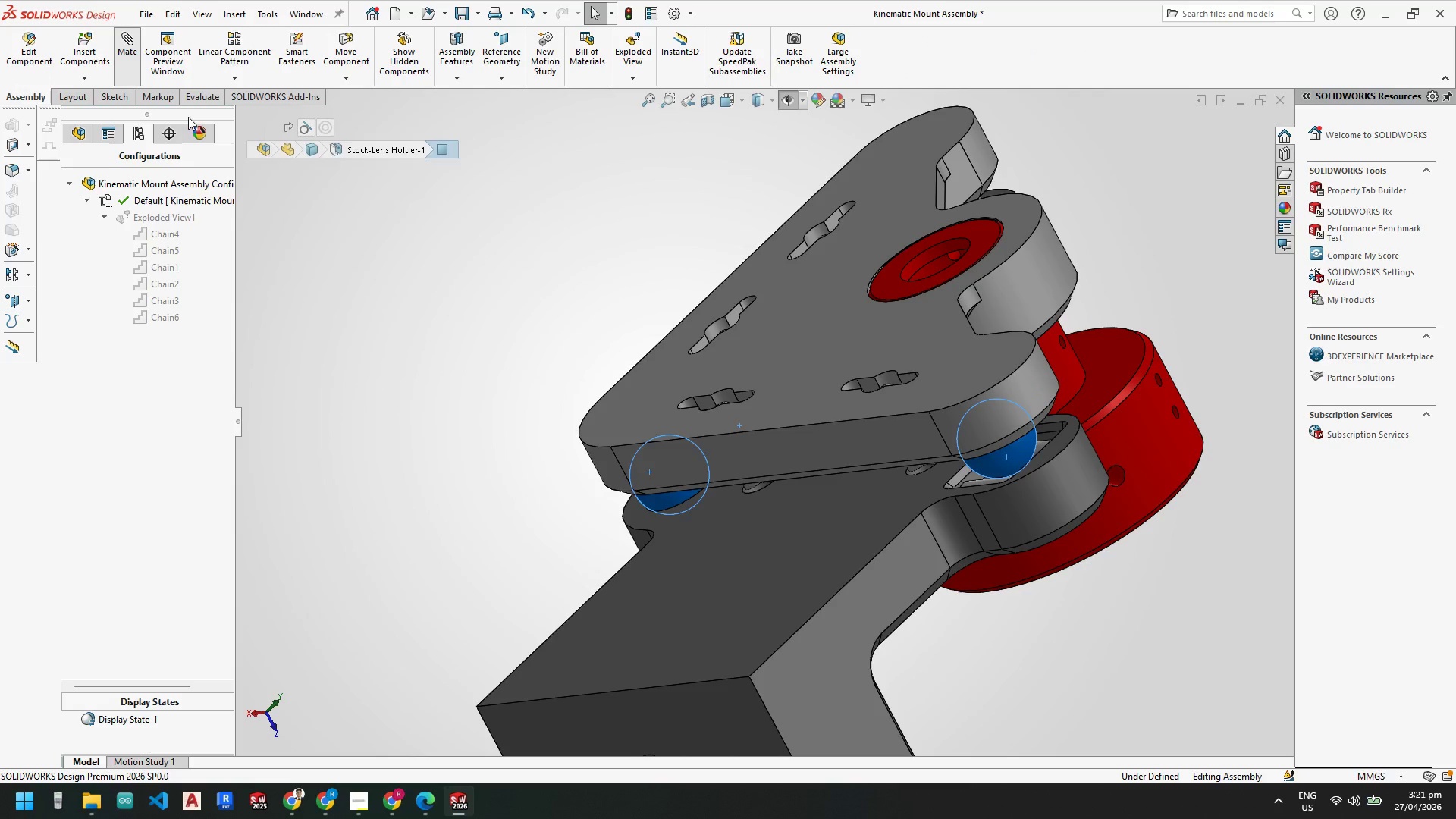 
mouse_move([199, 154])
 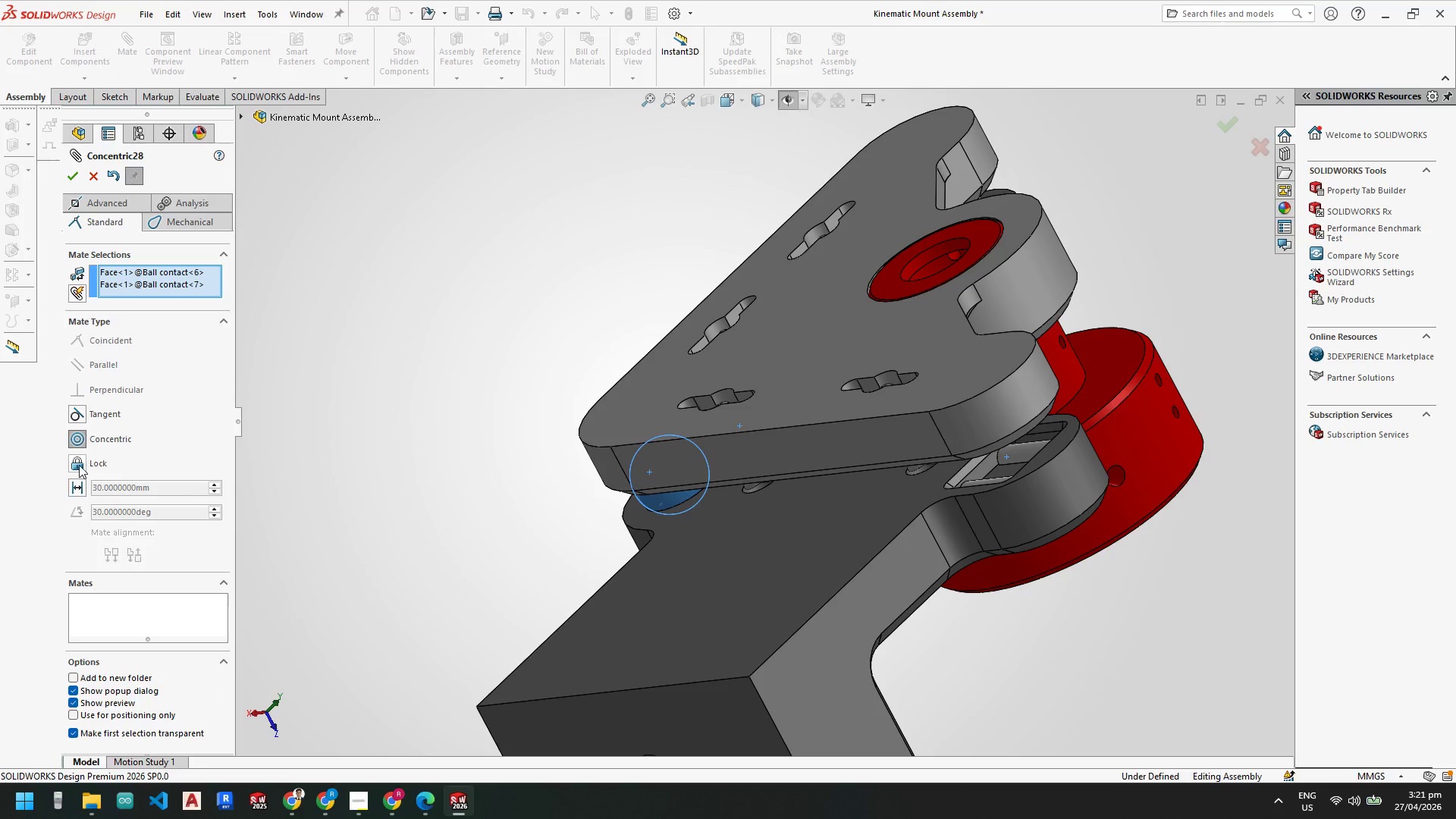 
left_click([78, 463])
 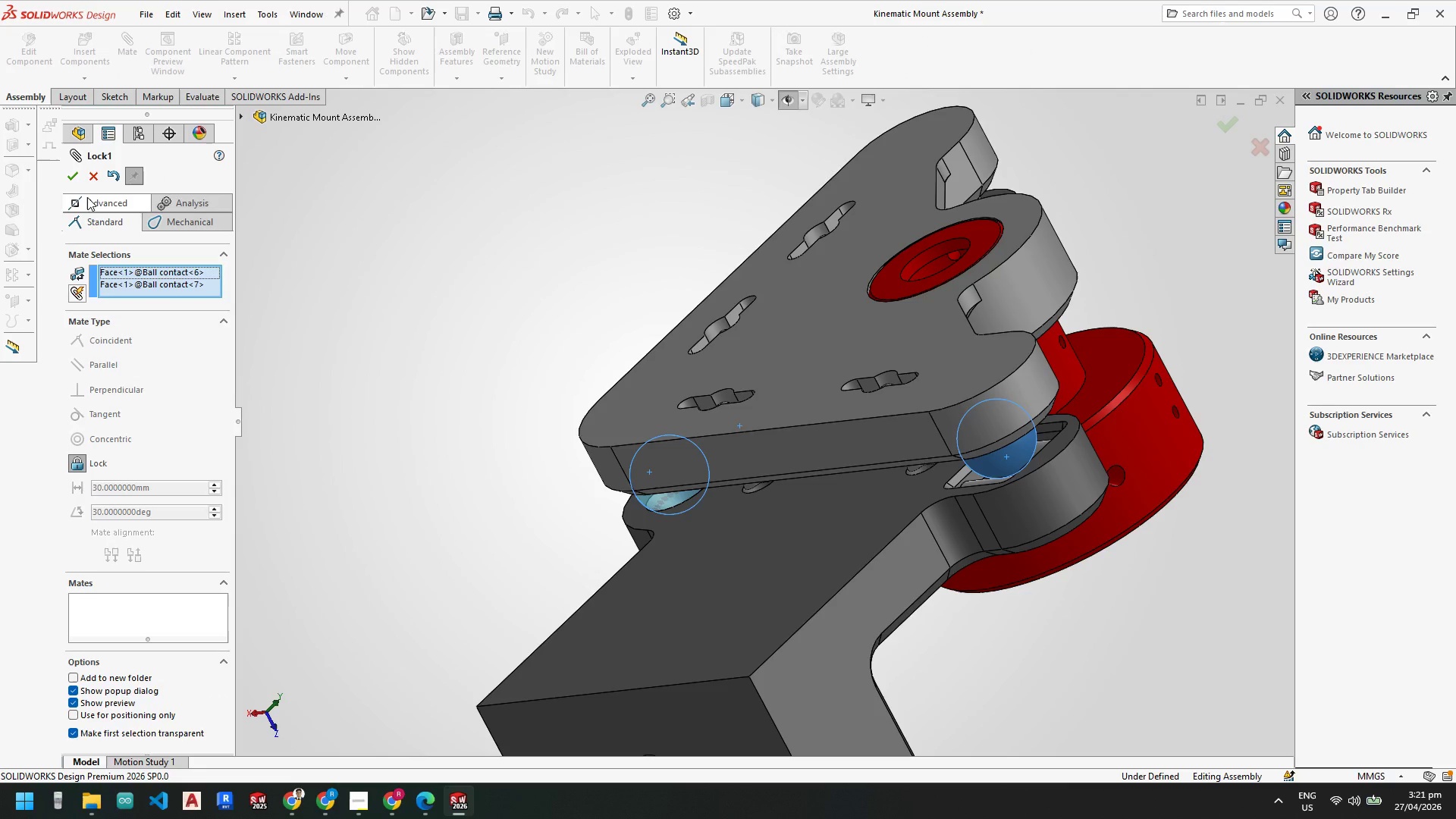 
left_click([76, 174])
 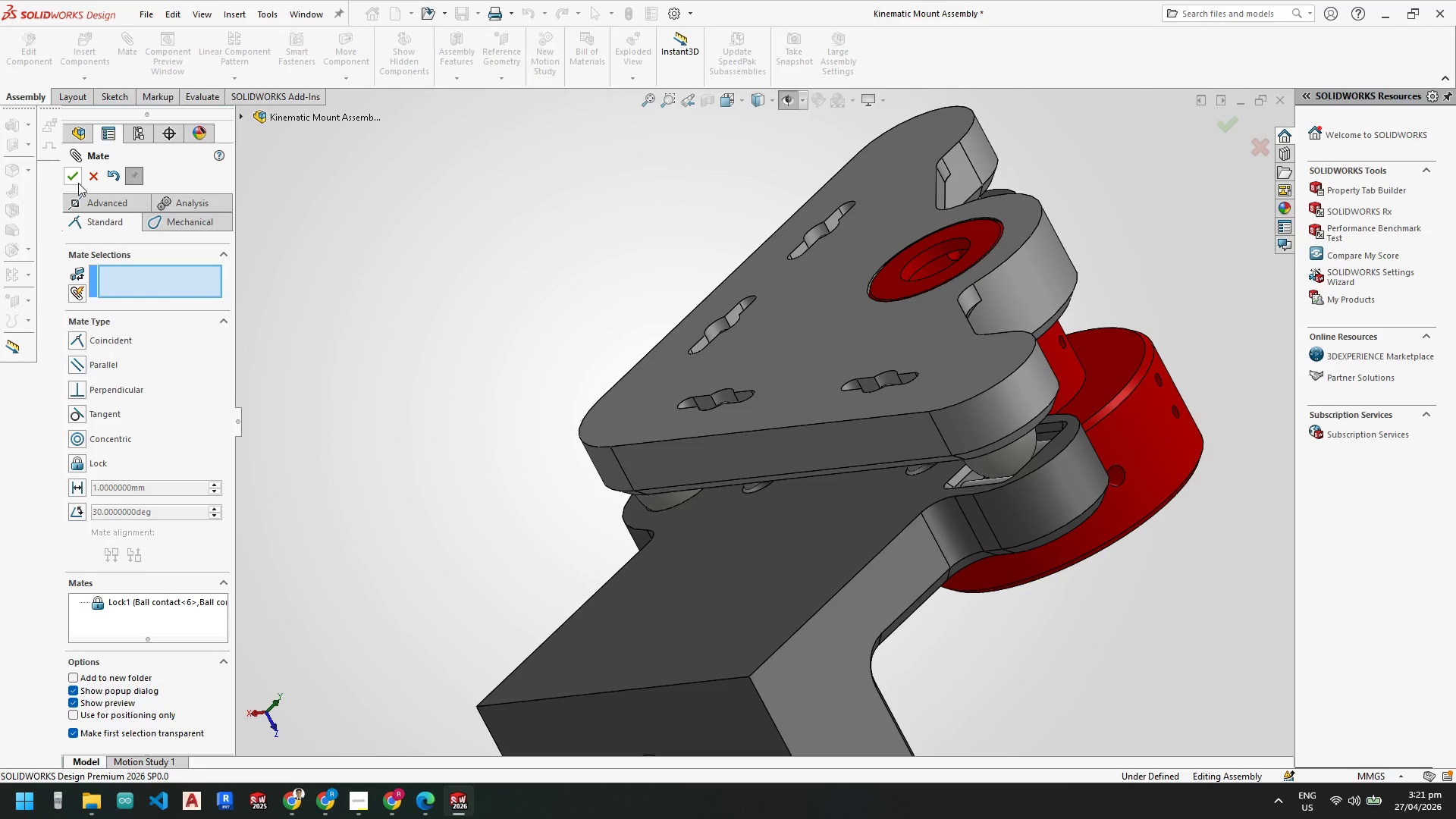 
left_click([77, 176])
 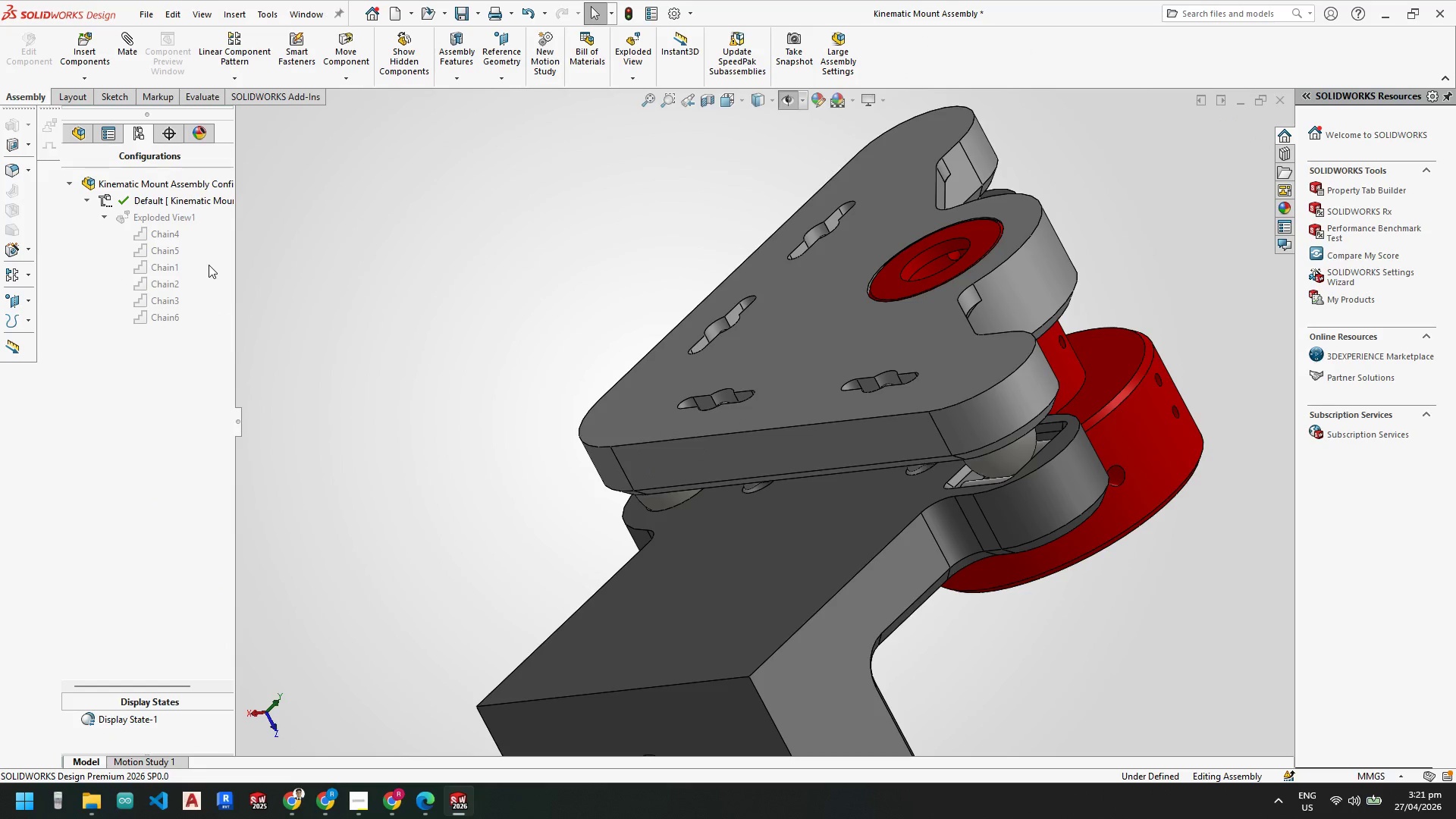 
scroll: coordinate [917, 501], scroll_direction: up, amount: 5.0
 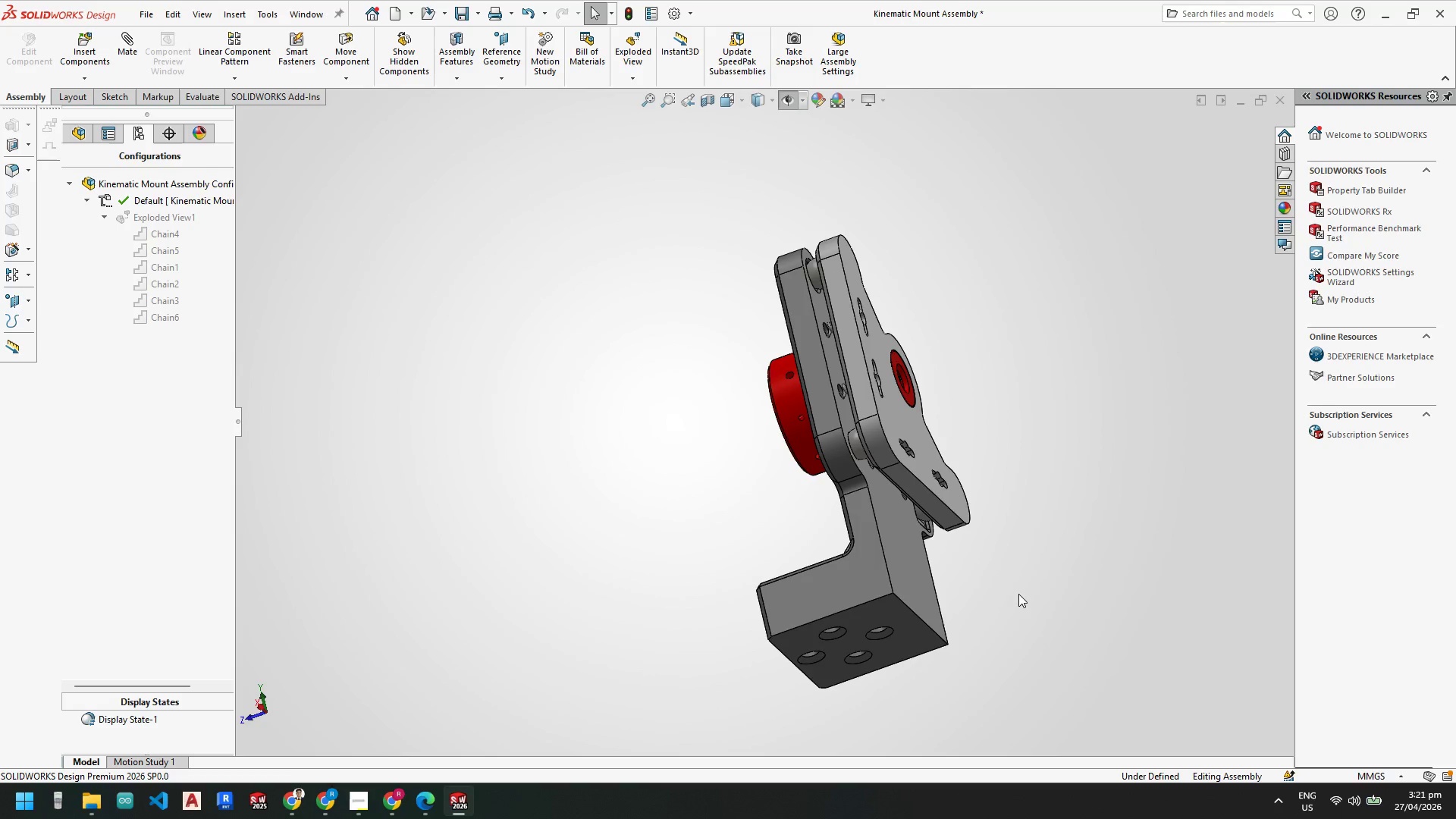 
scroll: coordinate [912, 482], scroll_direction: down, amount: 4.0
 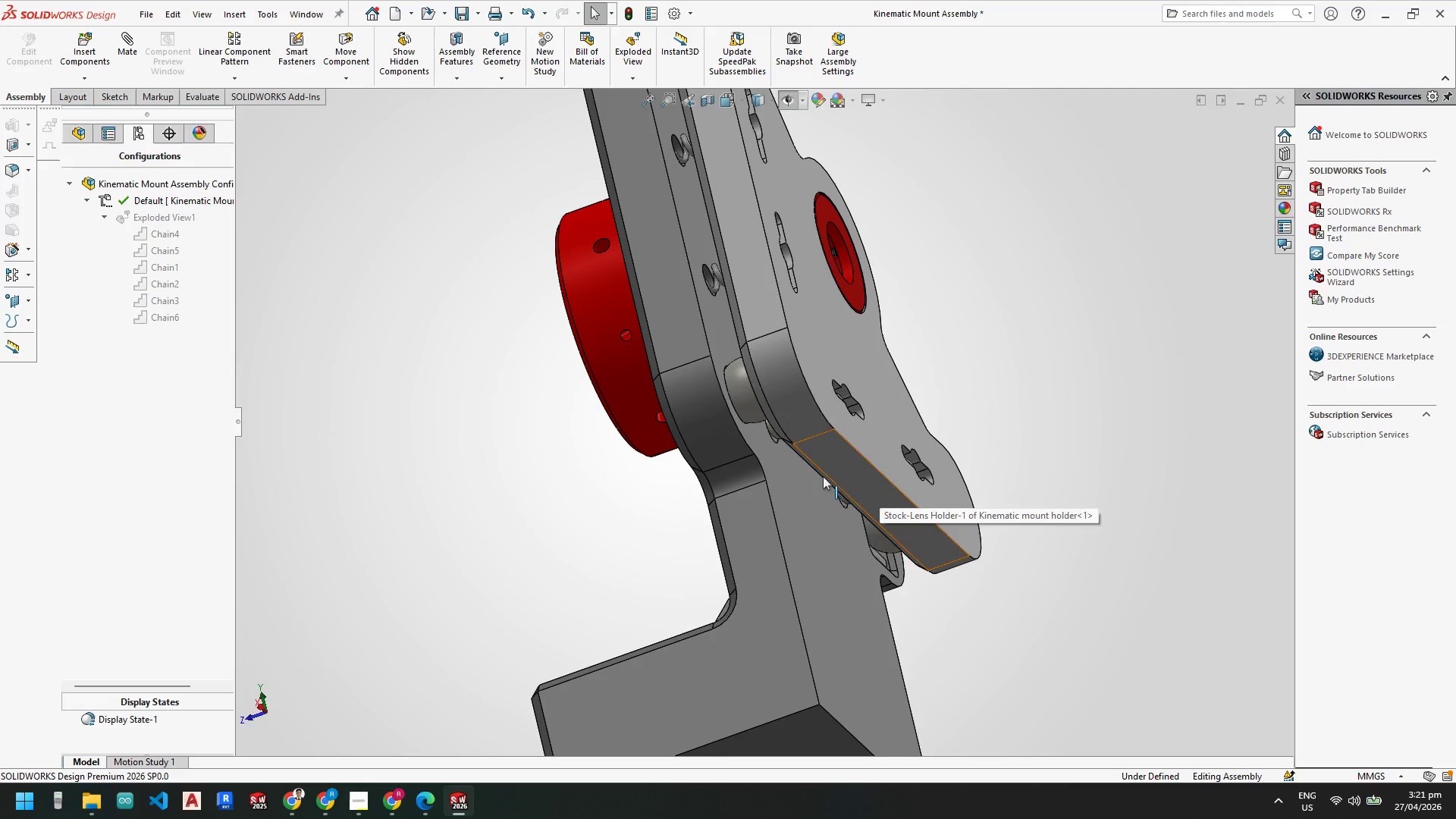 
key(Control+ControlLeft)
 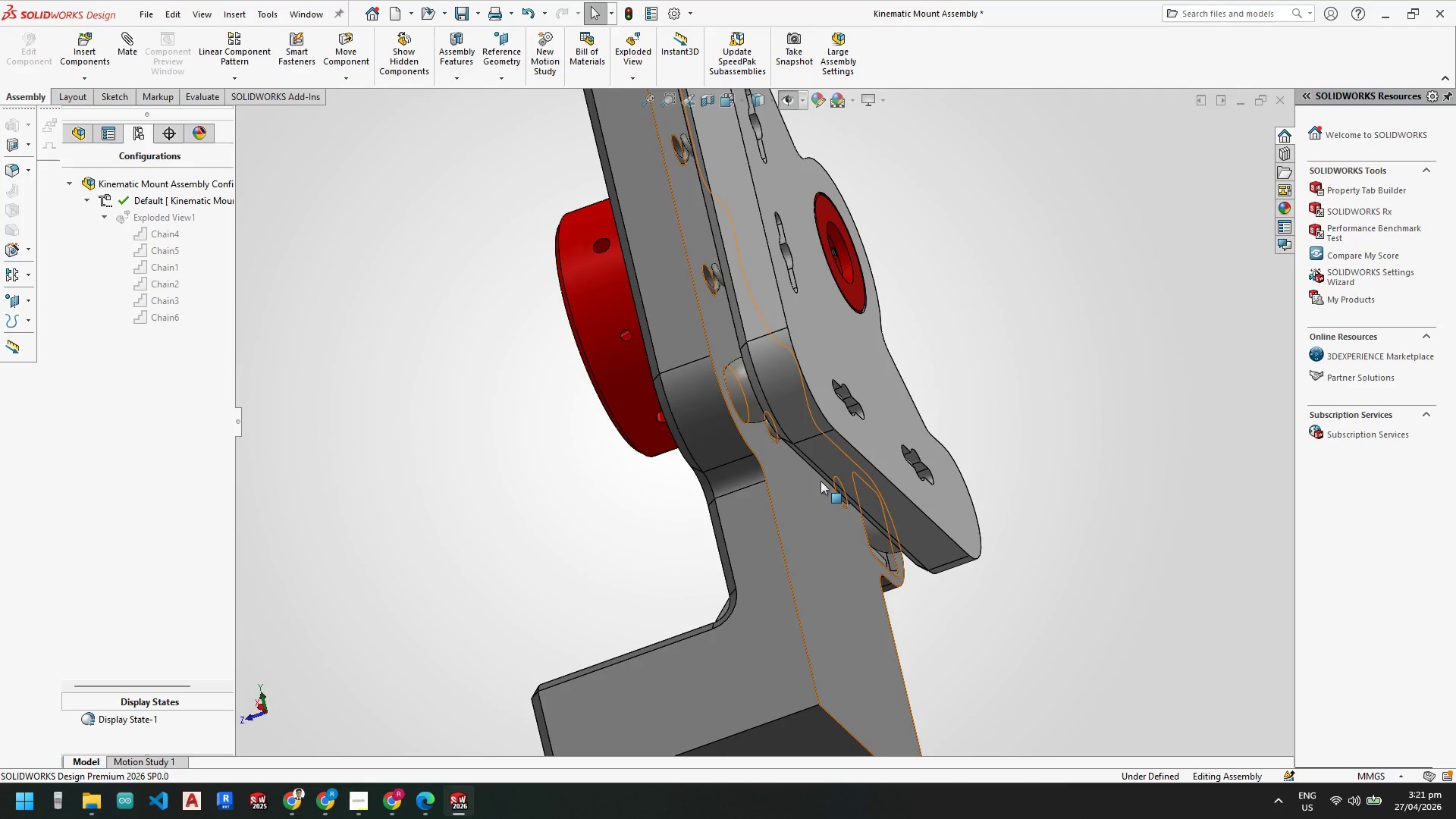 
key(Control+ControlLeft)
 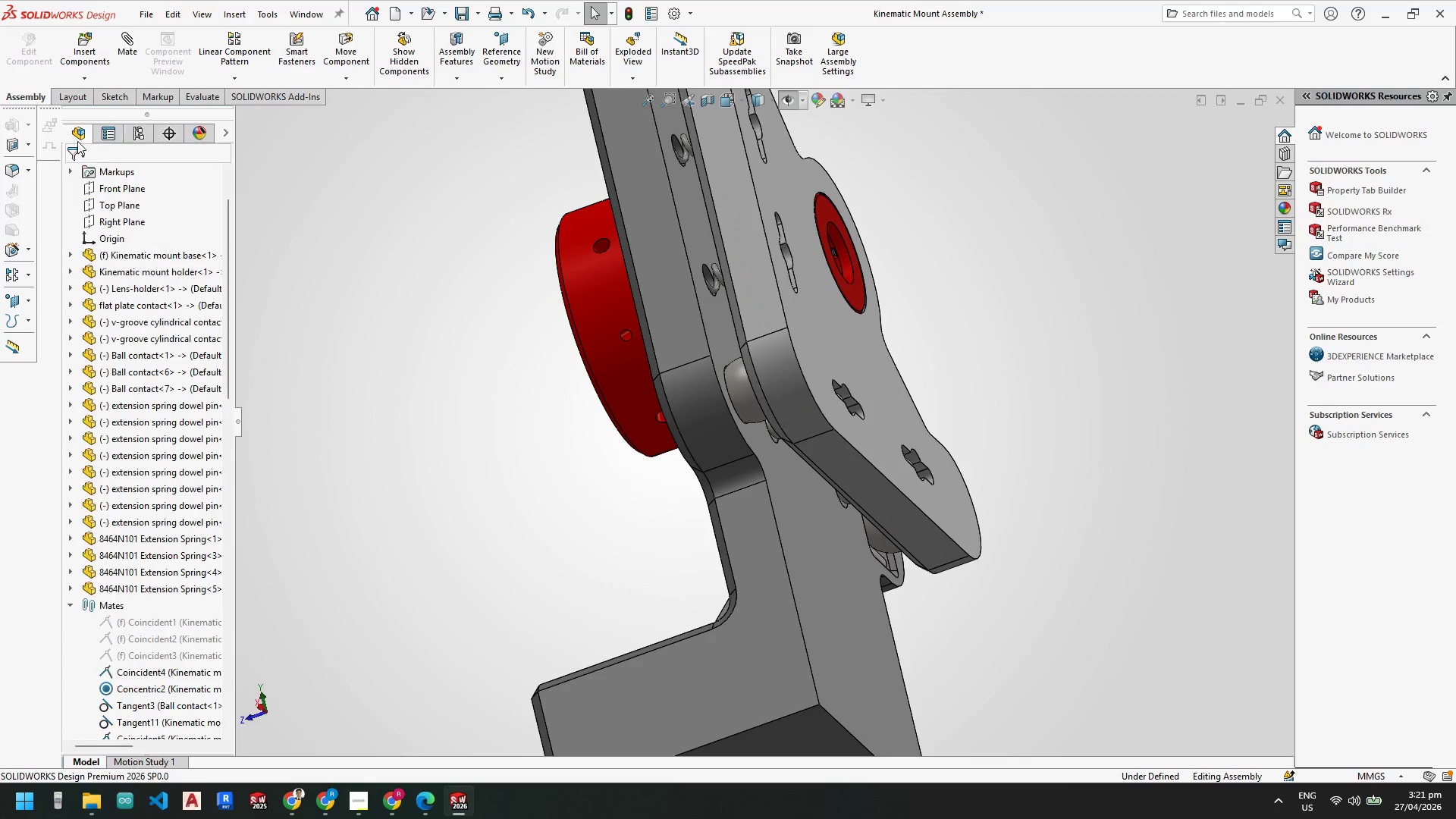 
scroll: coordinate [181, 670], scroll_direction: down, amount: 22.0
 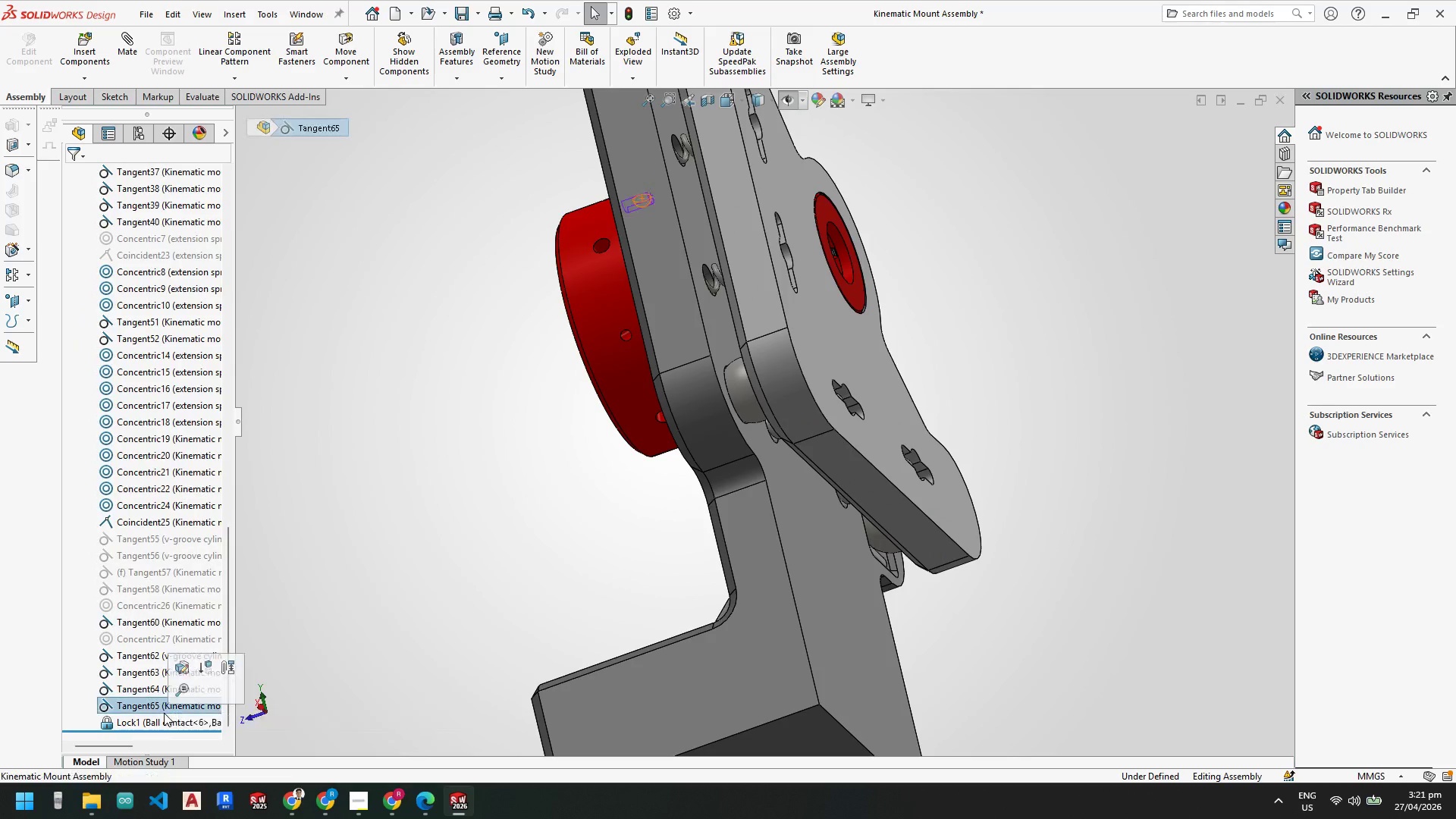 
double_click([164, 723])
 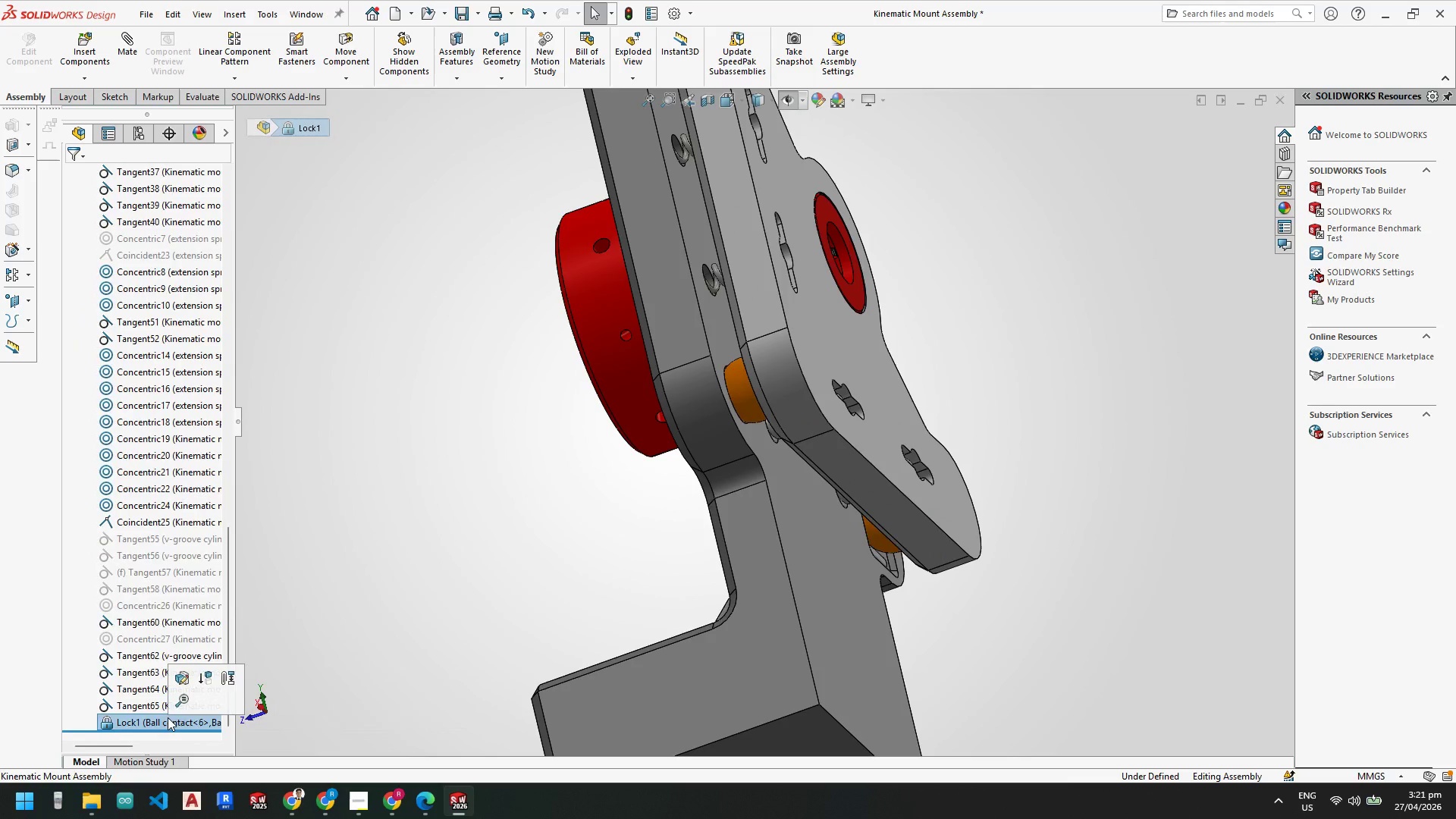 
key(Delete)
 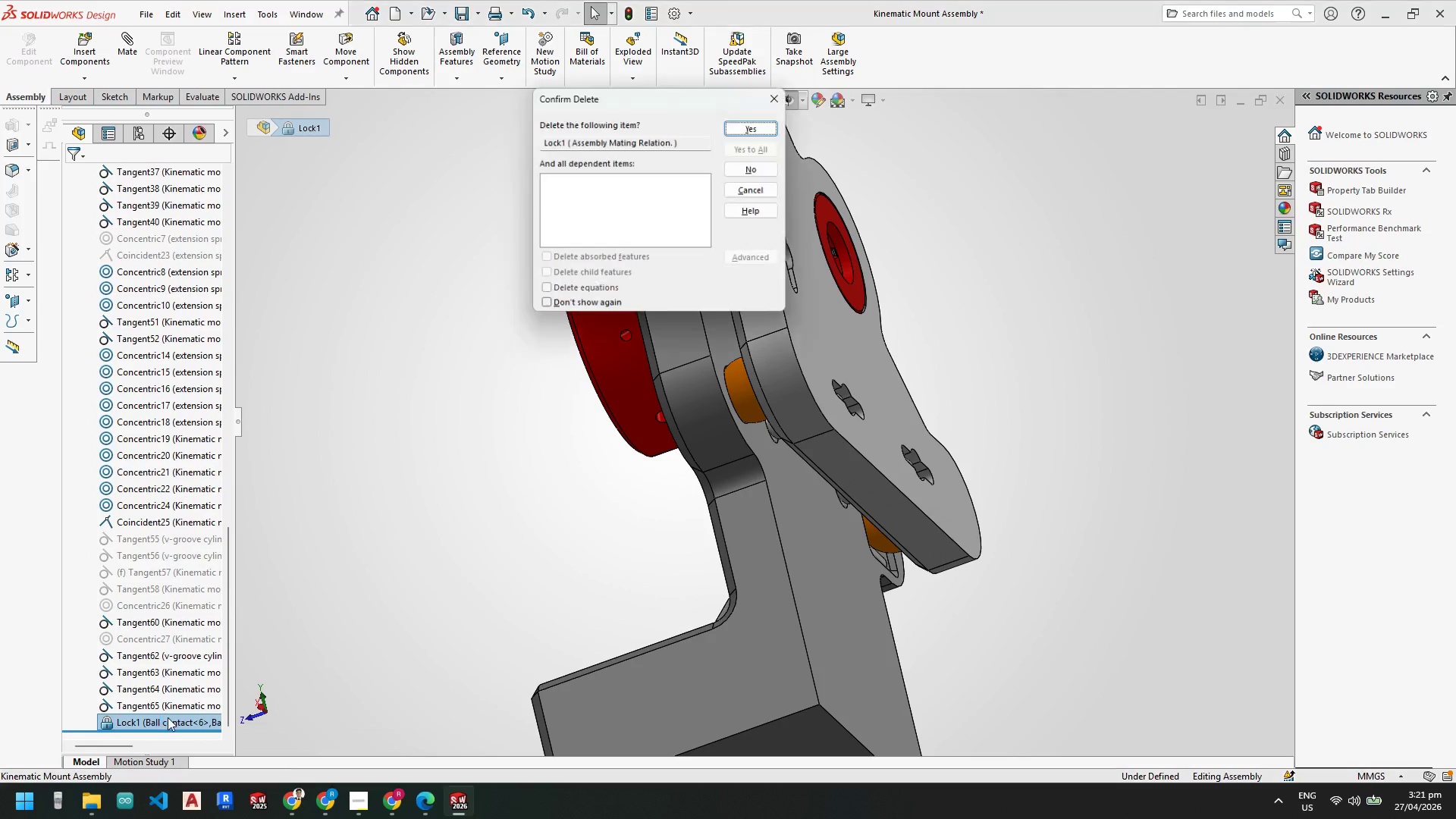 
key(Enter)
 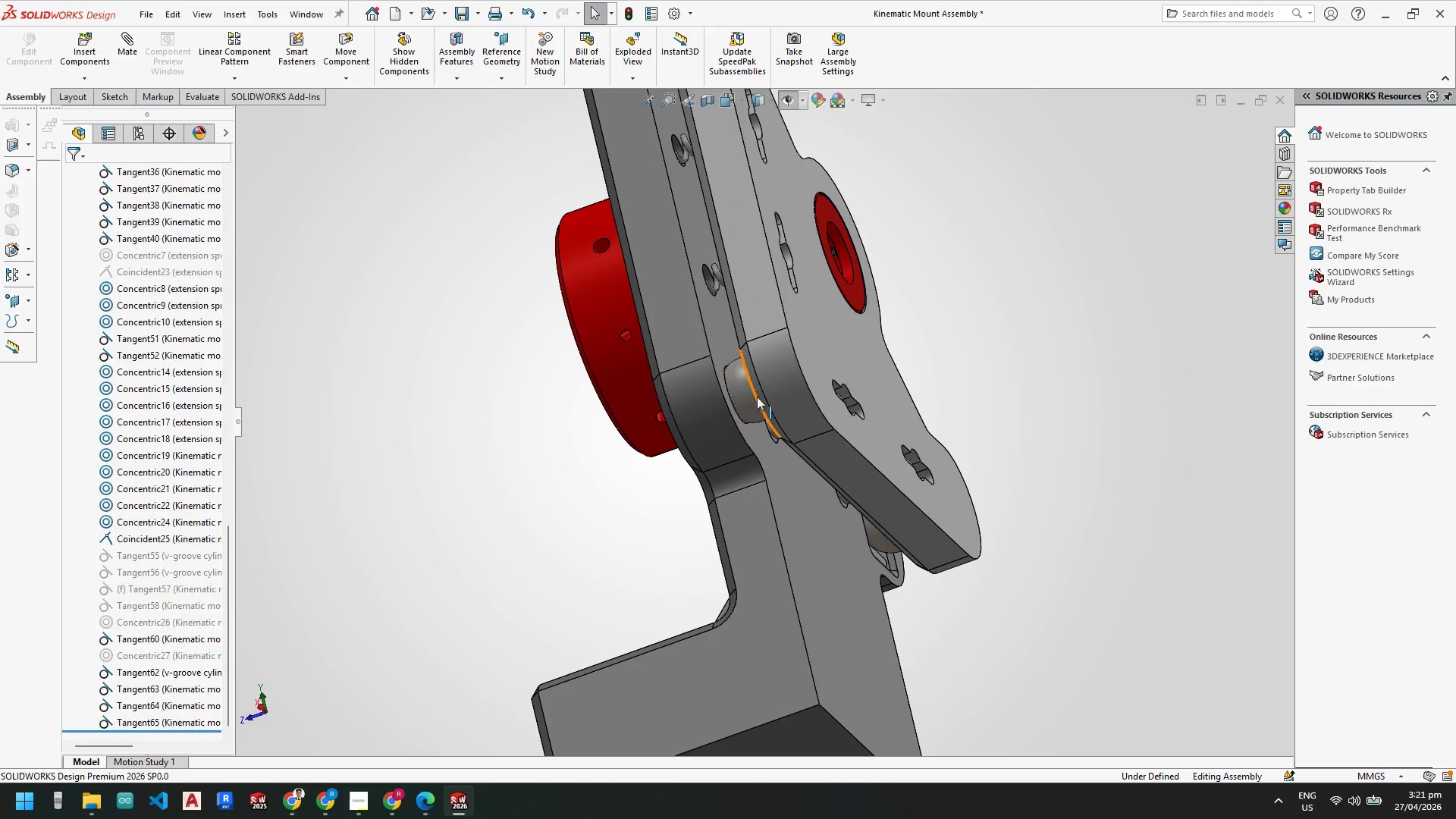 
left_click([755, 397])
 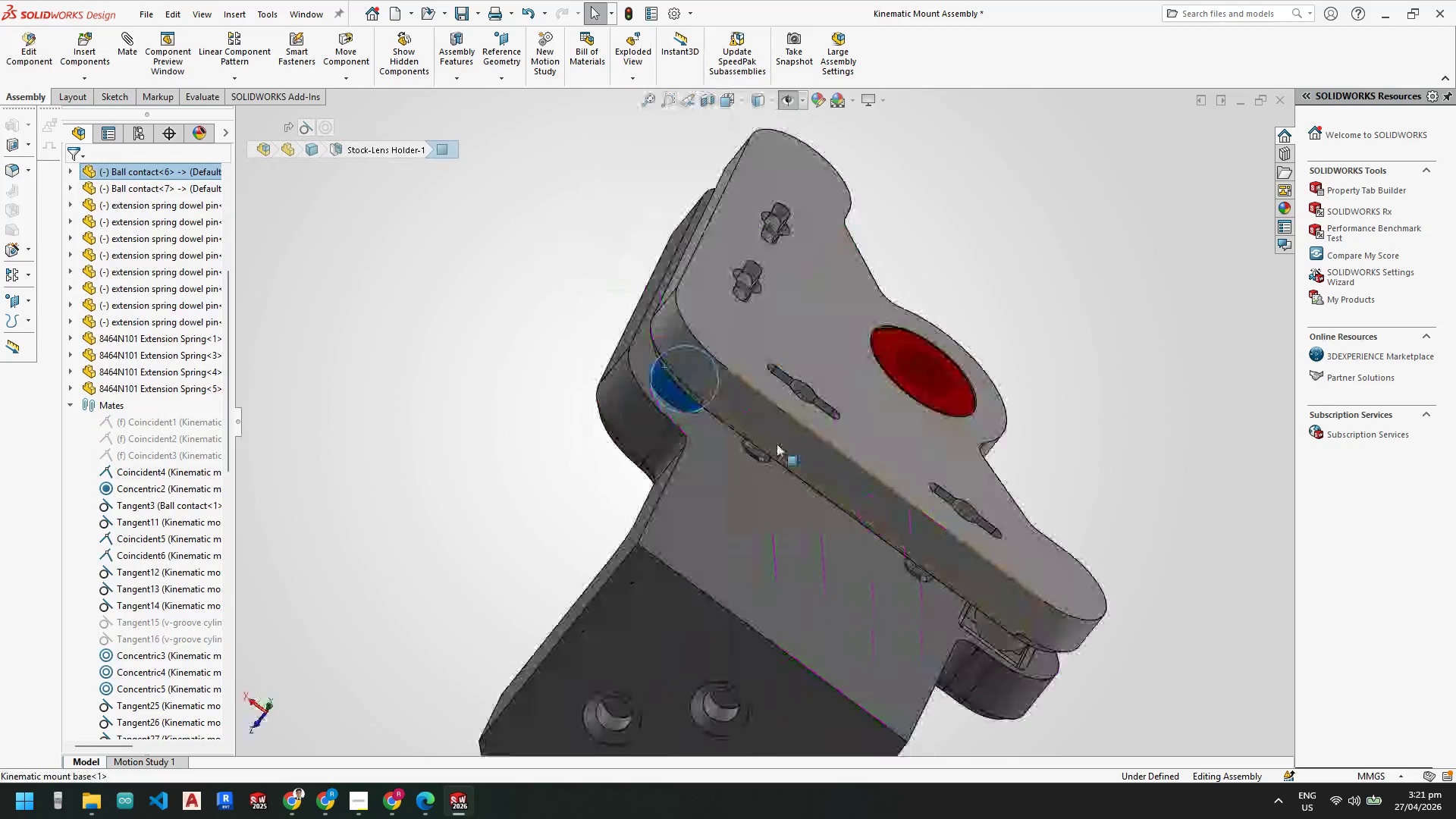 
hold_key(key=ControlLeft, duration=1.09)
left_click([1010, 632])
 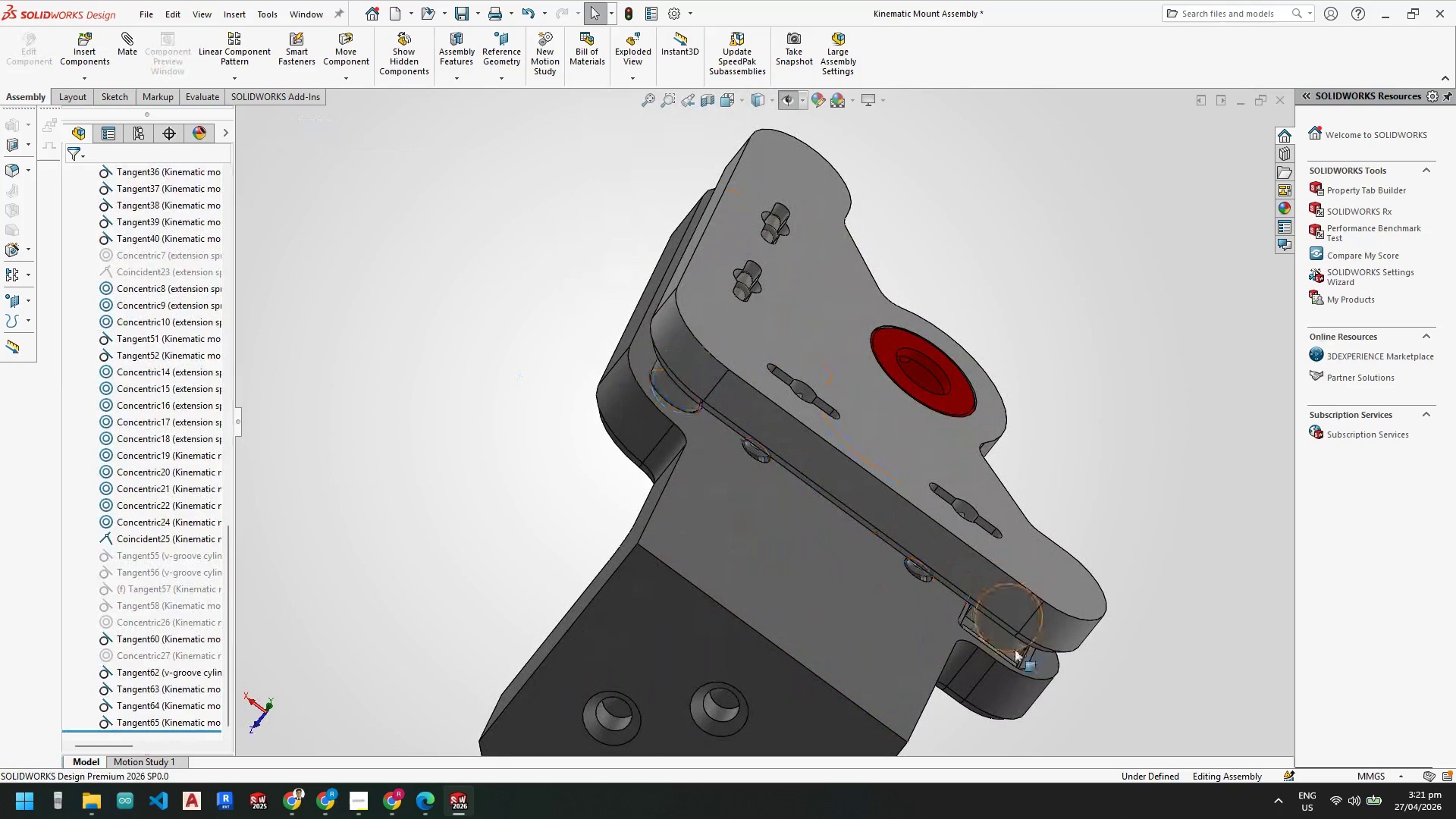 
left_click([1011, 639])
 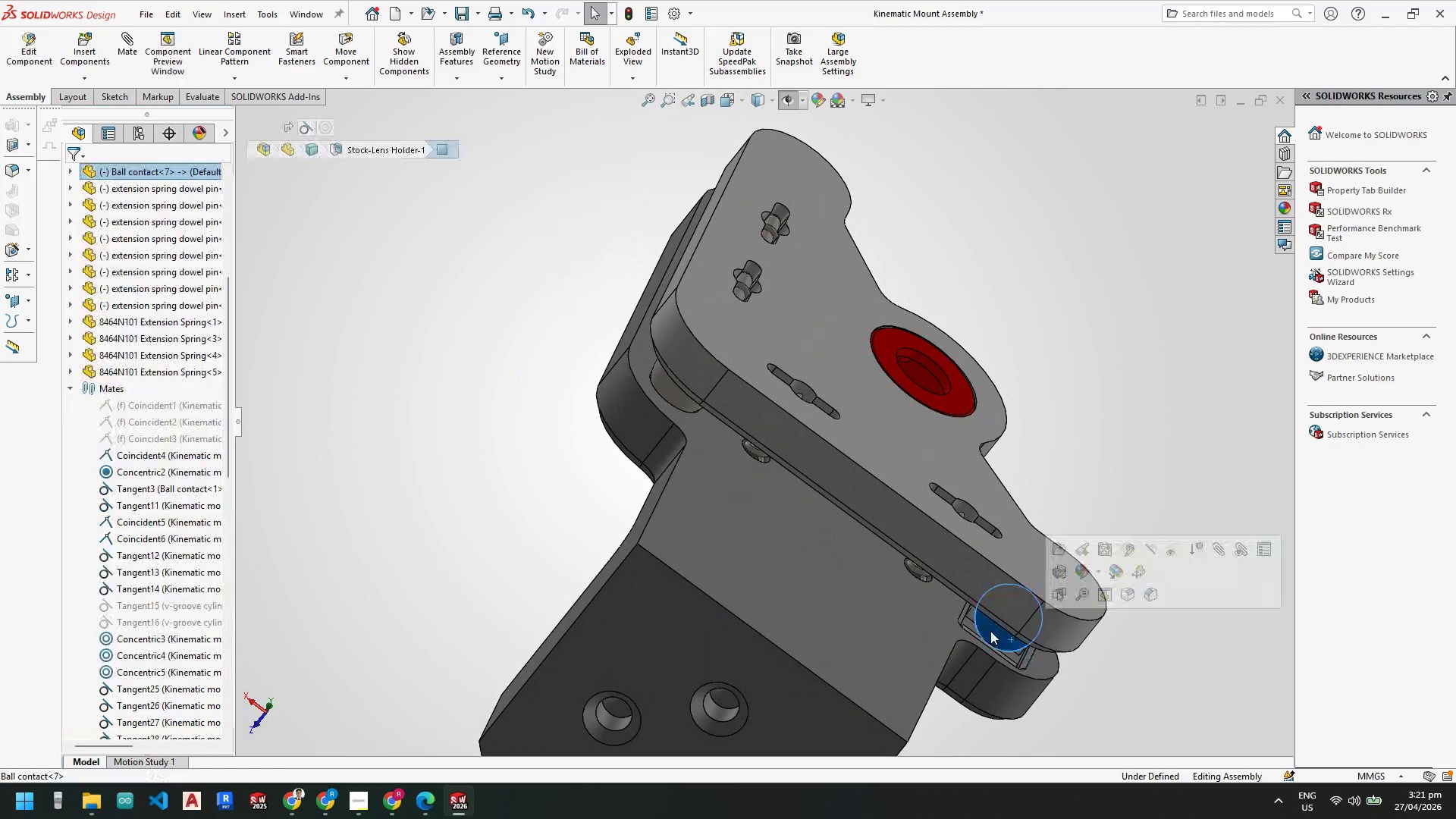 
hold_key(key=ControlLeft, duration=0.86)
left_click([666, 388])
 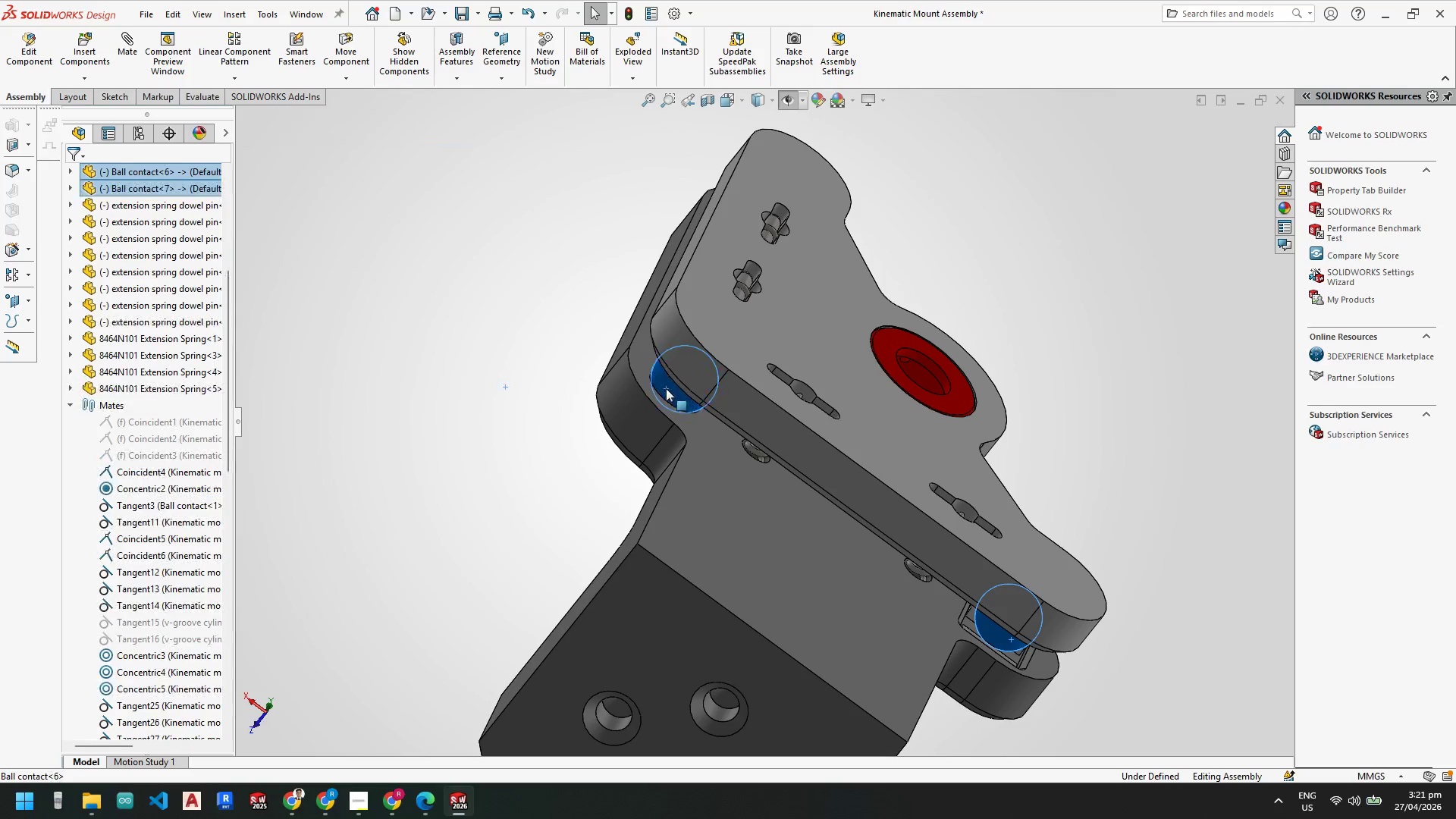 
right_click([666, 388])
 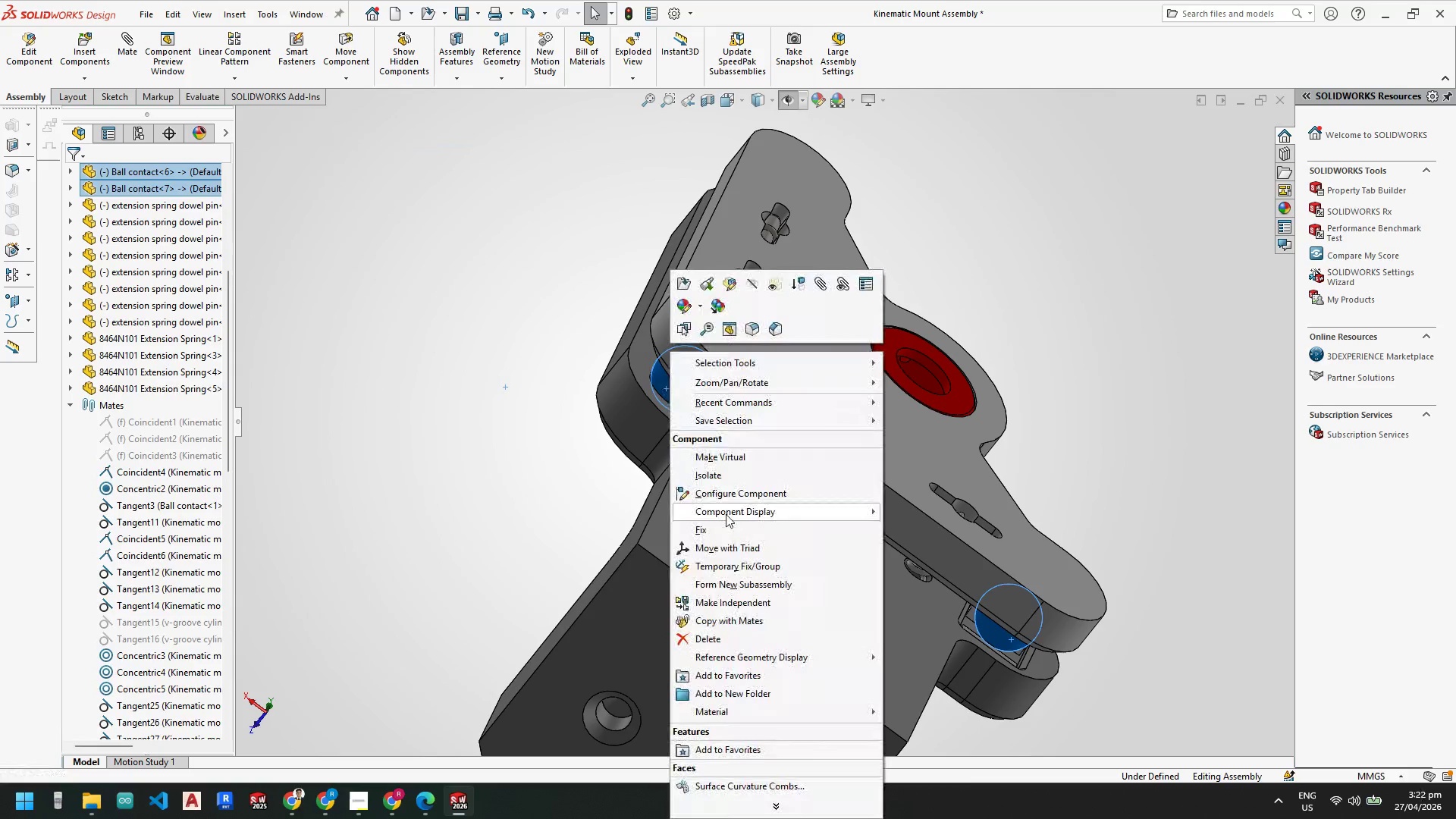 
left_click([719, 528])
 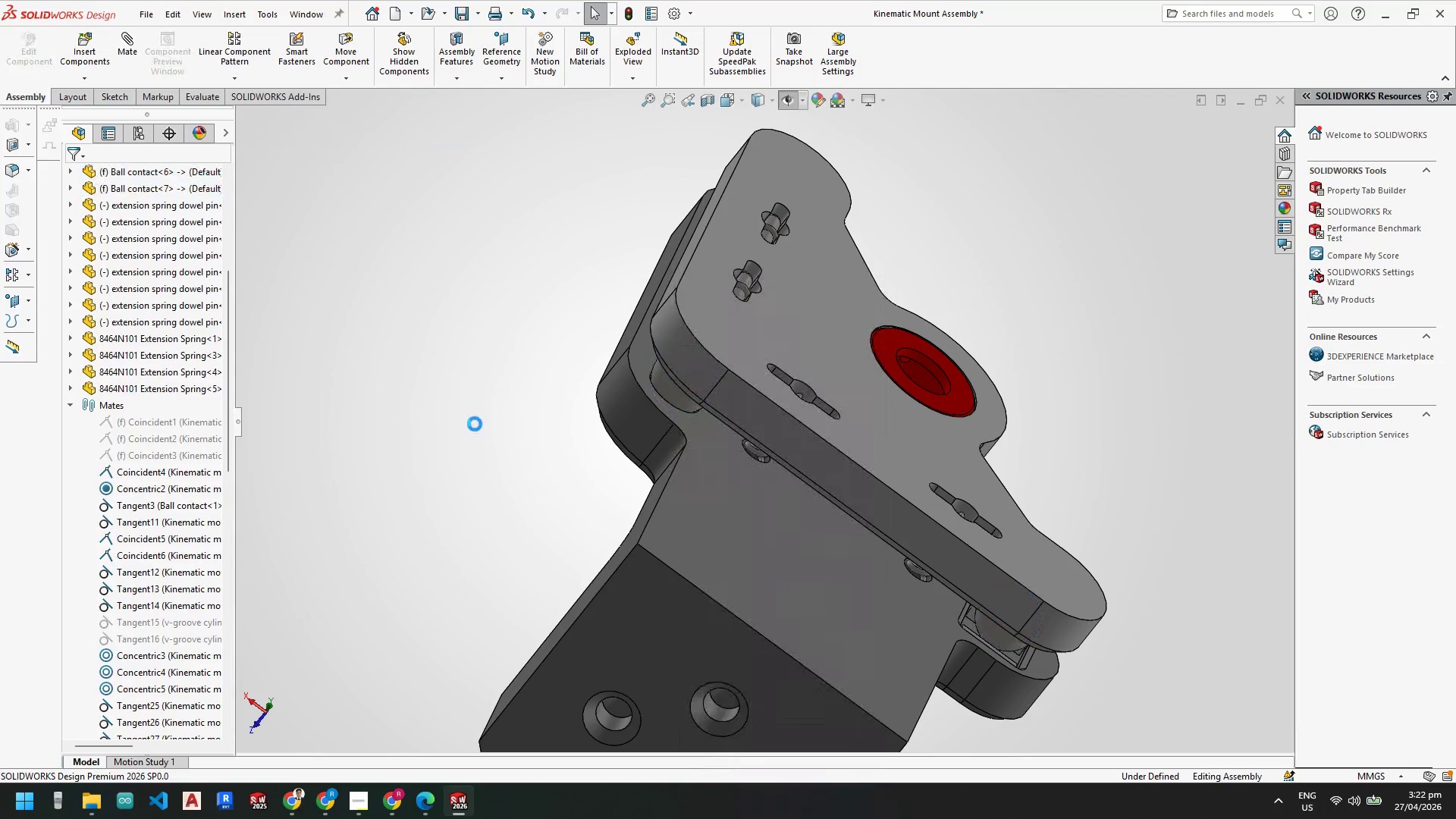 
scroll: coordinate [523, 413], scroll_direction: up, amount: 2.0
 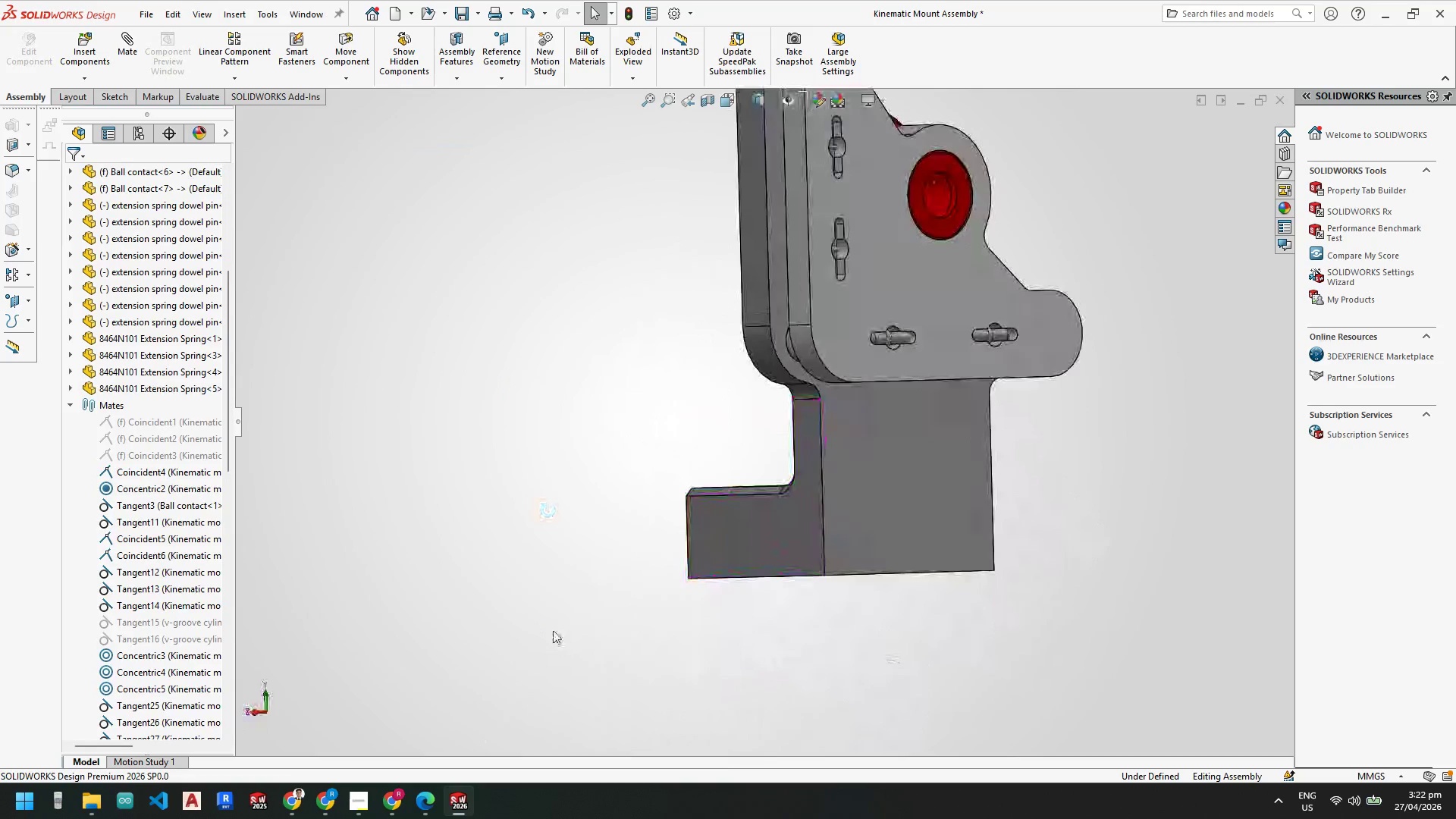 
key(Control+S)
 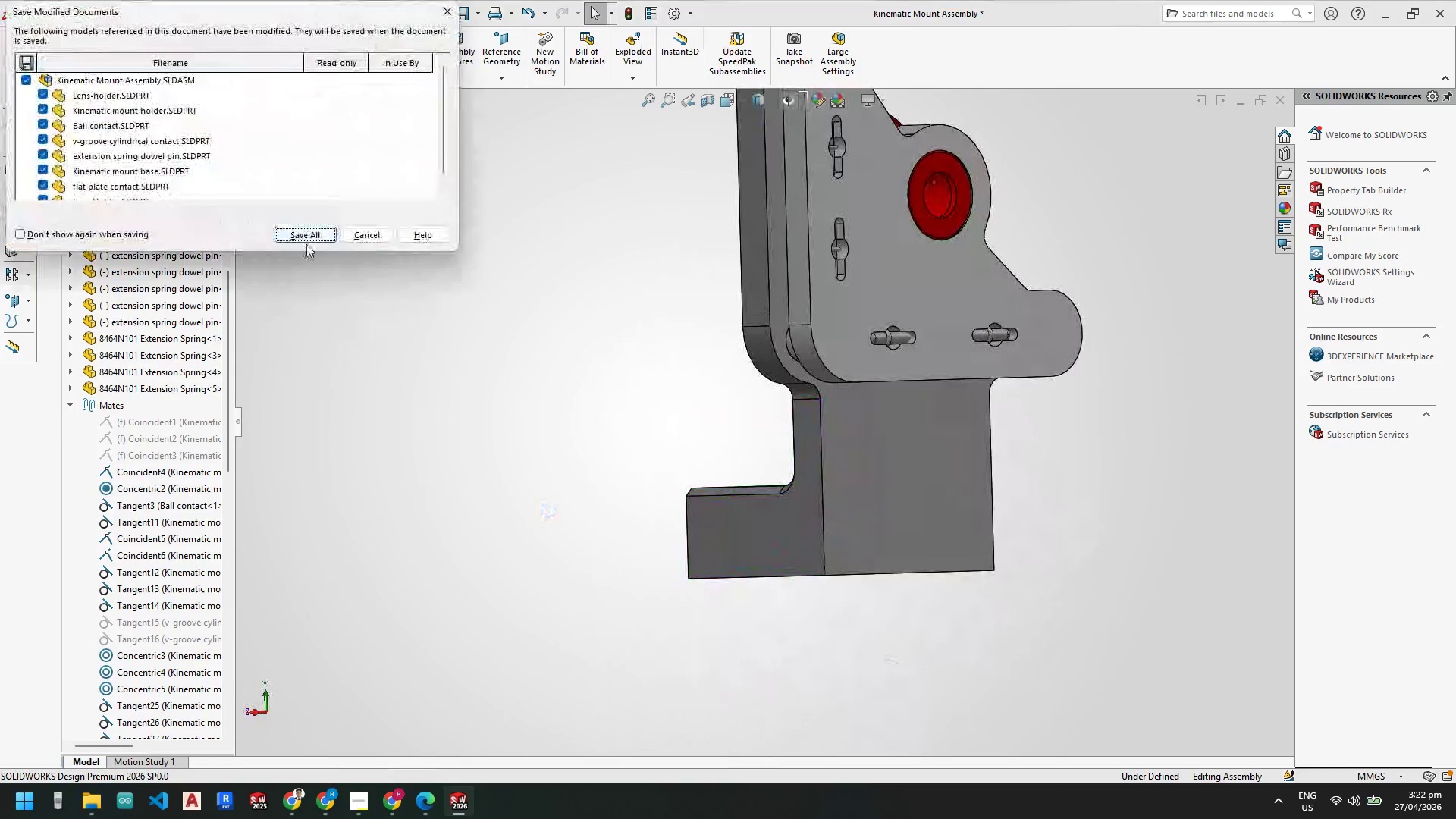 
left_click([324, 237])
 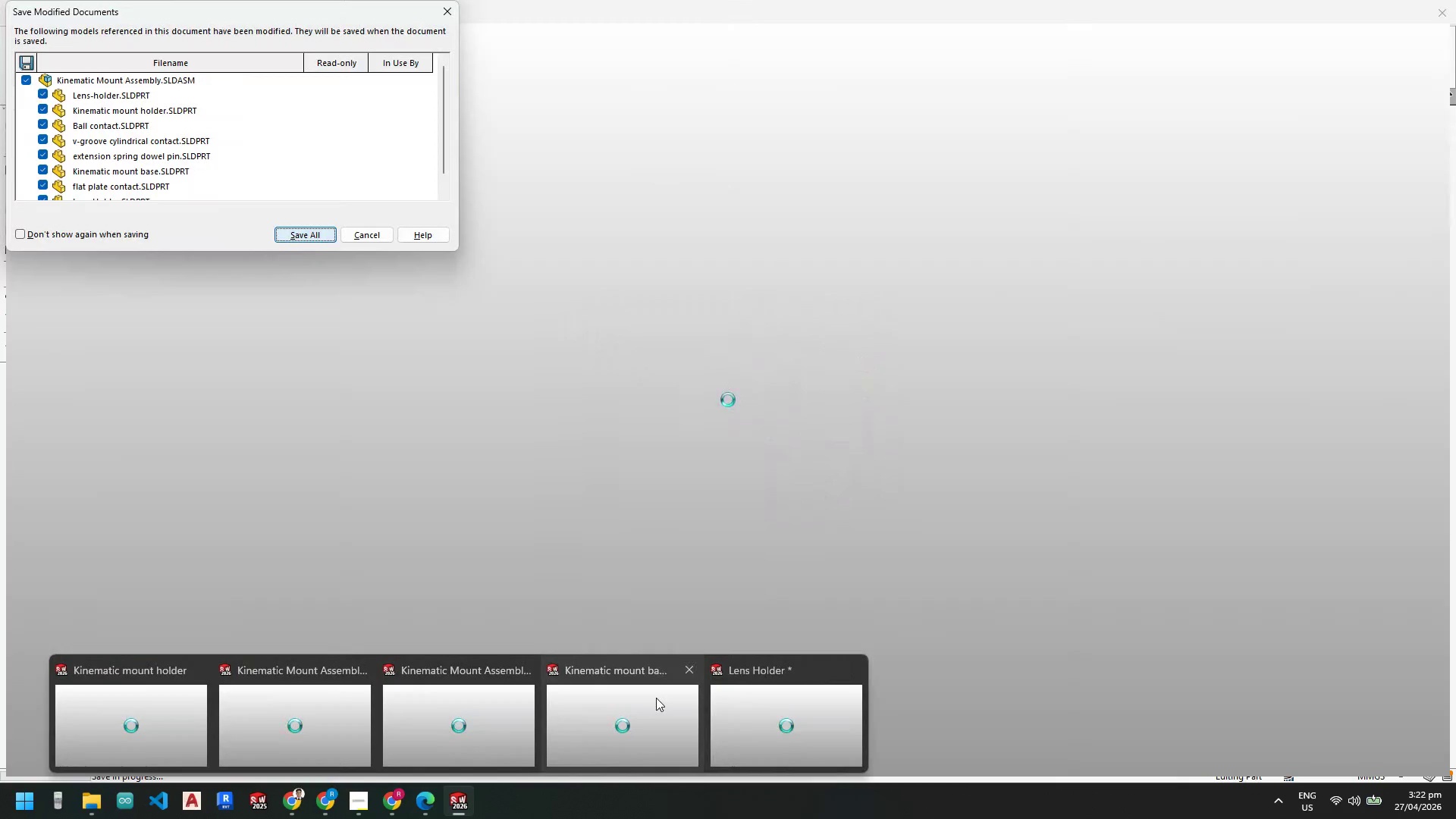 
left_click([855, 668])
 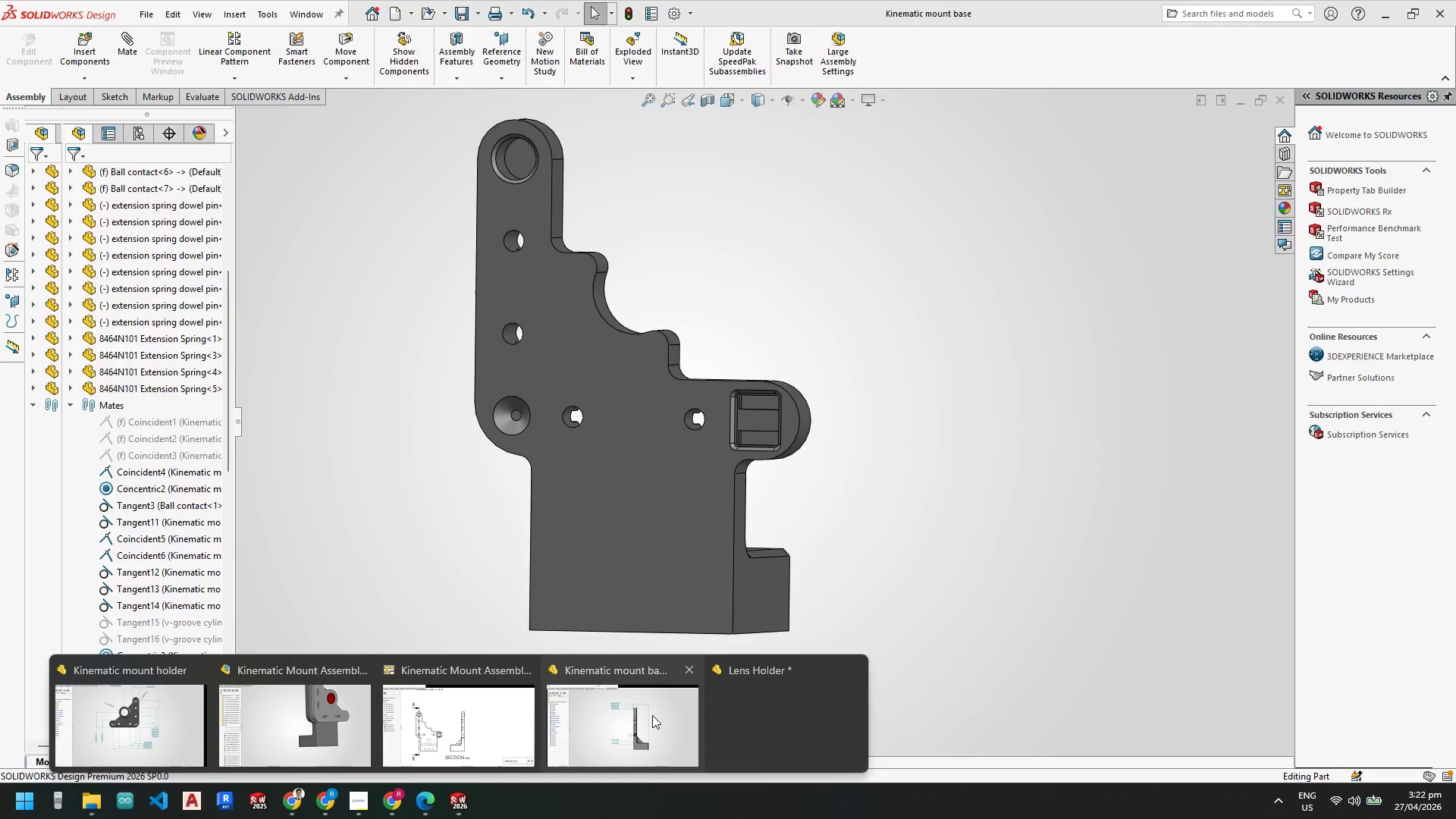 
left_click([635, 720])
 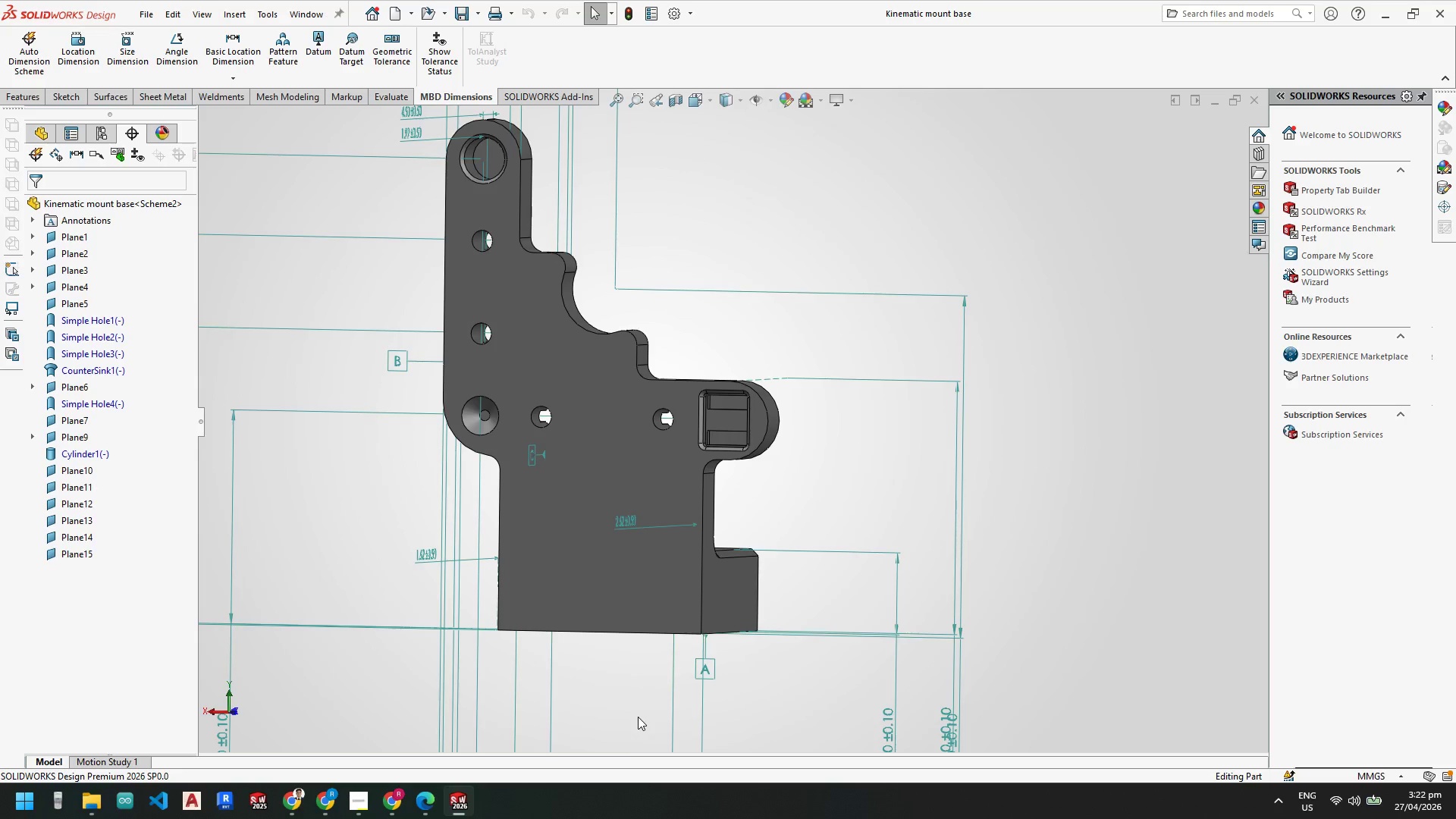 
scroll: coordinate [711, 547], scroll_direction: up, amount: 3.0
 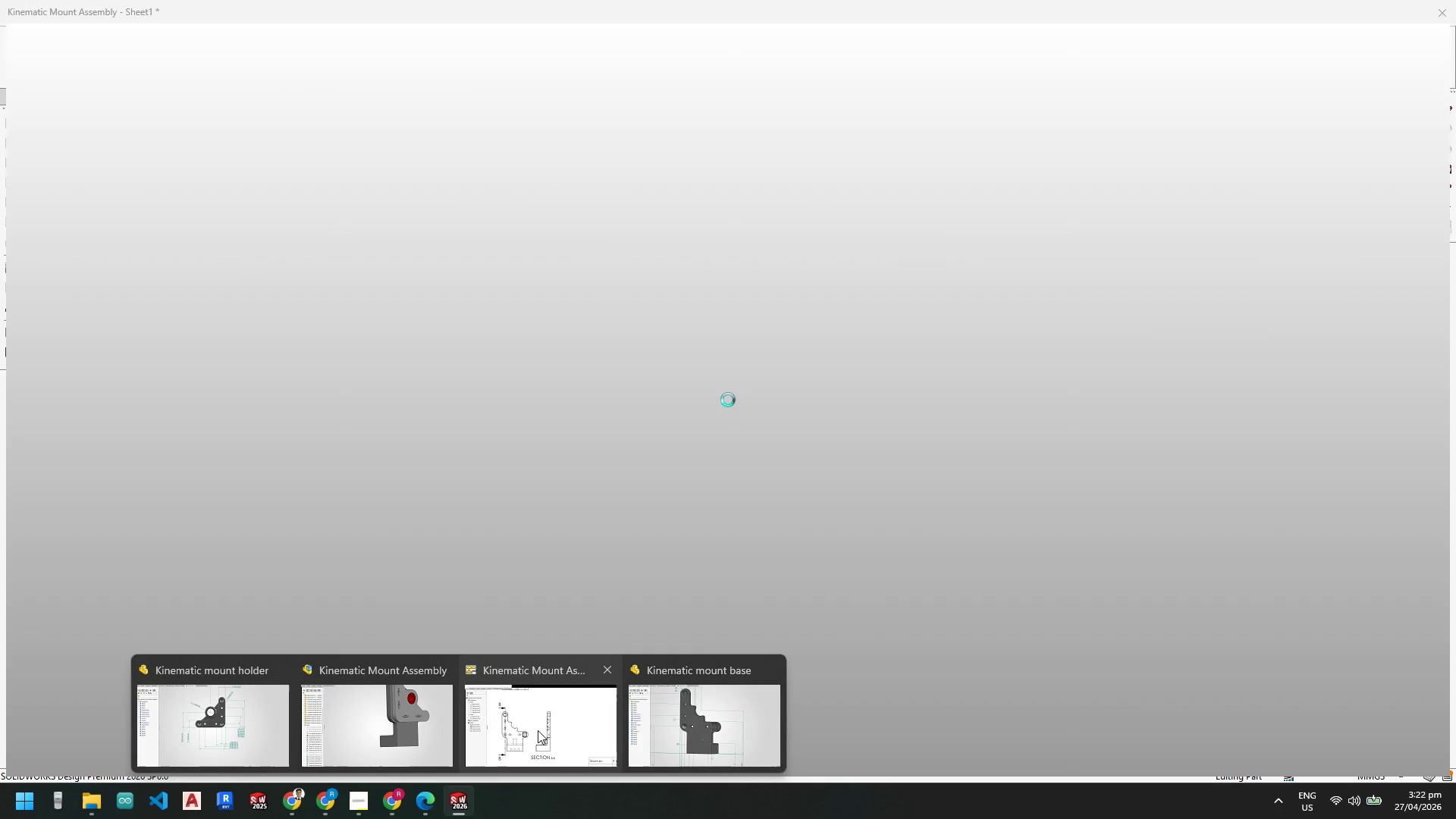 
left_click([538, 730])
 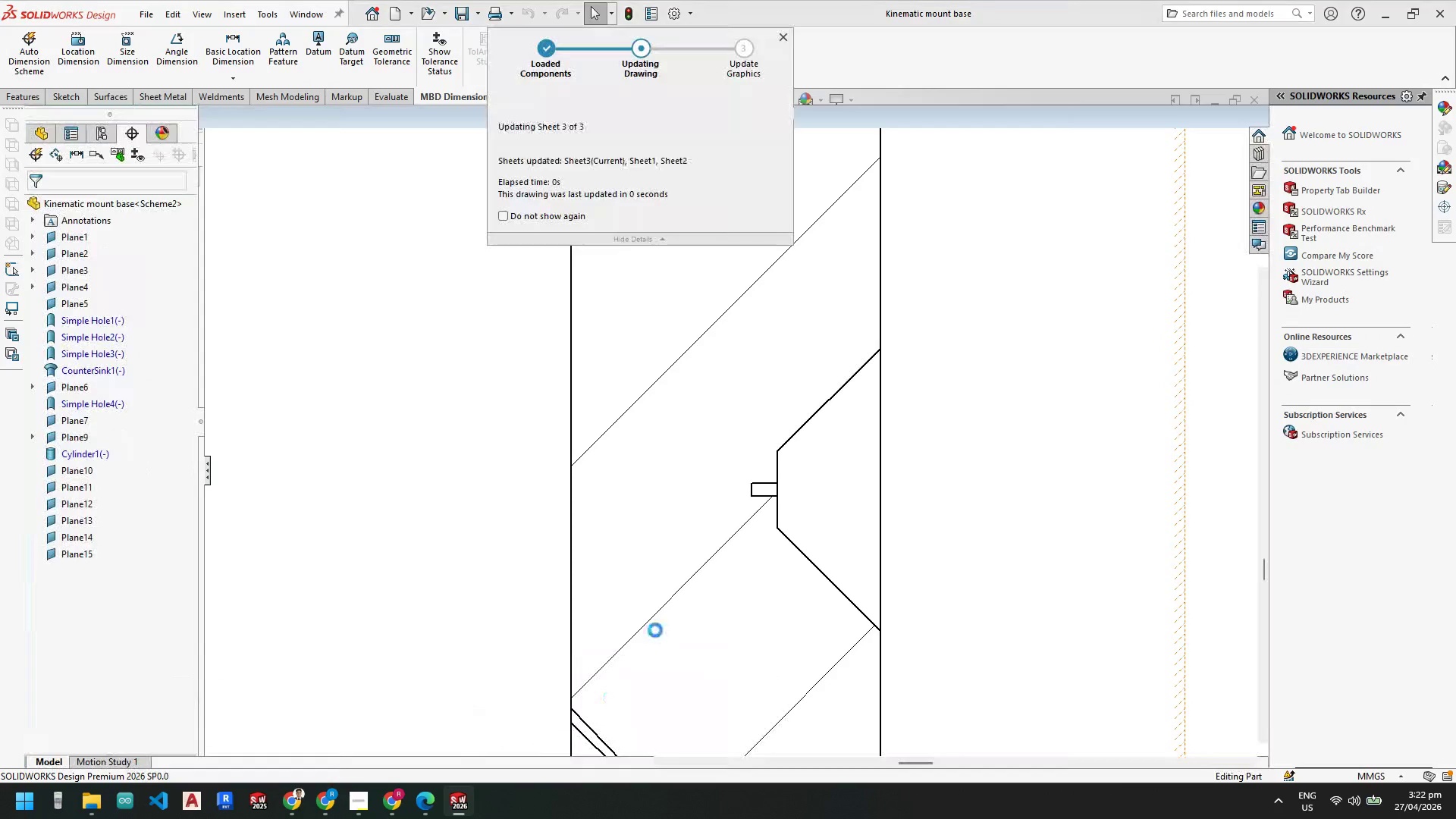 
scroll: coordinate [746, 514], scroll_direction: up, amount: 21.0
 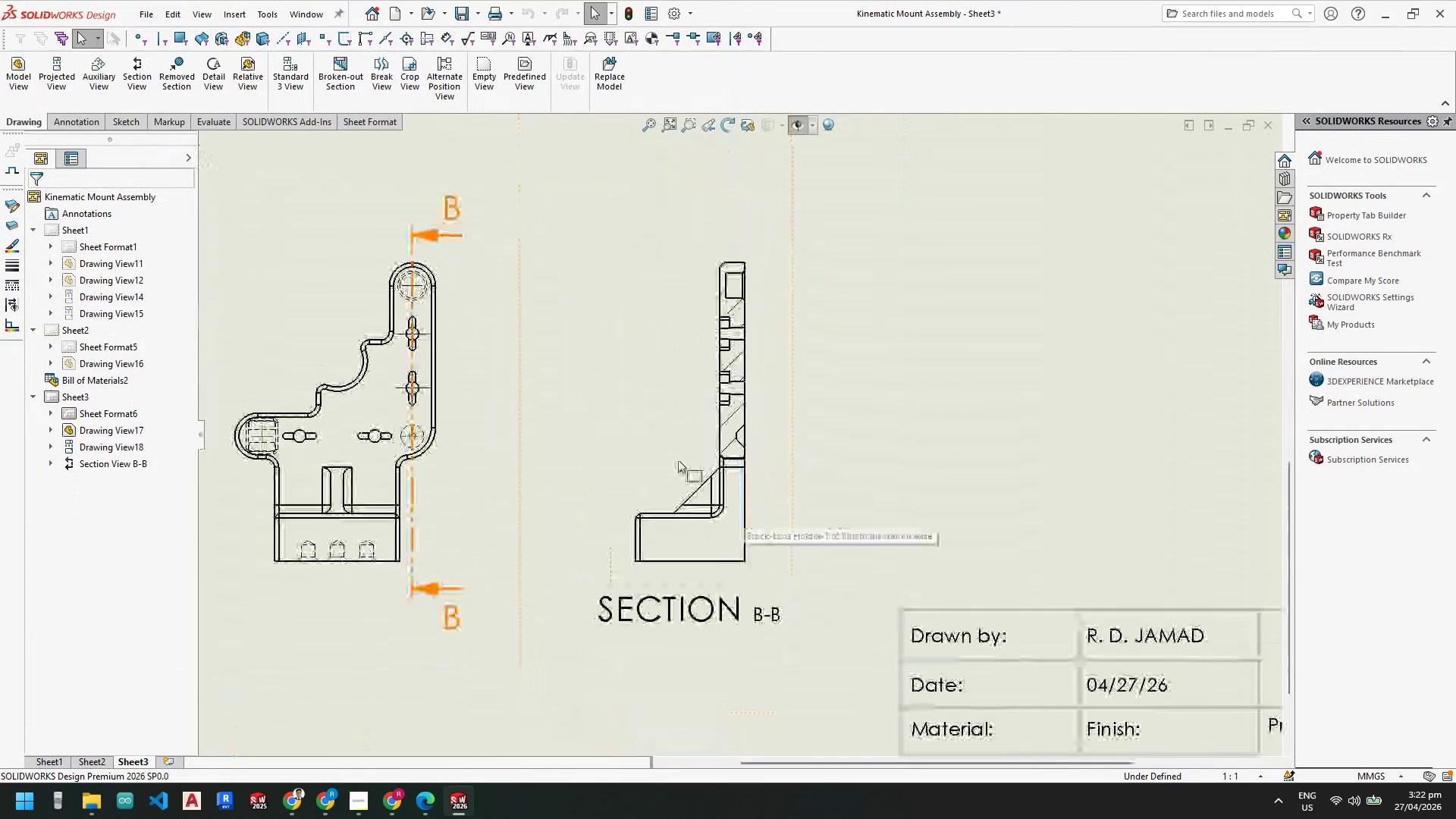 
scroll: coordinate [762, 413], scroll_direction: down, amount: 6.0
 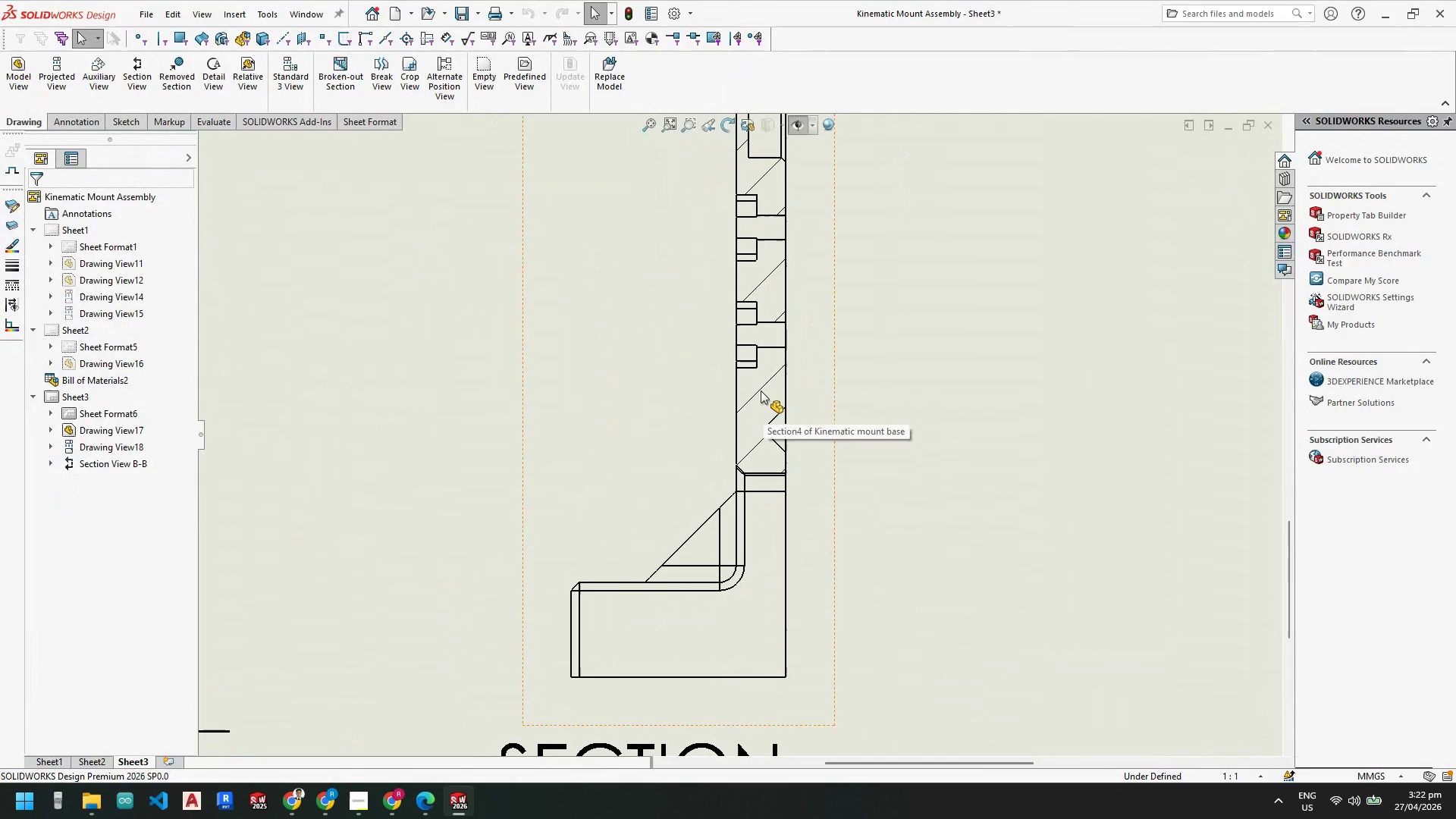 
left_click([759, 389])
 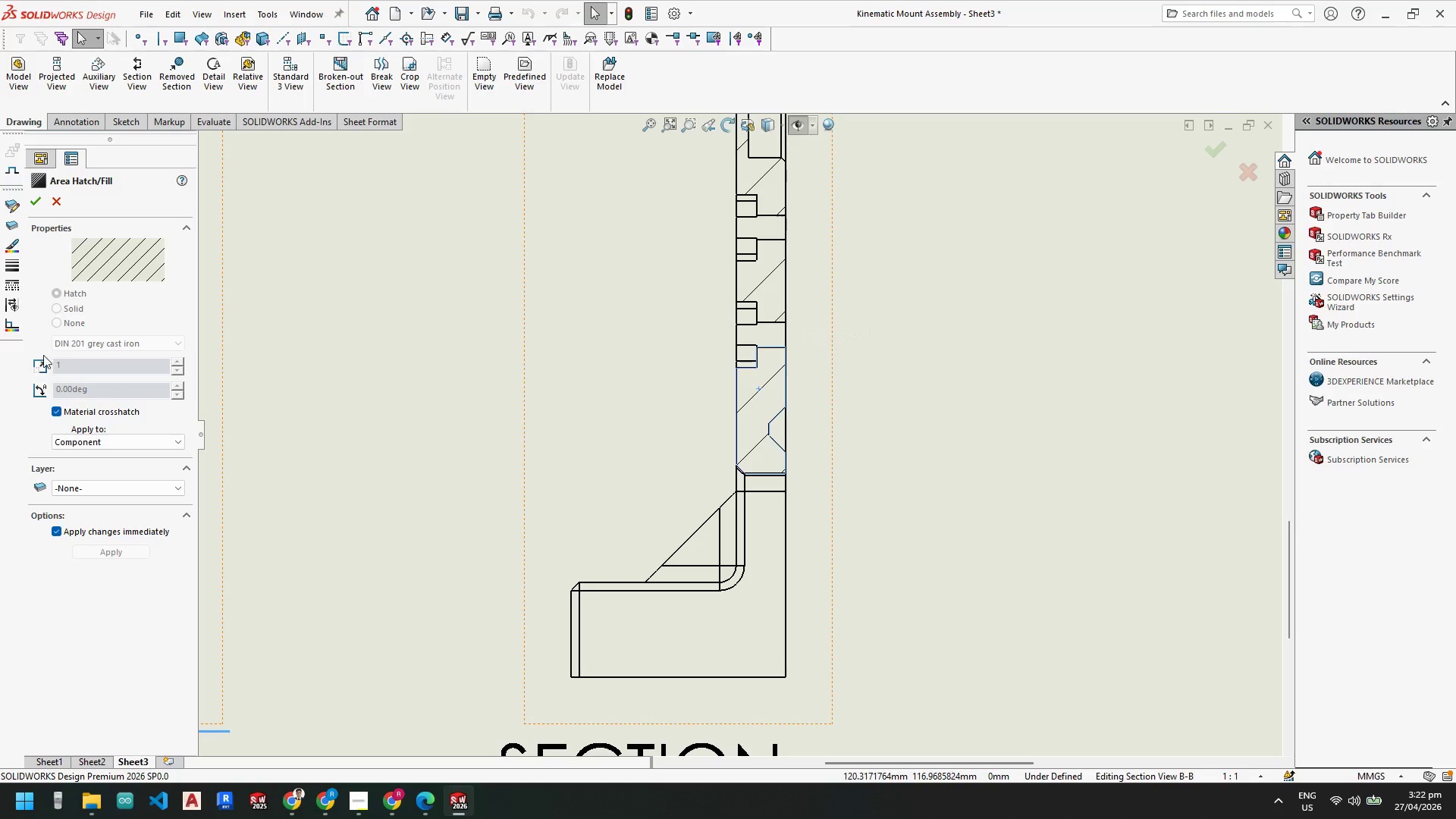 
left_click([46, 368])
 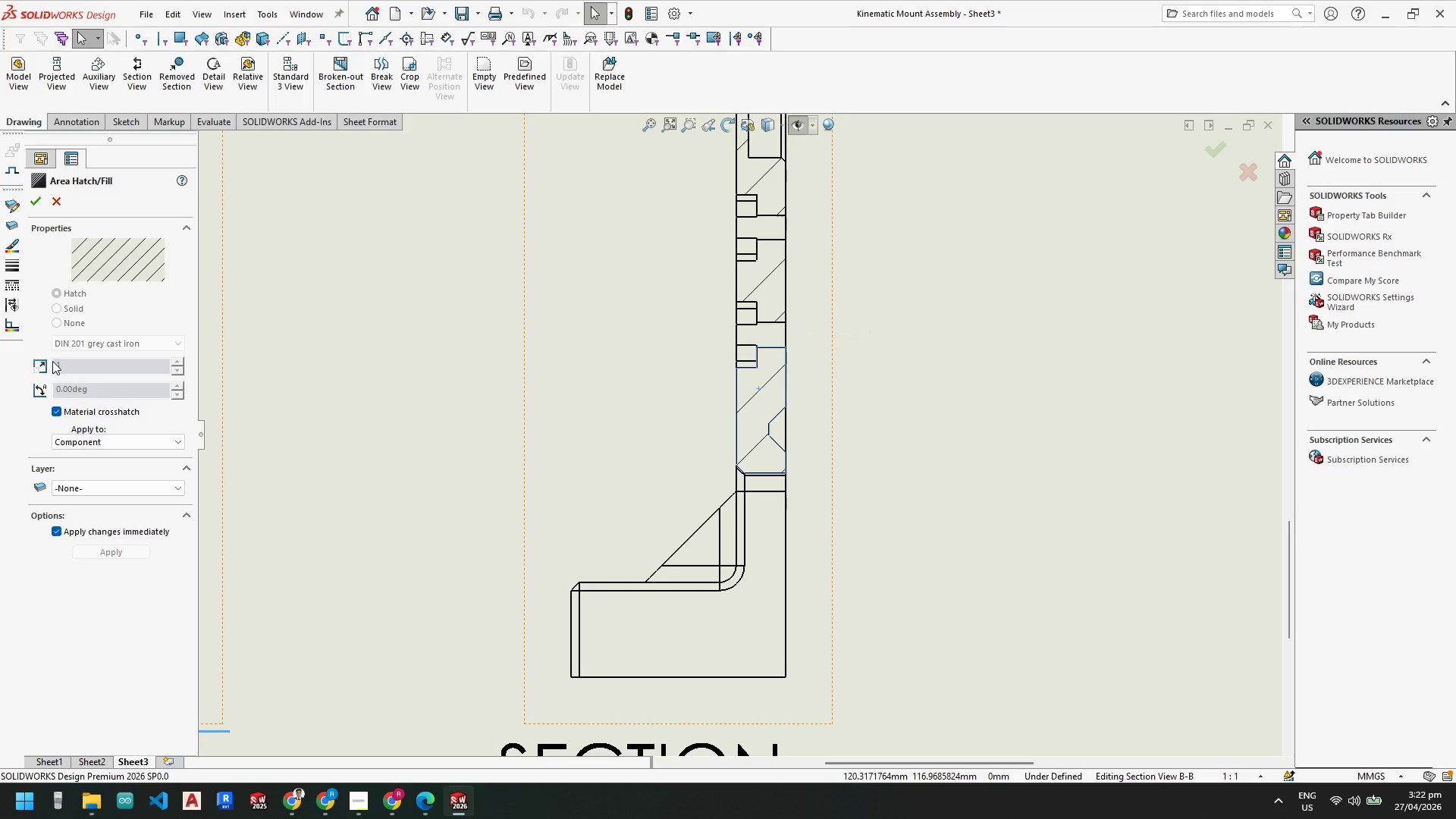 
left_click([41, 363])
 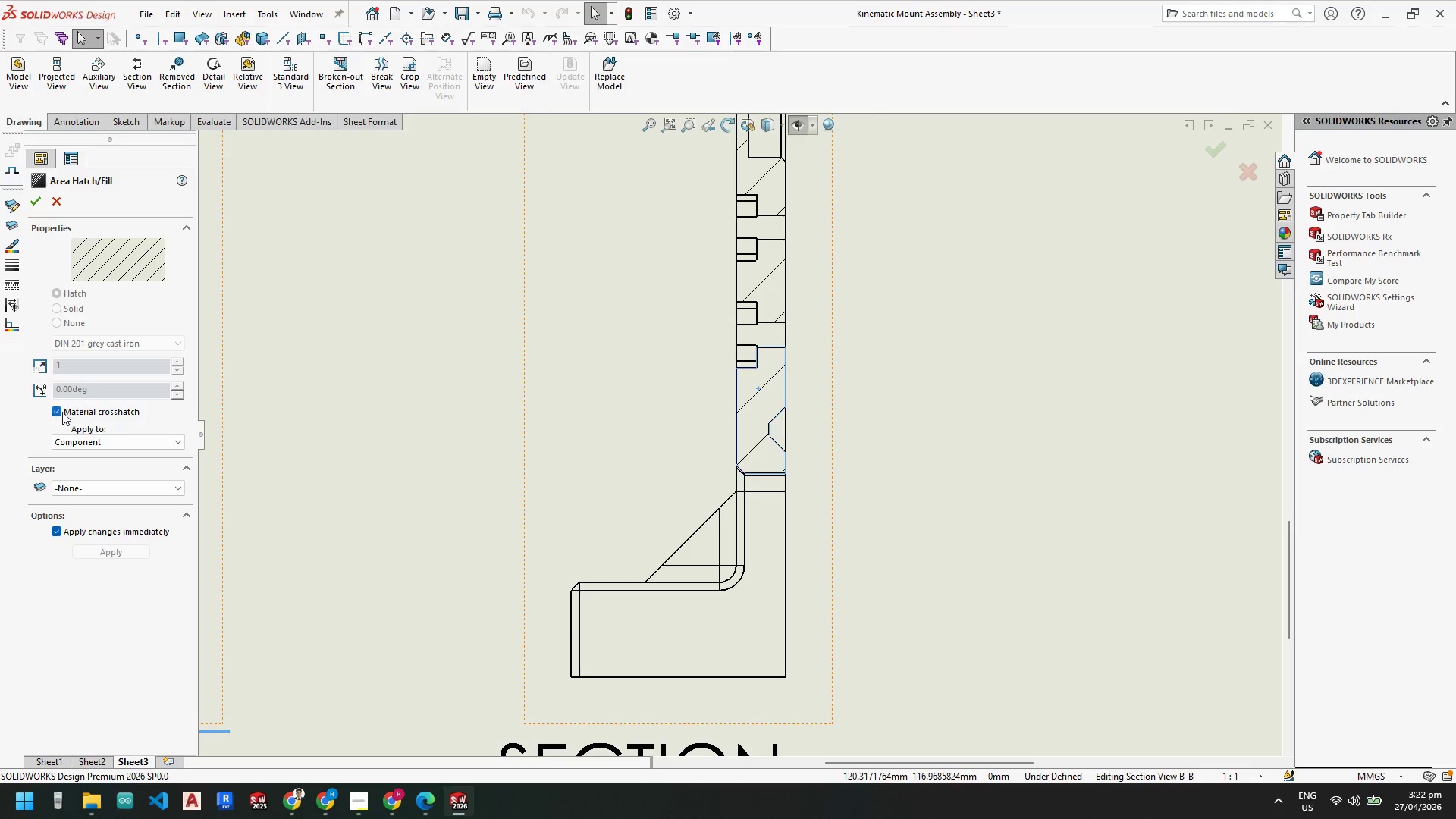 
left_click([55, 412])
 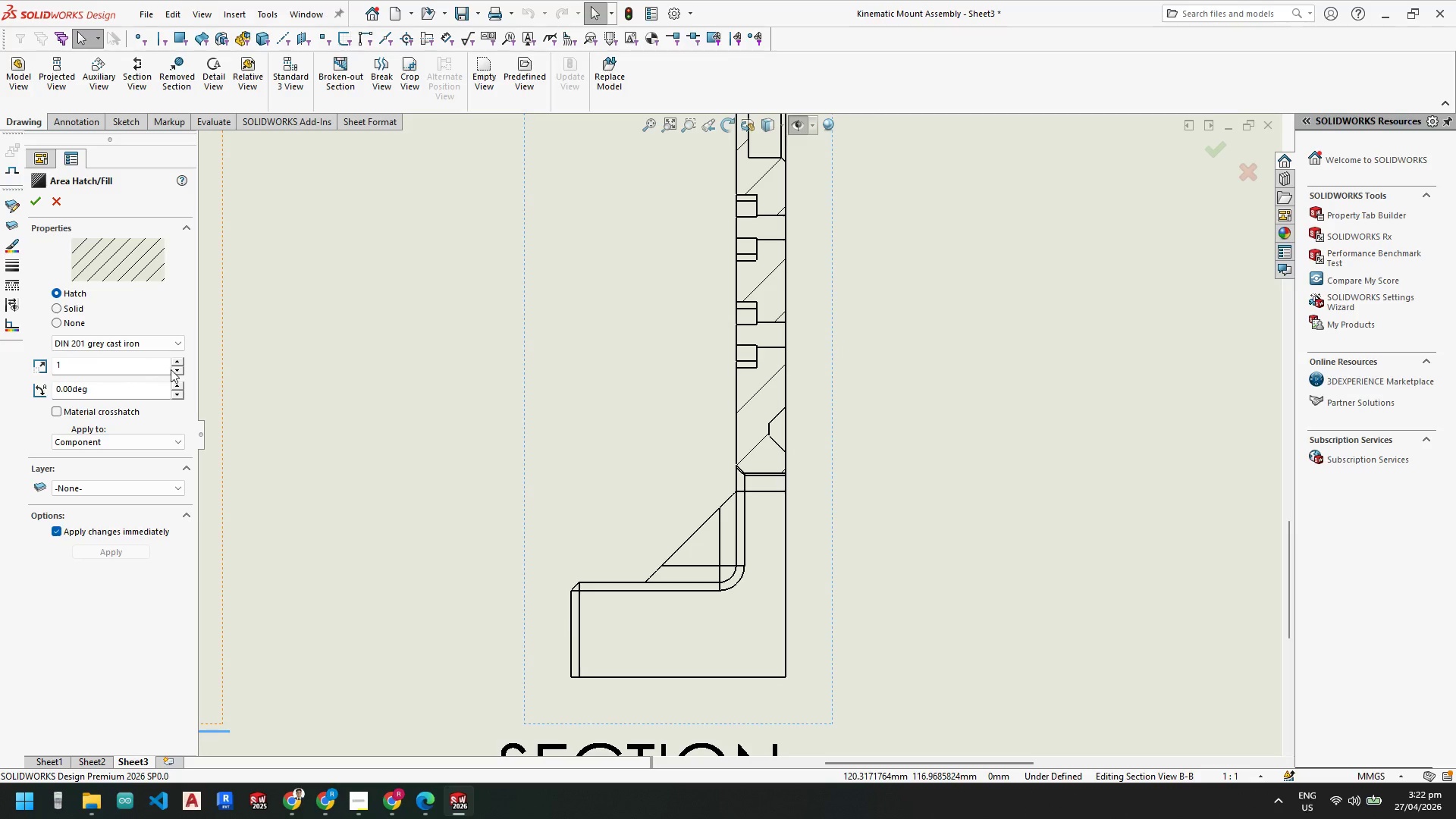 
left_click([175, 361])
 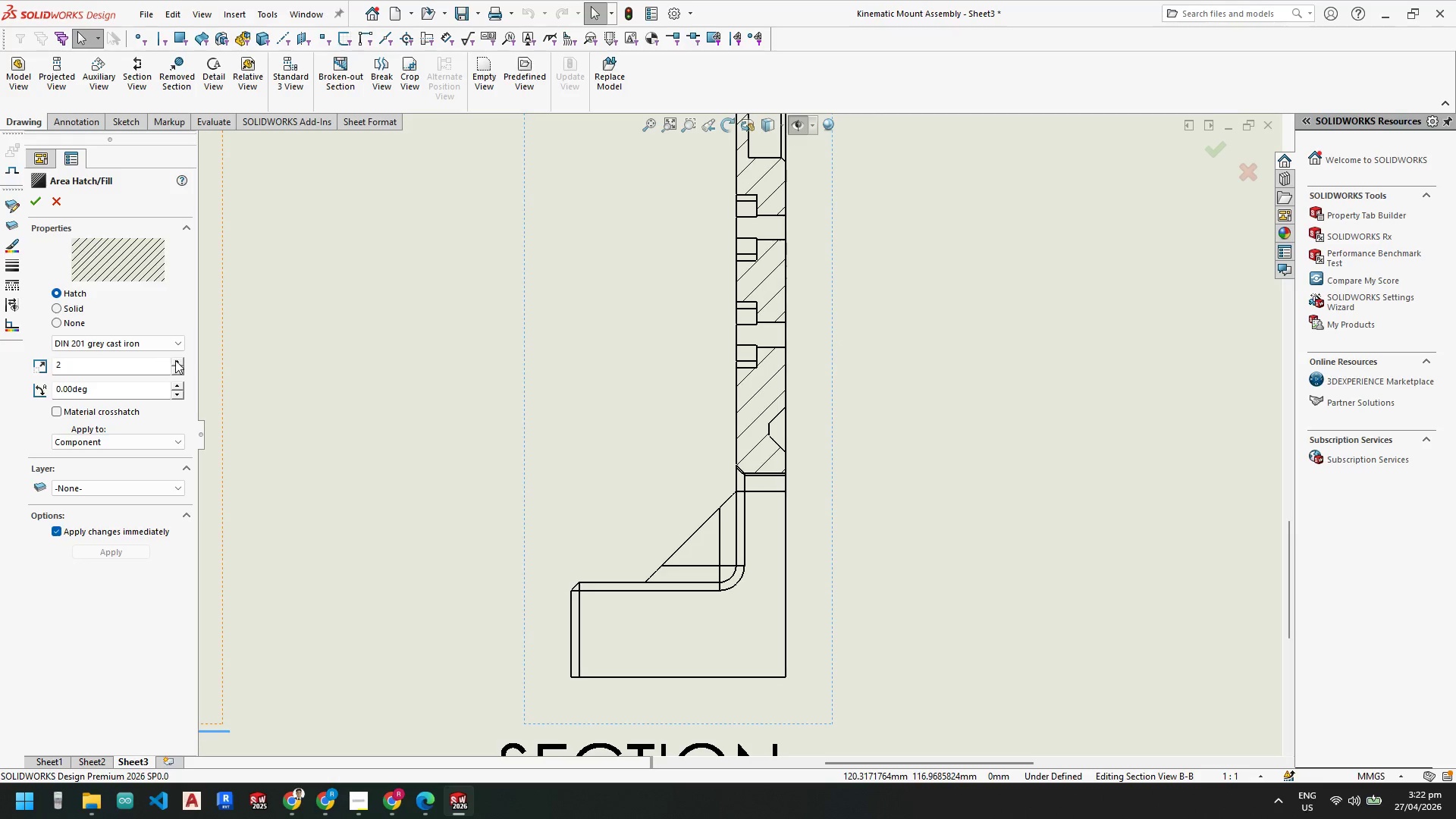 
left_click([175, 360])
 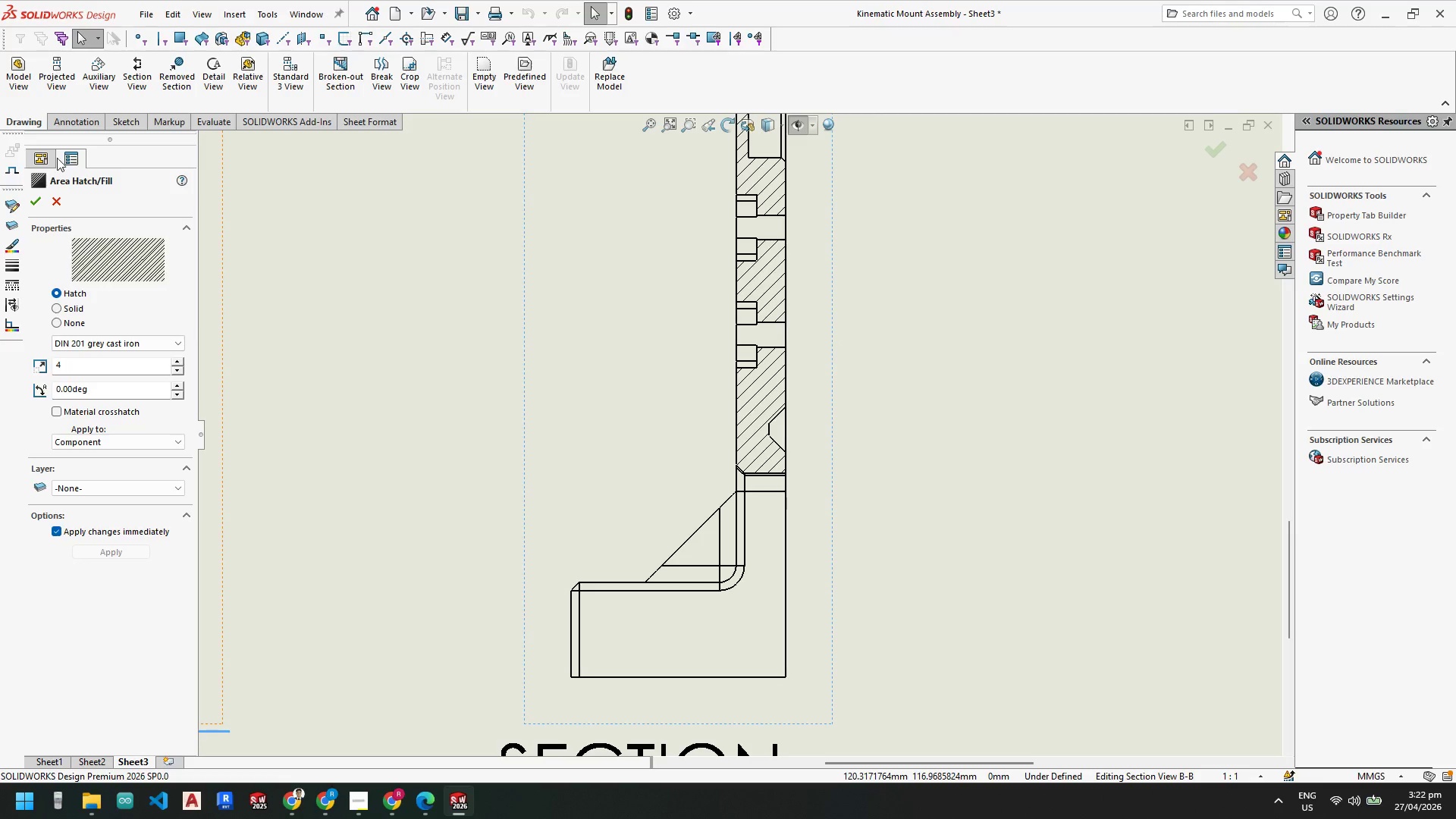 
left_click([39, 200])
 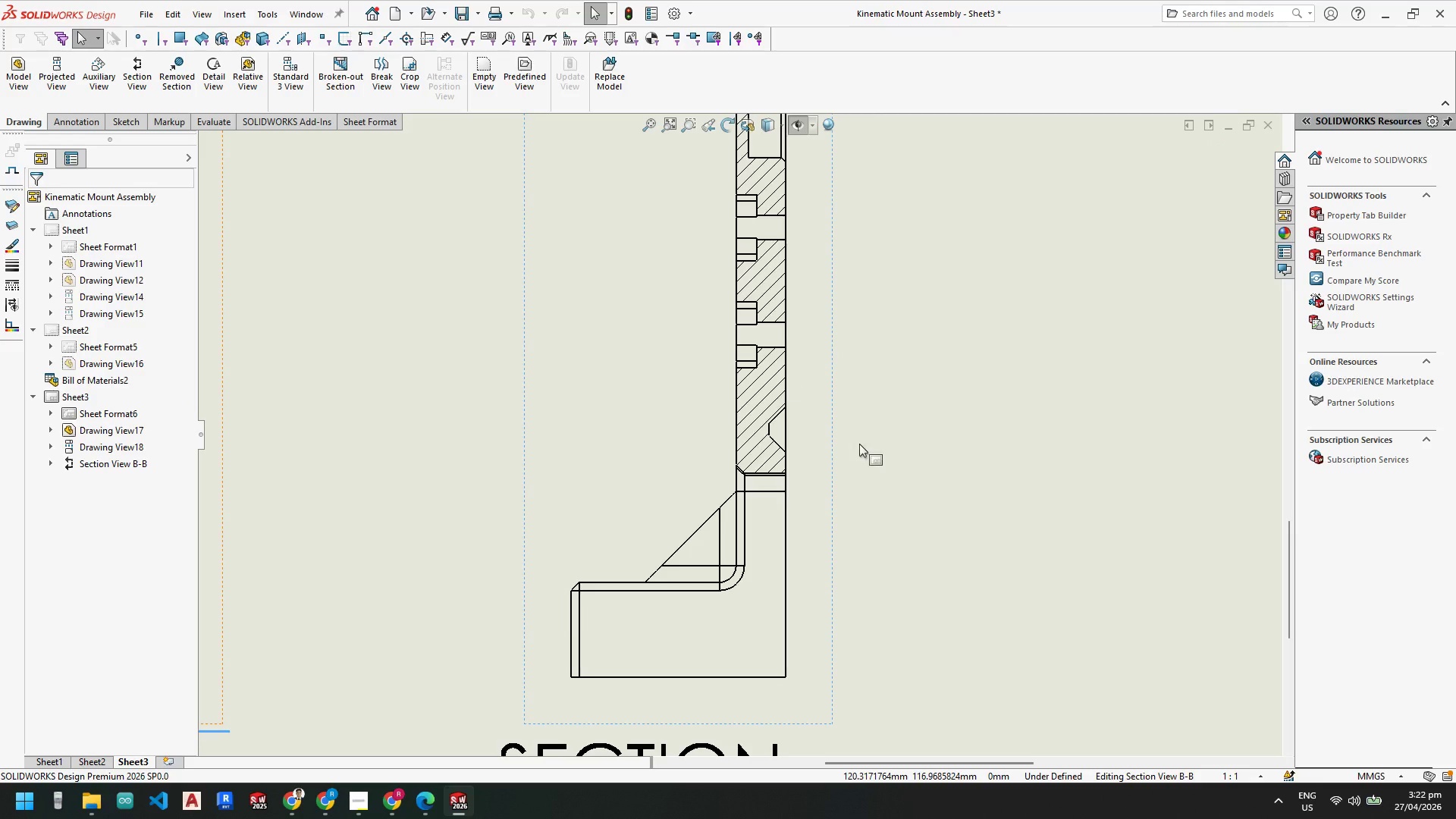 
scroll: coordinate [722, 377], scroll_direction: up, amount: 3.0
 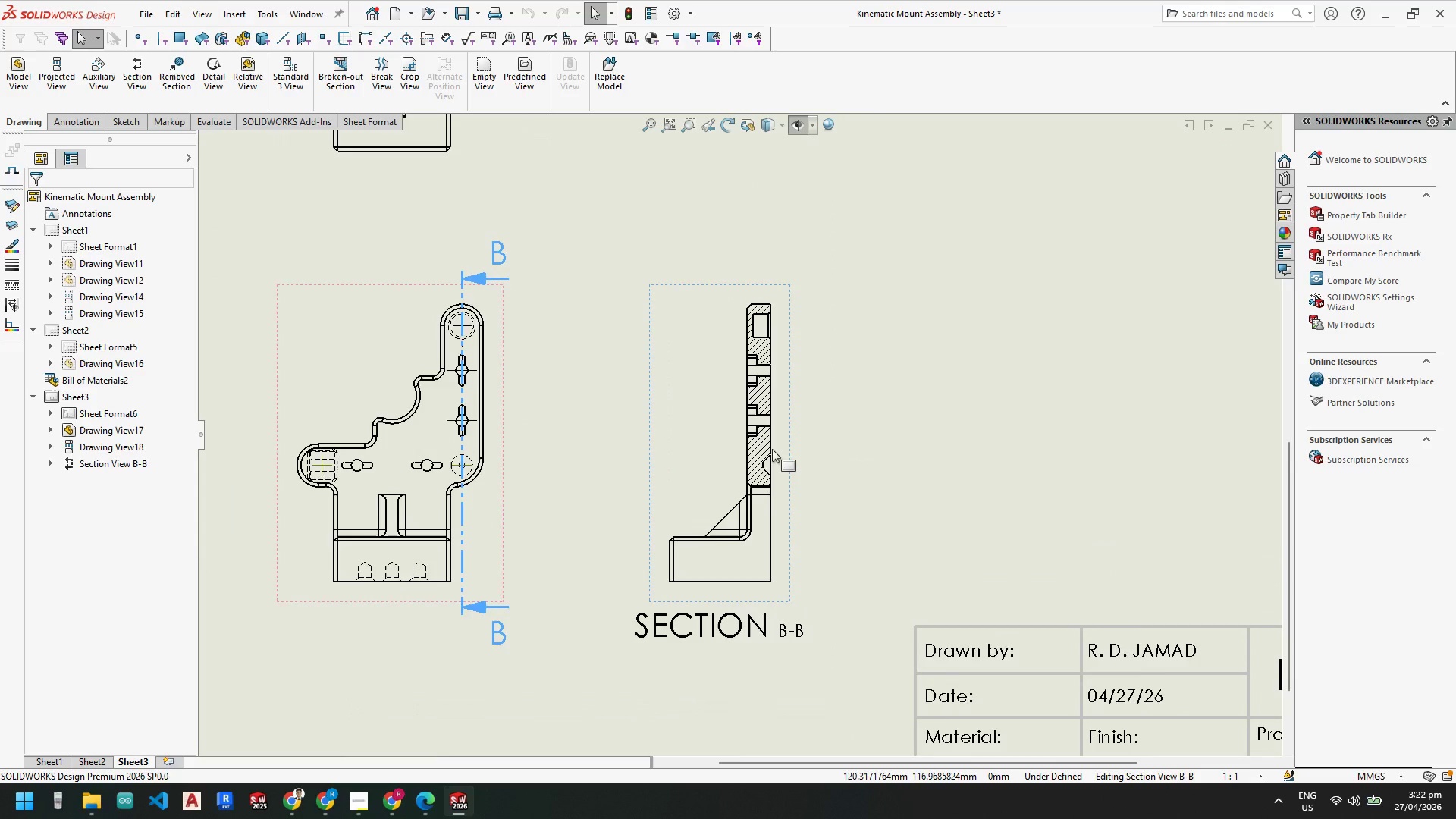 
scroll: coordinate [753, 453], scroll_direction: down, amount: 4.0
 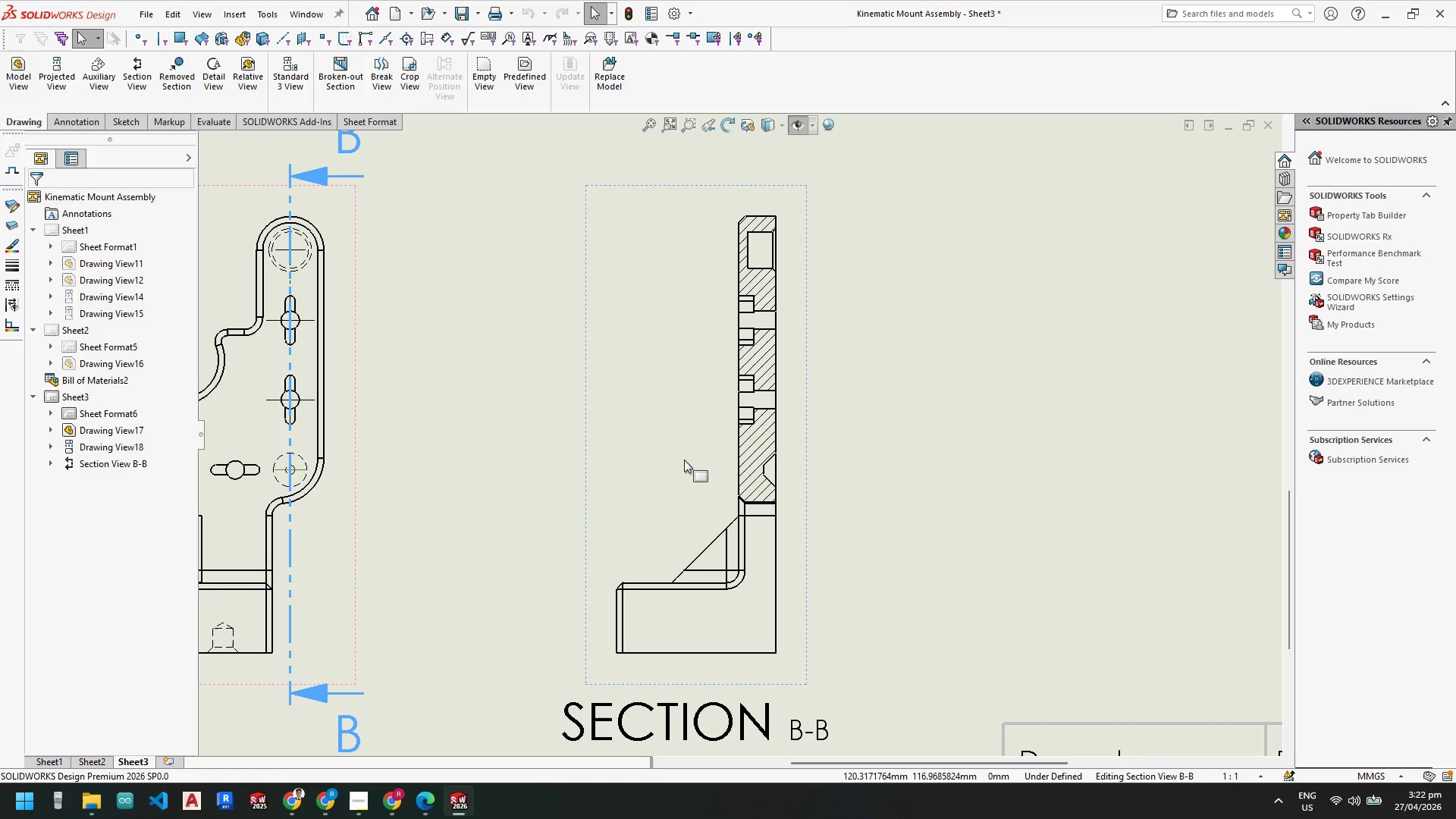 
scroll: coordinate [689, 447], scroll_direction: up, amount: 2.0
 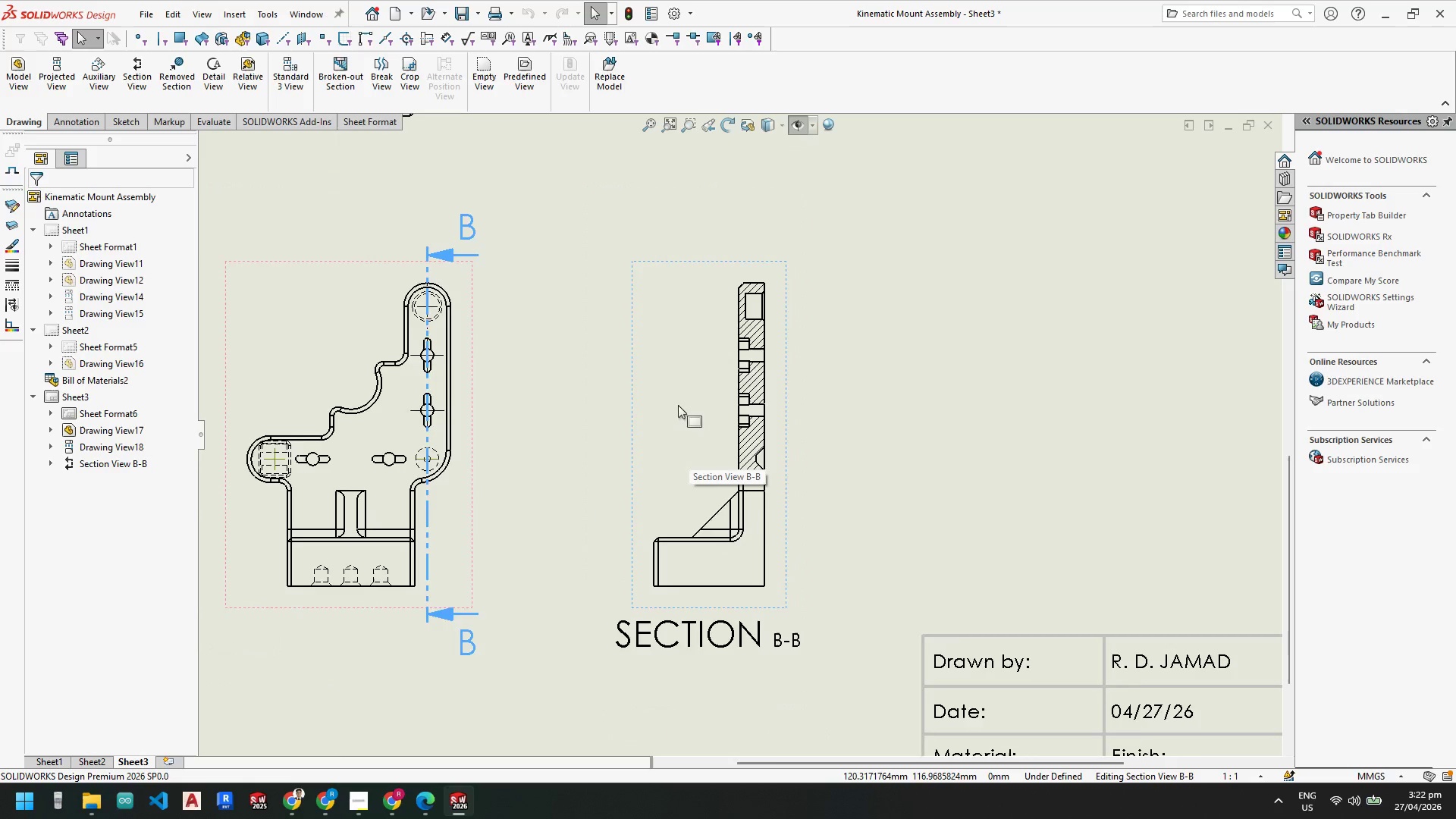 
scroll: coordinate [453, 527], scroll_direction: down, amount: 9.0
 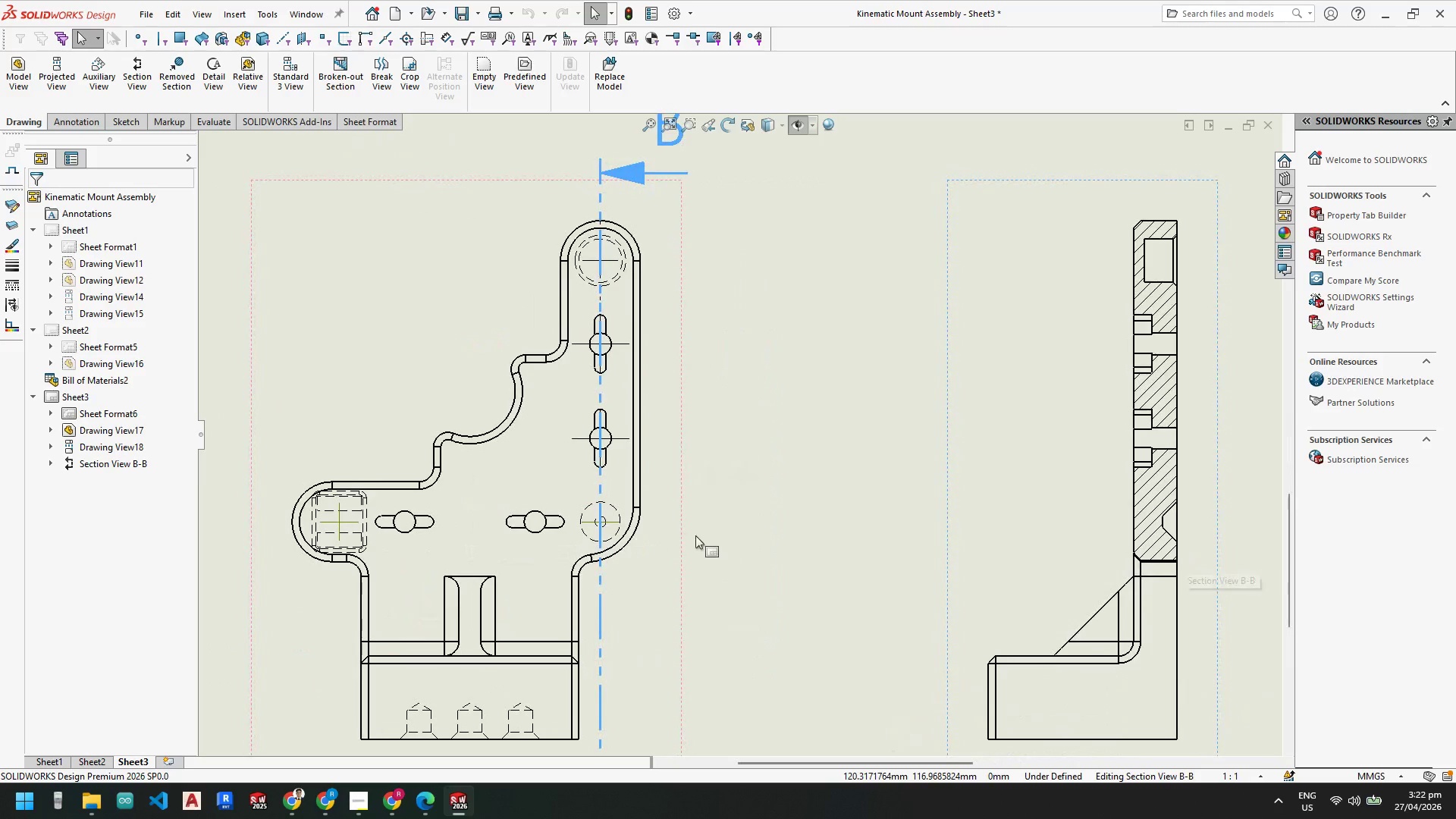 
scroll: coordinate [880, 544], scroll_direction: up, amount: 3.0
 